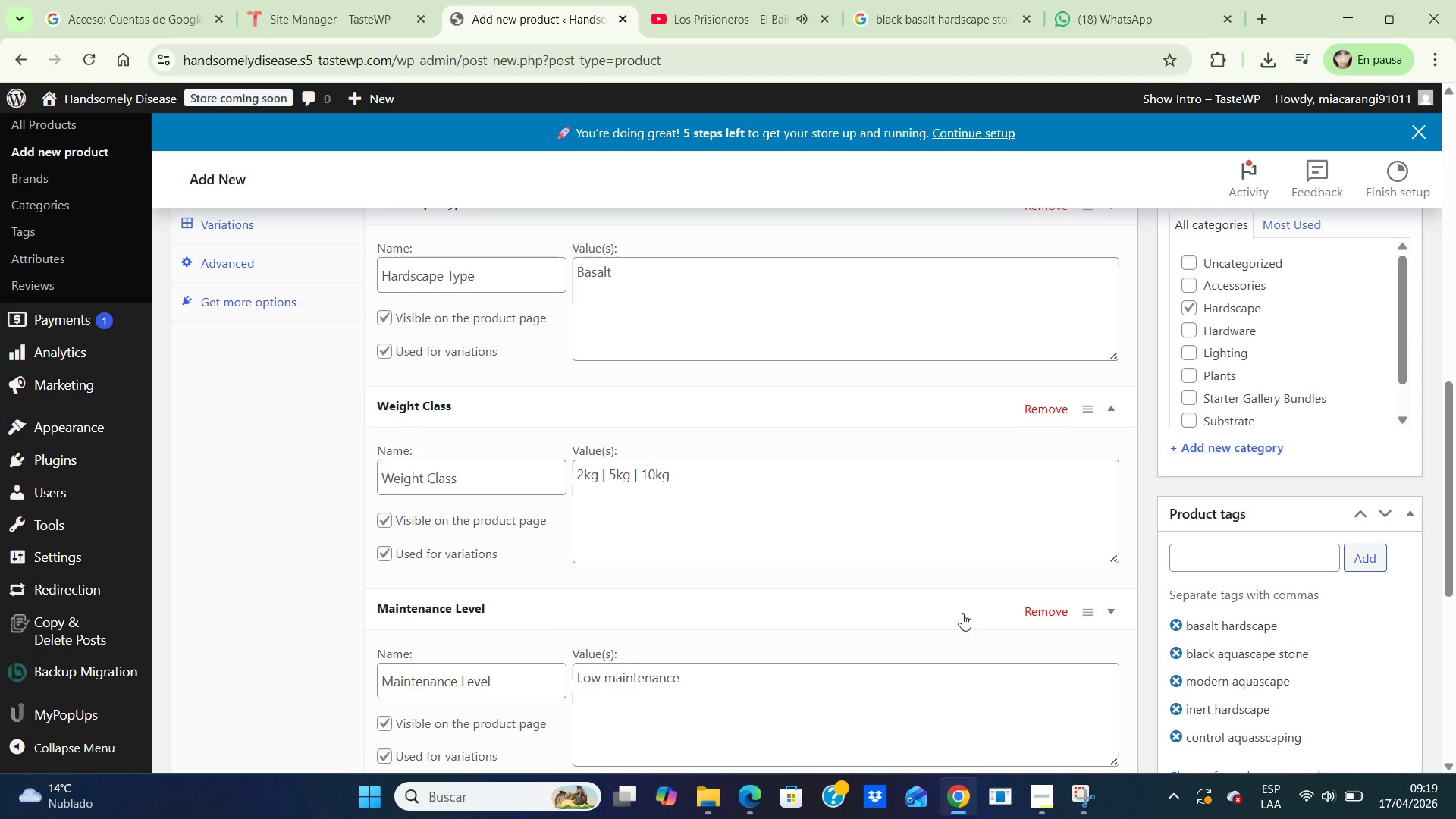 
scroll: coordinate [962, 613], scroll_direction: down, amount: 2.0
 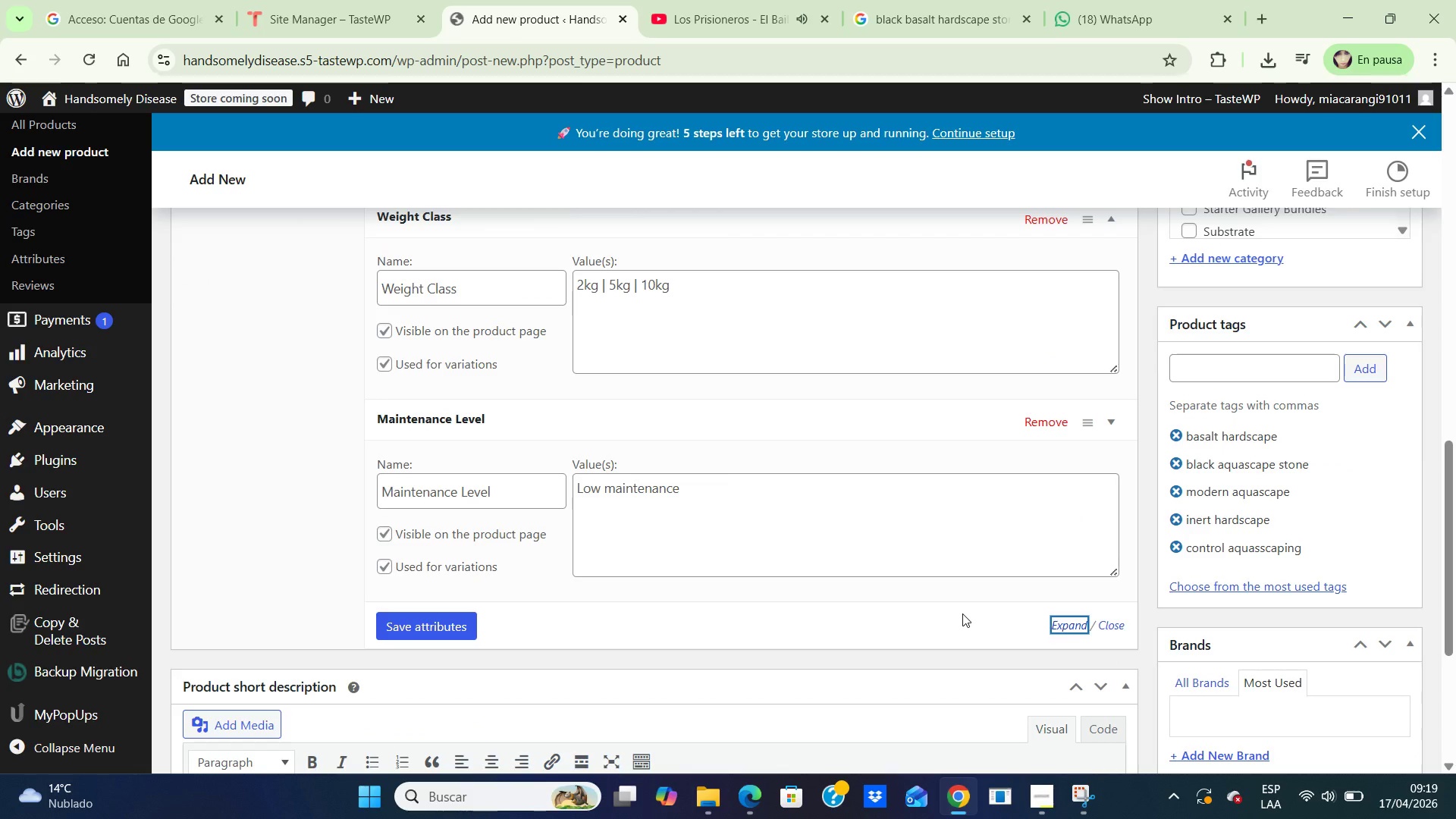 
scroll: coordinate [962, 613], scroll_direction: up, amount: 1.0
 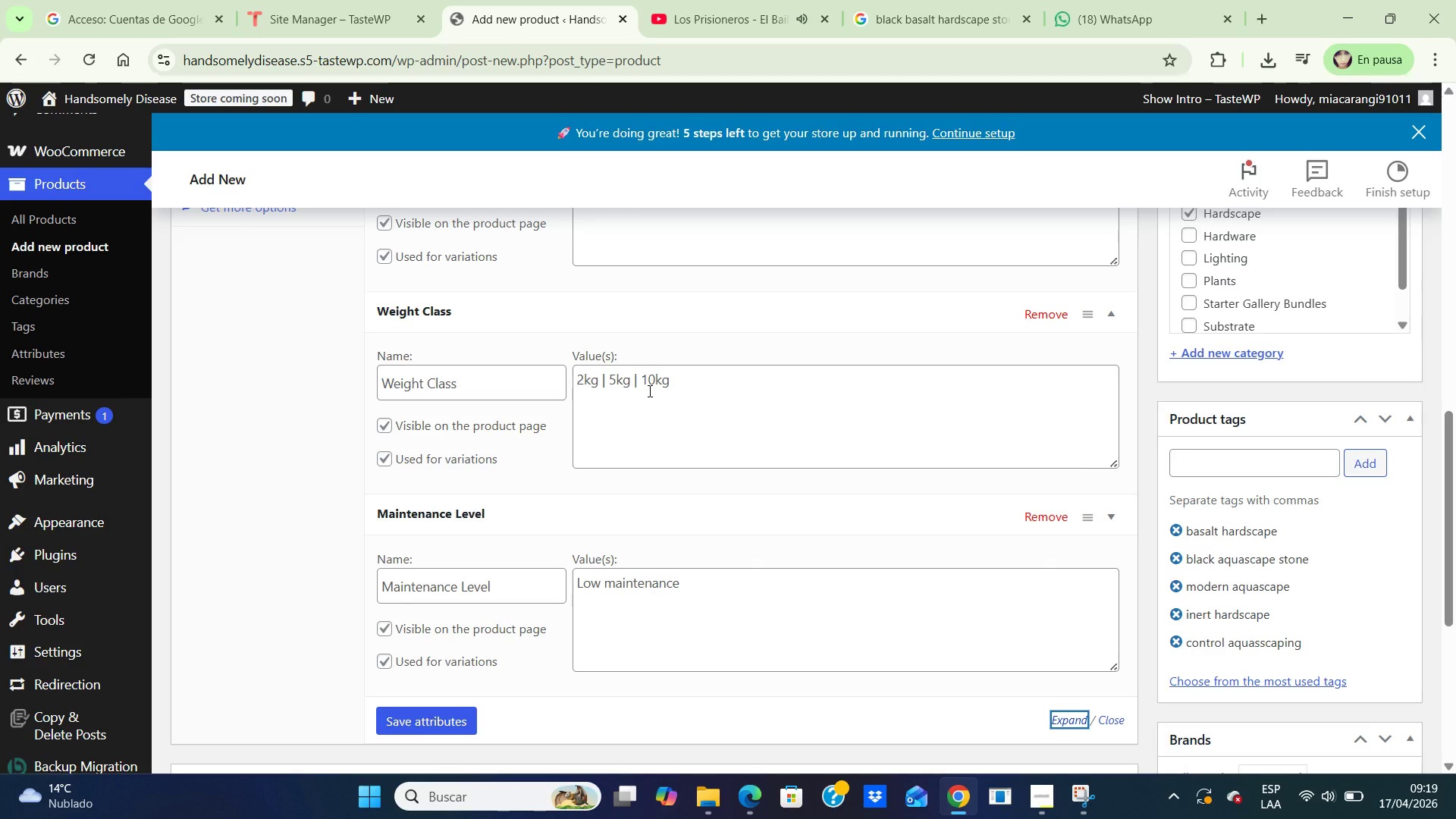 
wait(8.63)
 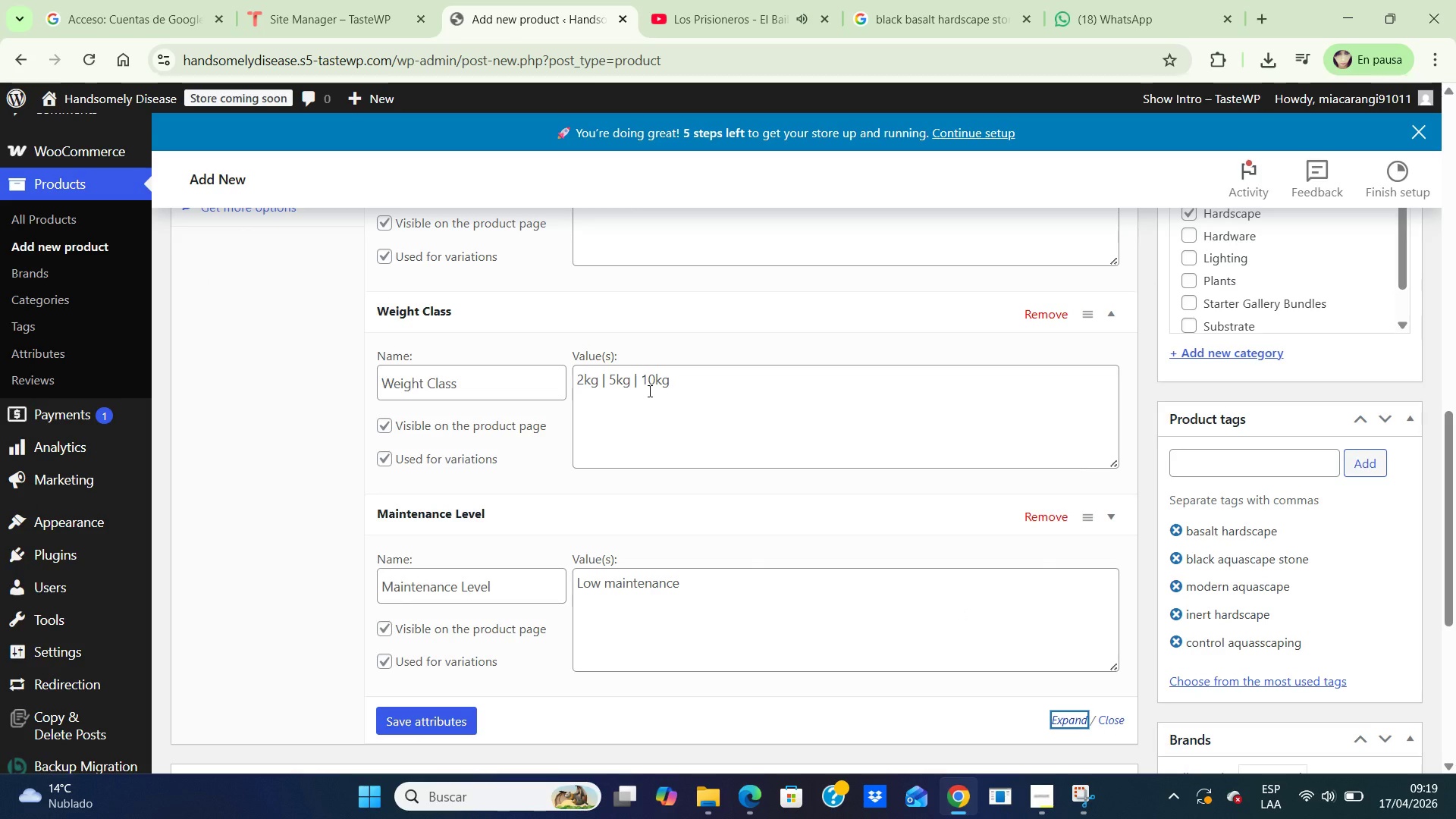 
left_click([1071, 714])
 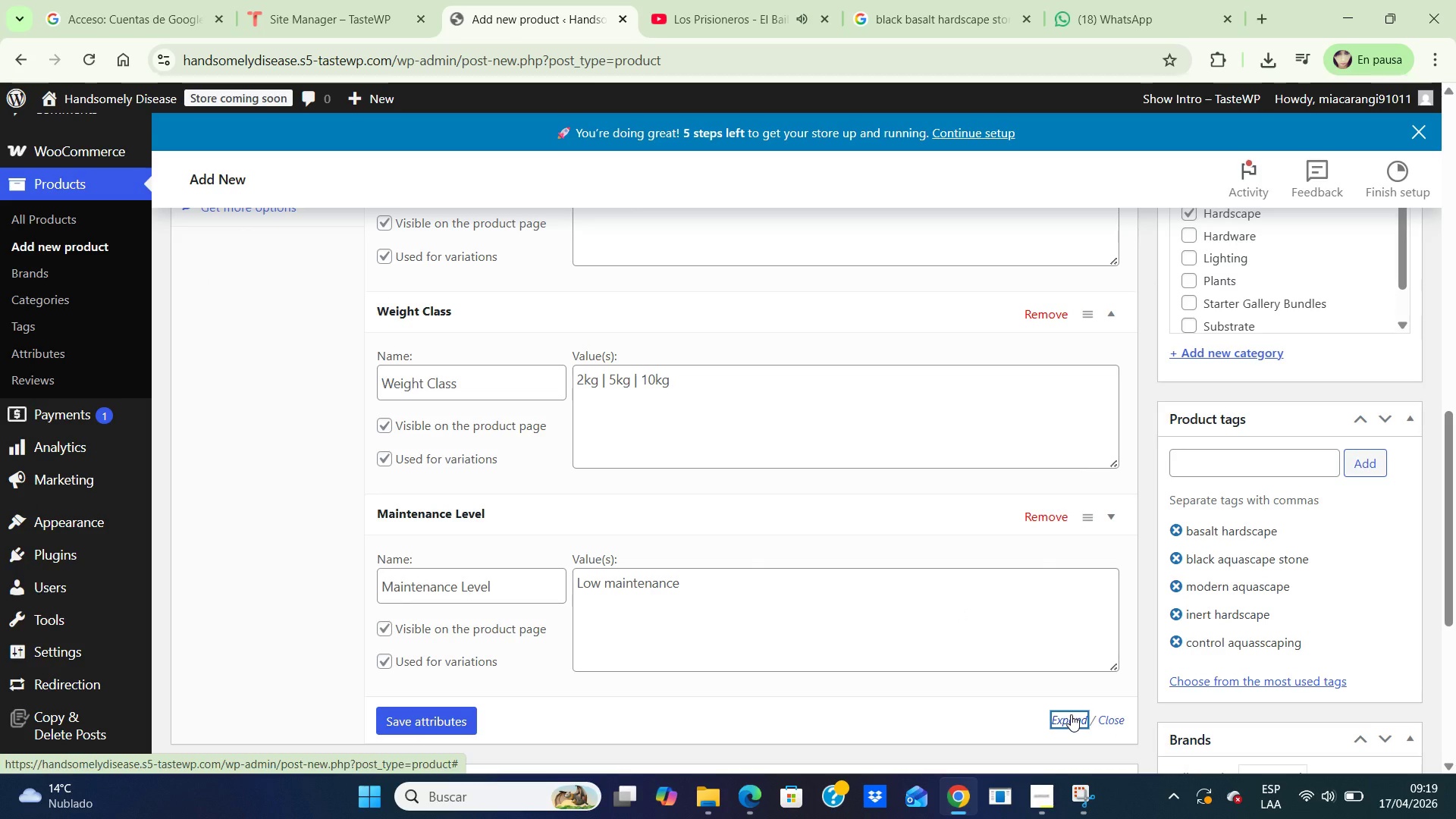 
scroll: coordinate [1038, 669], scroll_direction: up, amount: 4.0
 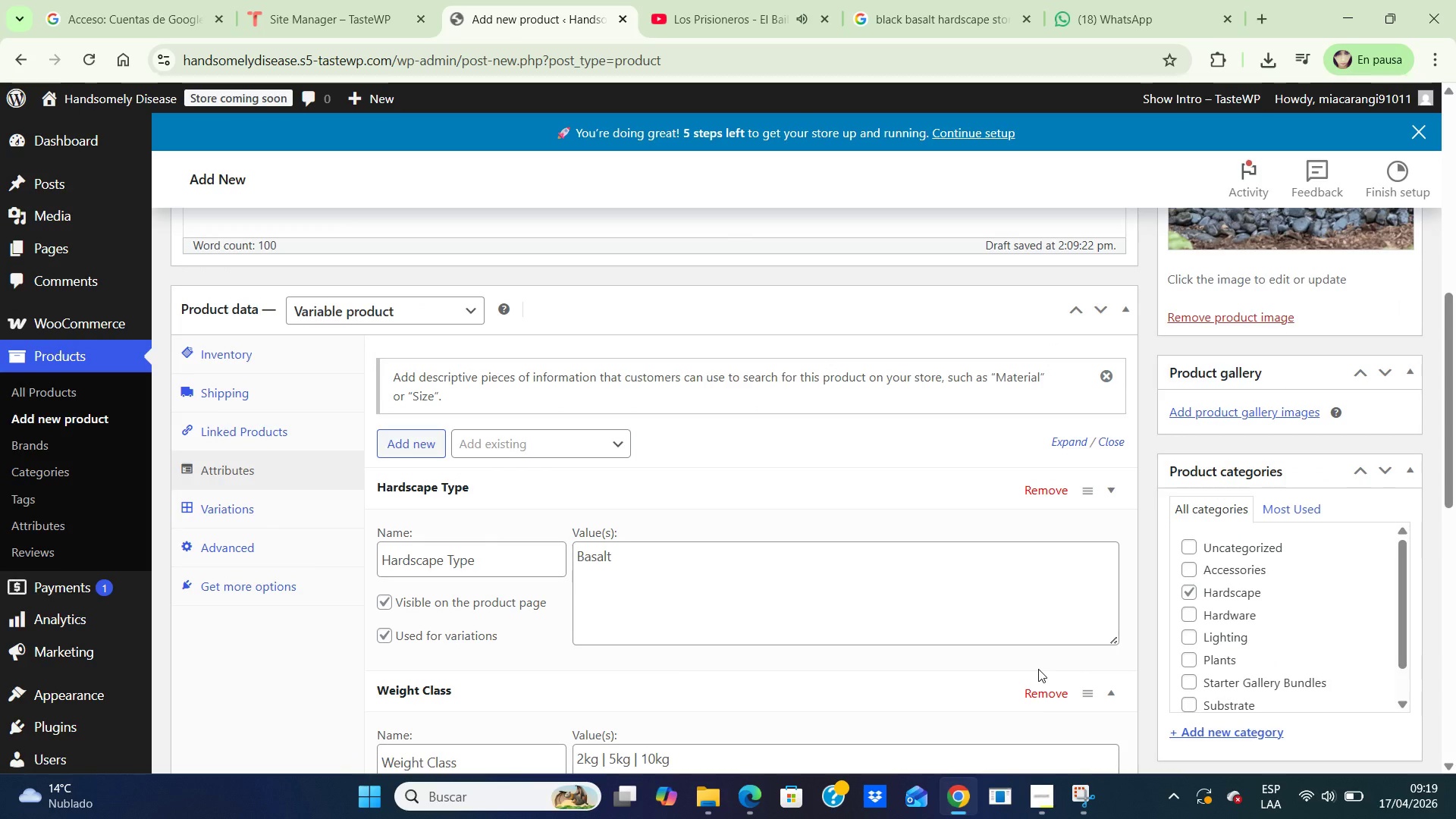 
scroll: coordinate [1038, 669], scroll_direction: down, amount: 2.0
 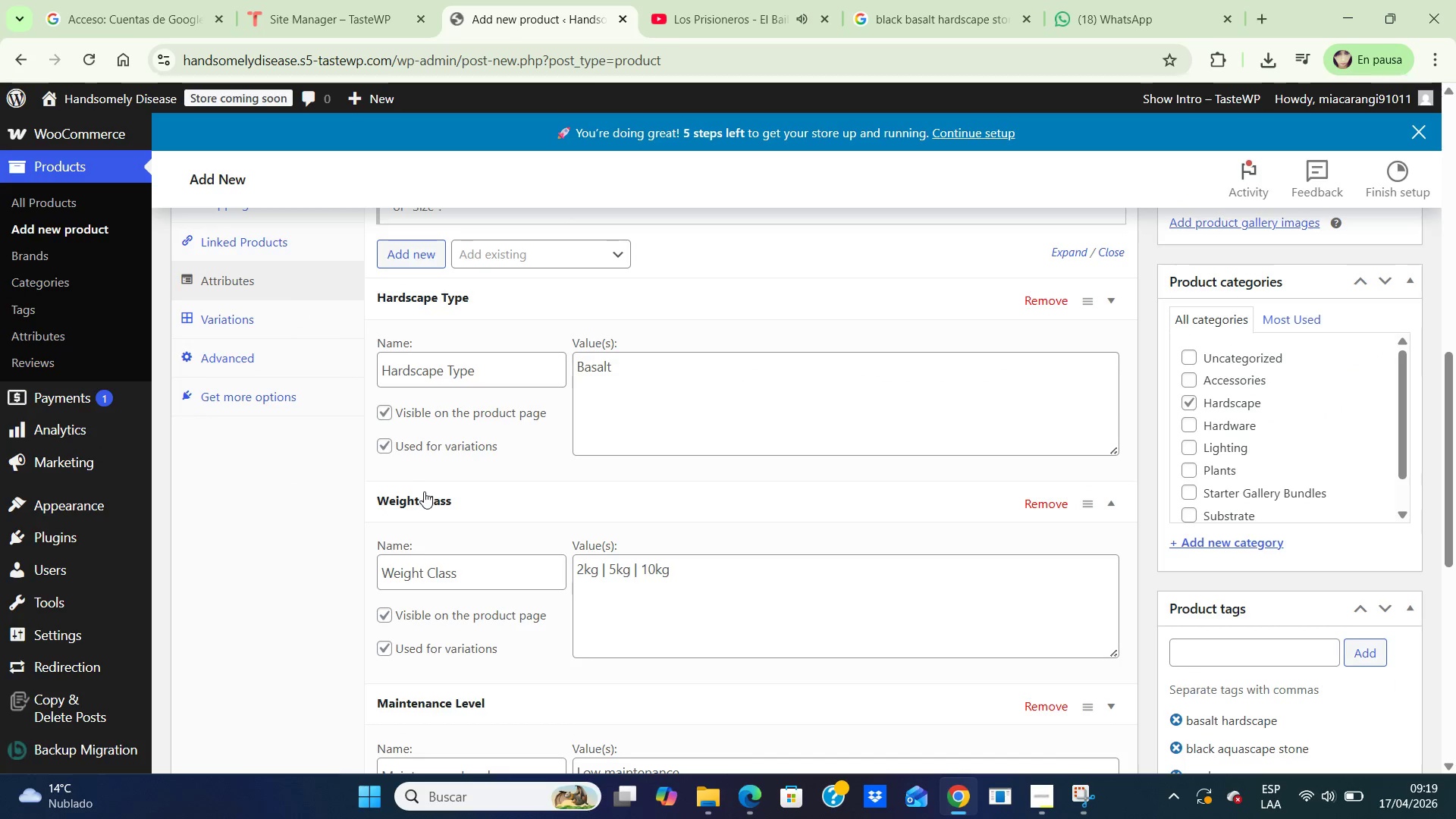 
left_click([422, 491])
 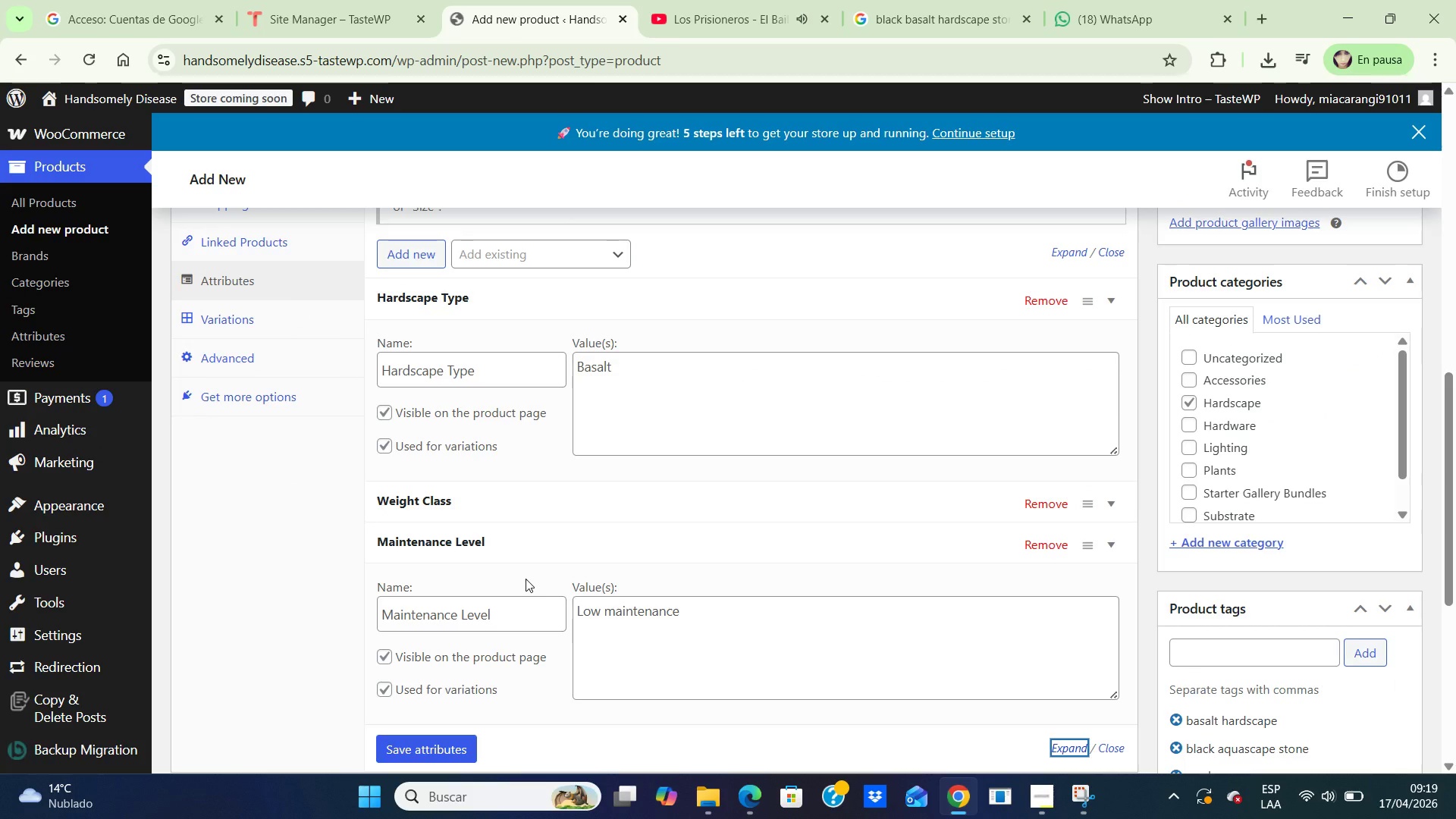 
wait(6.36)
 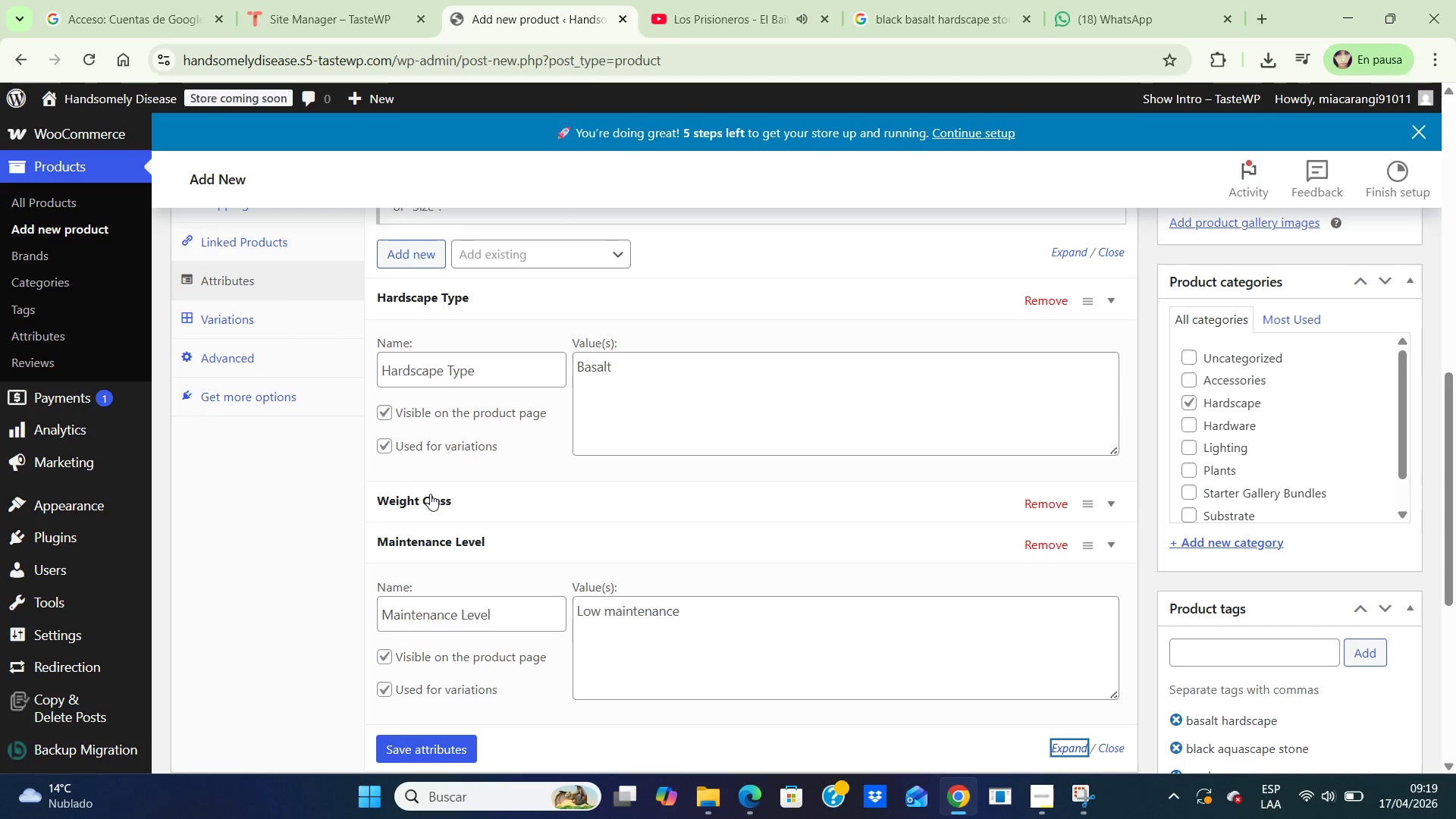 
left_click([423, 500])
 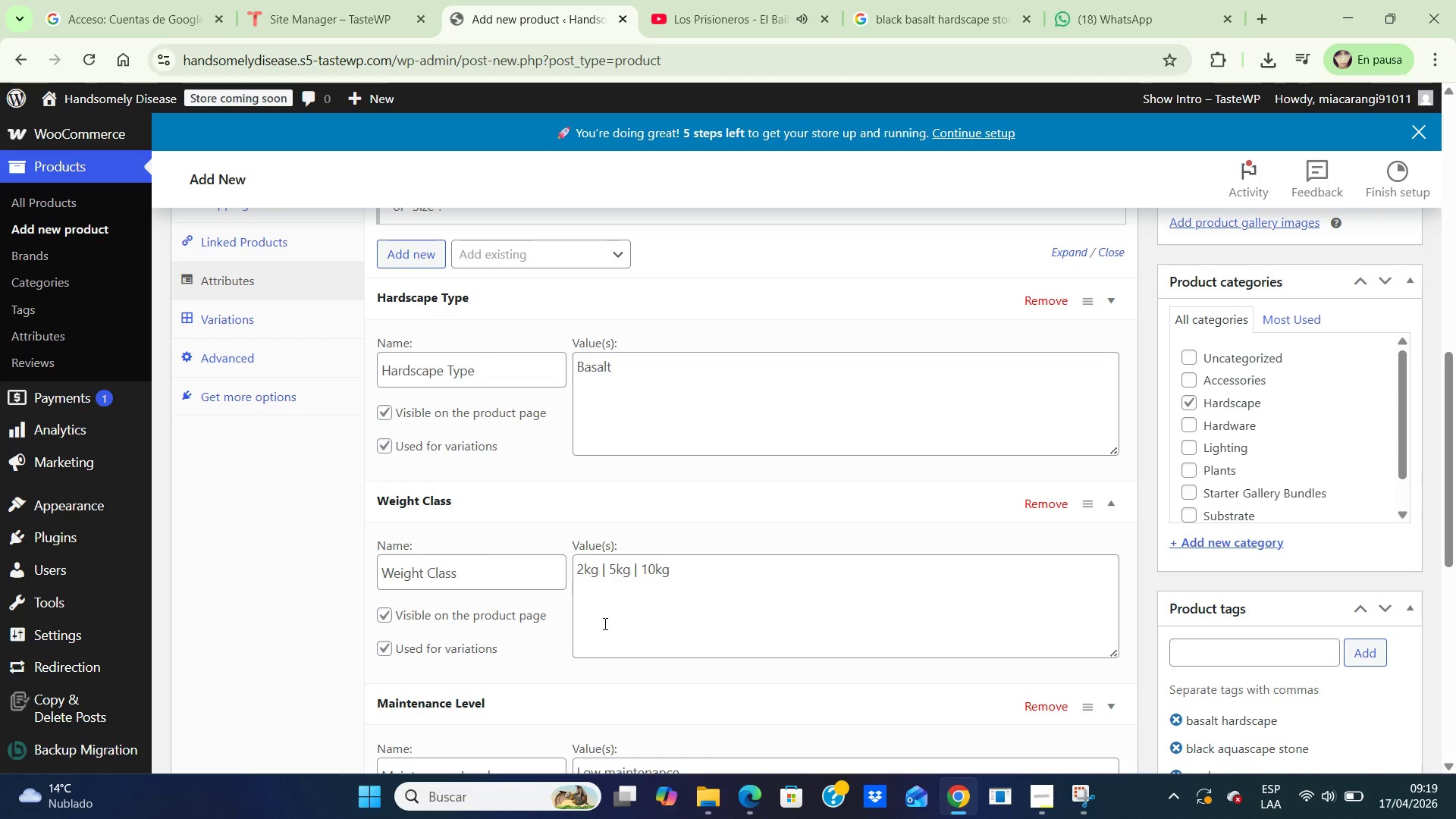 
scroll: coordinate [604, 623], scroll_direction: down, amount: 2.0
 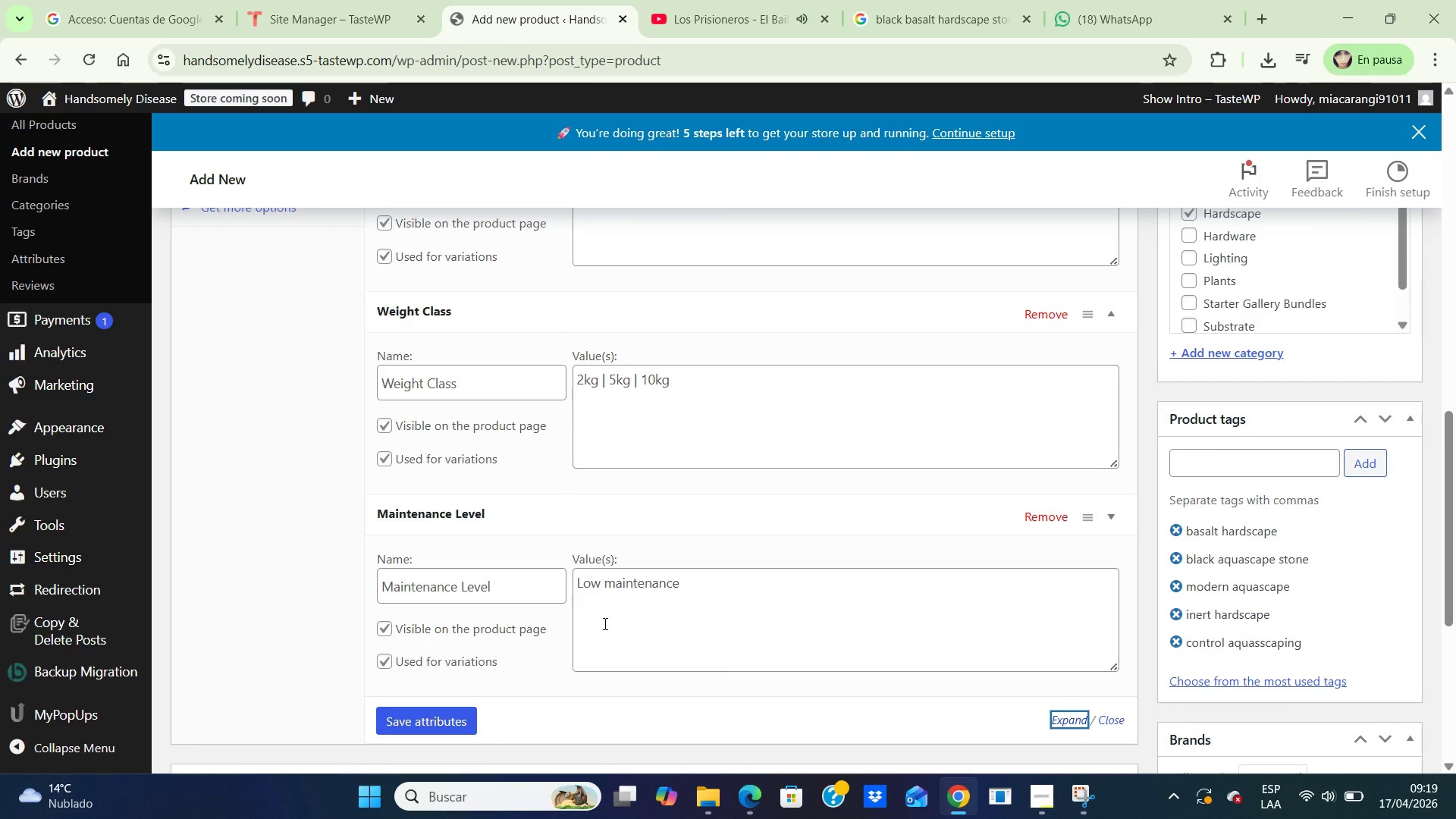 
scroll: coordinate [604, 623], scroll_direction: up, amount: 1.0
 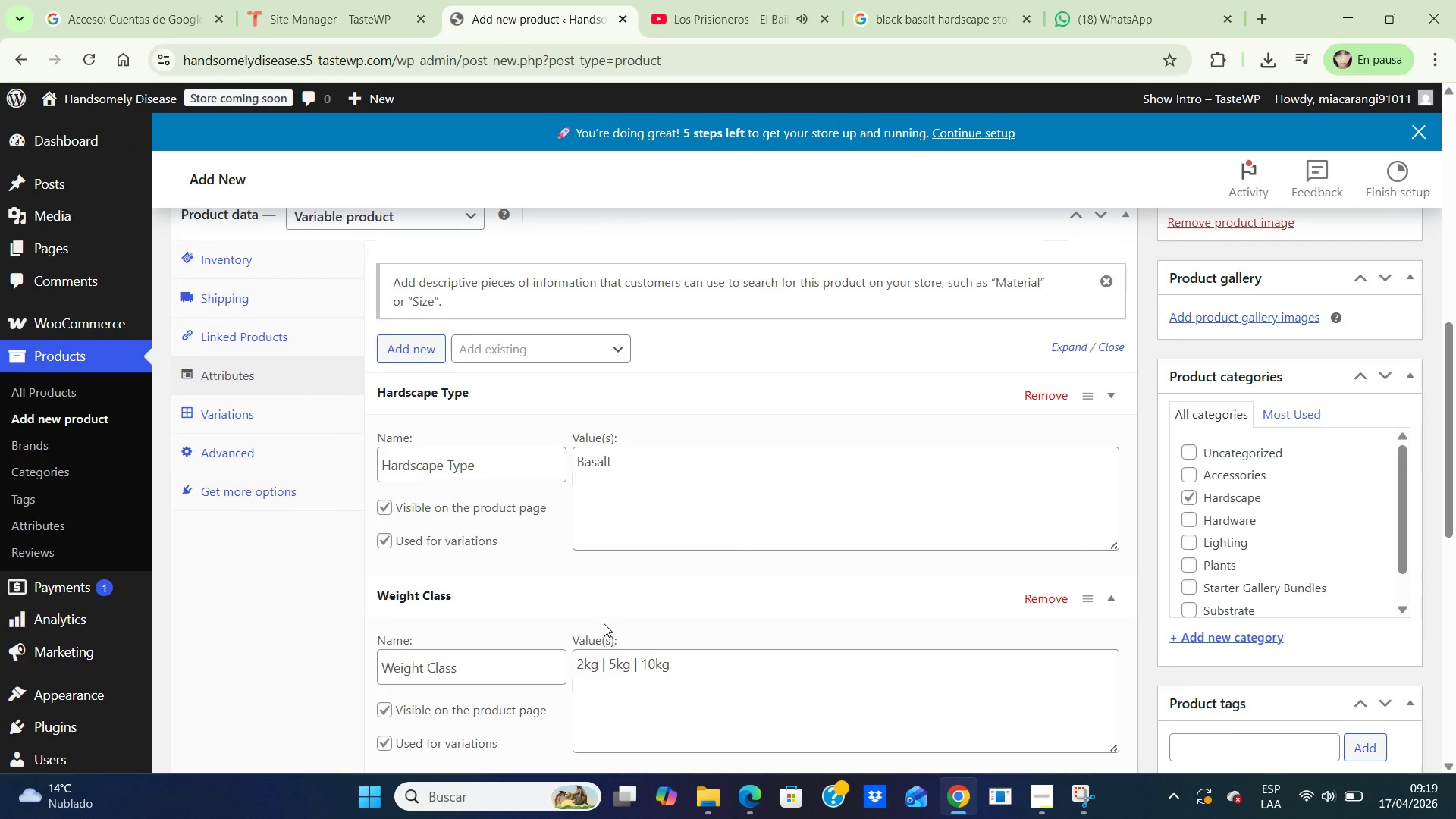 
wait(7.83)
 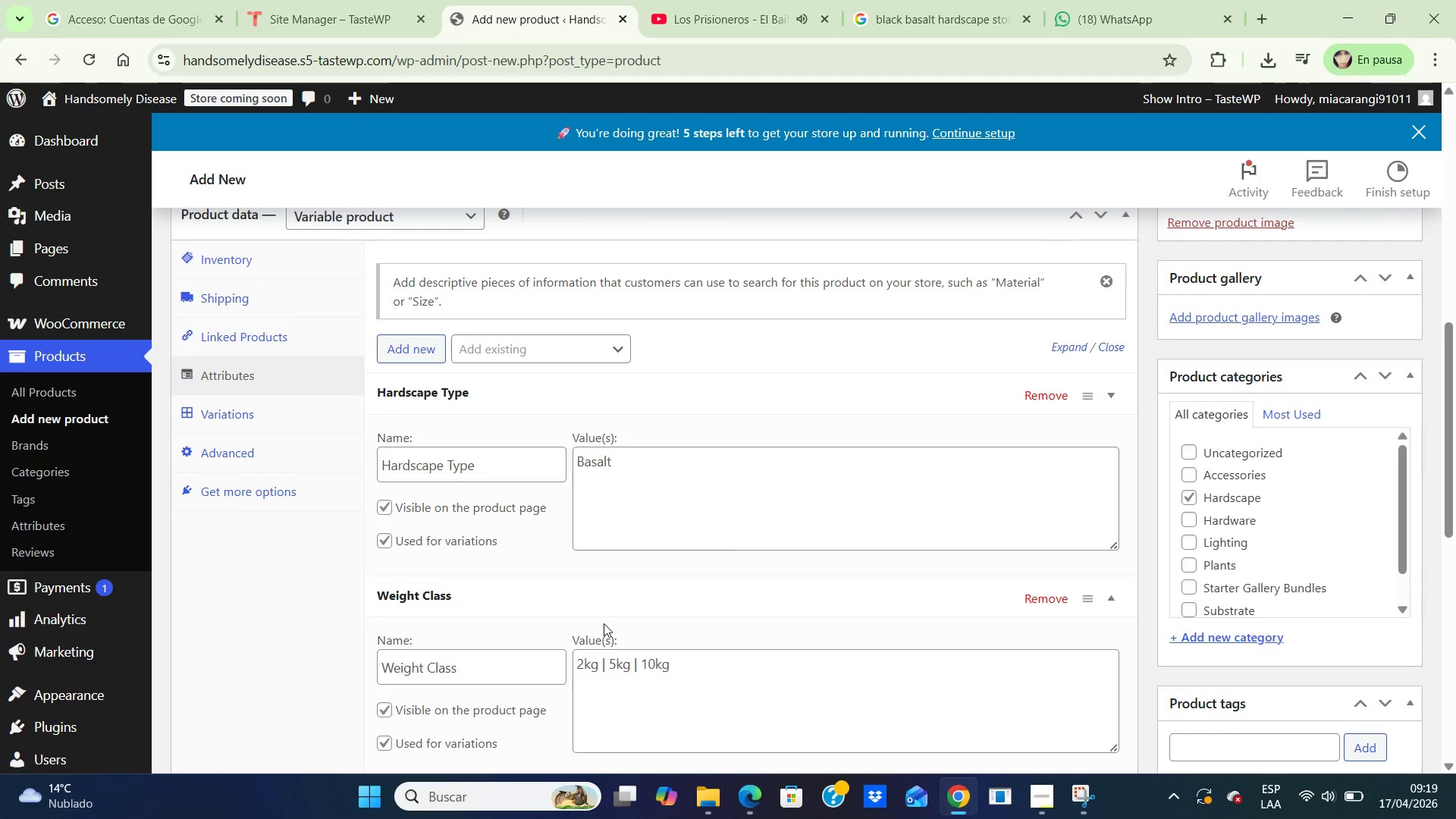 
left_click([1070, 346])
 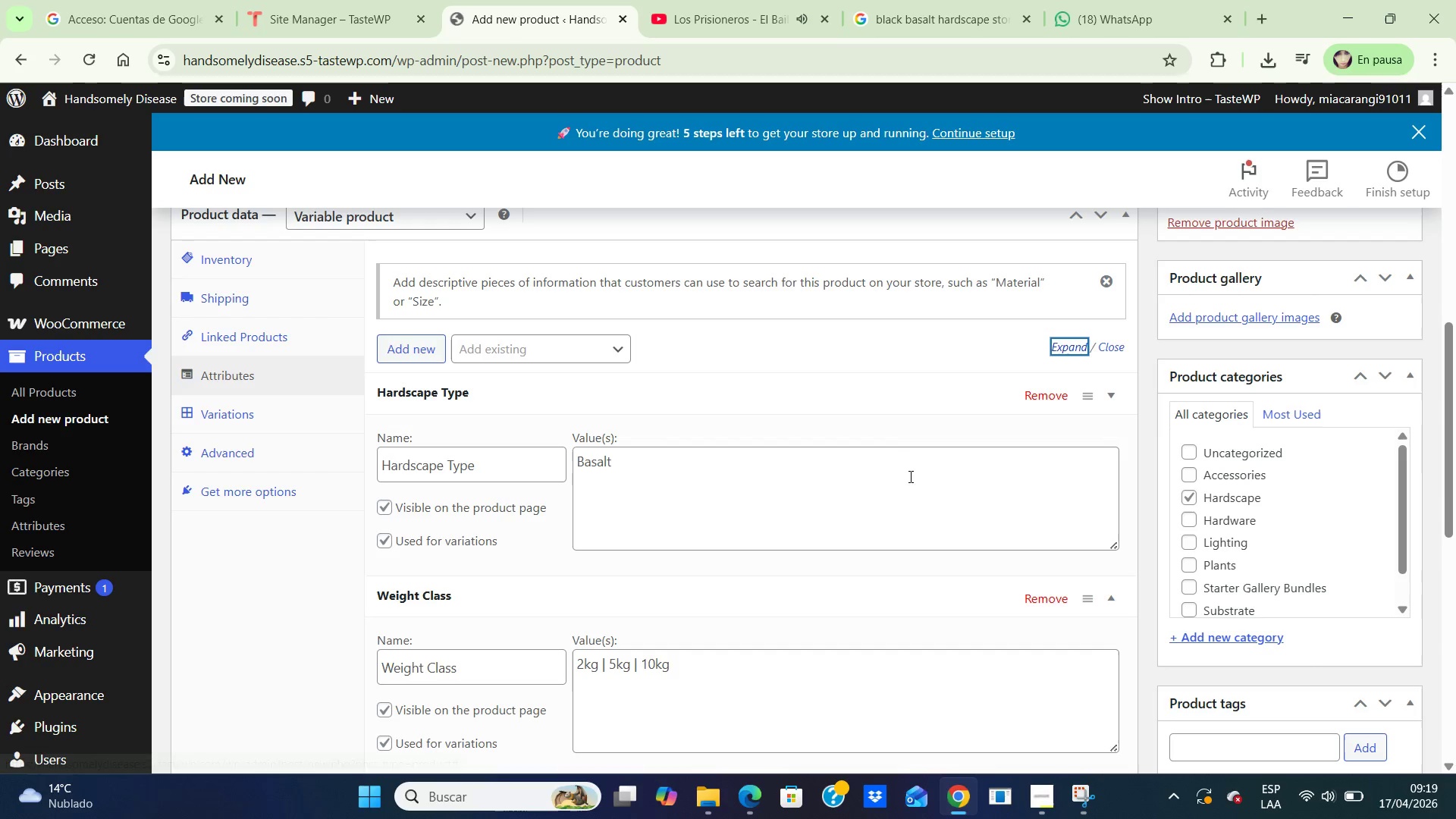 
scroll: coordinate [906, 485], scroll_direction: down, amount: 1.0
 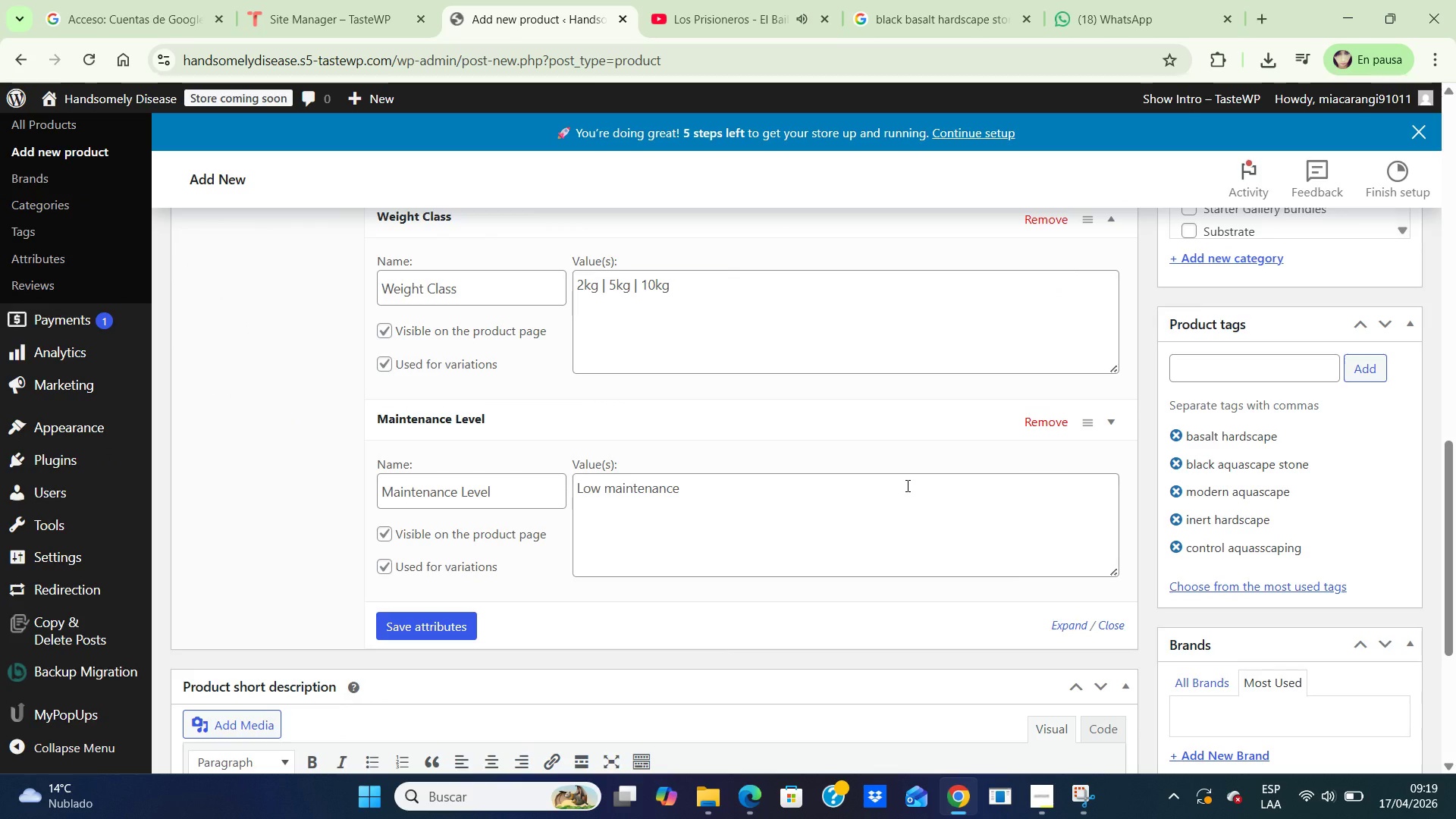 
scroll: coordinate [906, 485], scroll_direction: up, amount: 1.0
 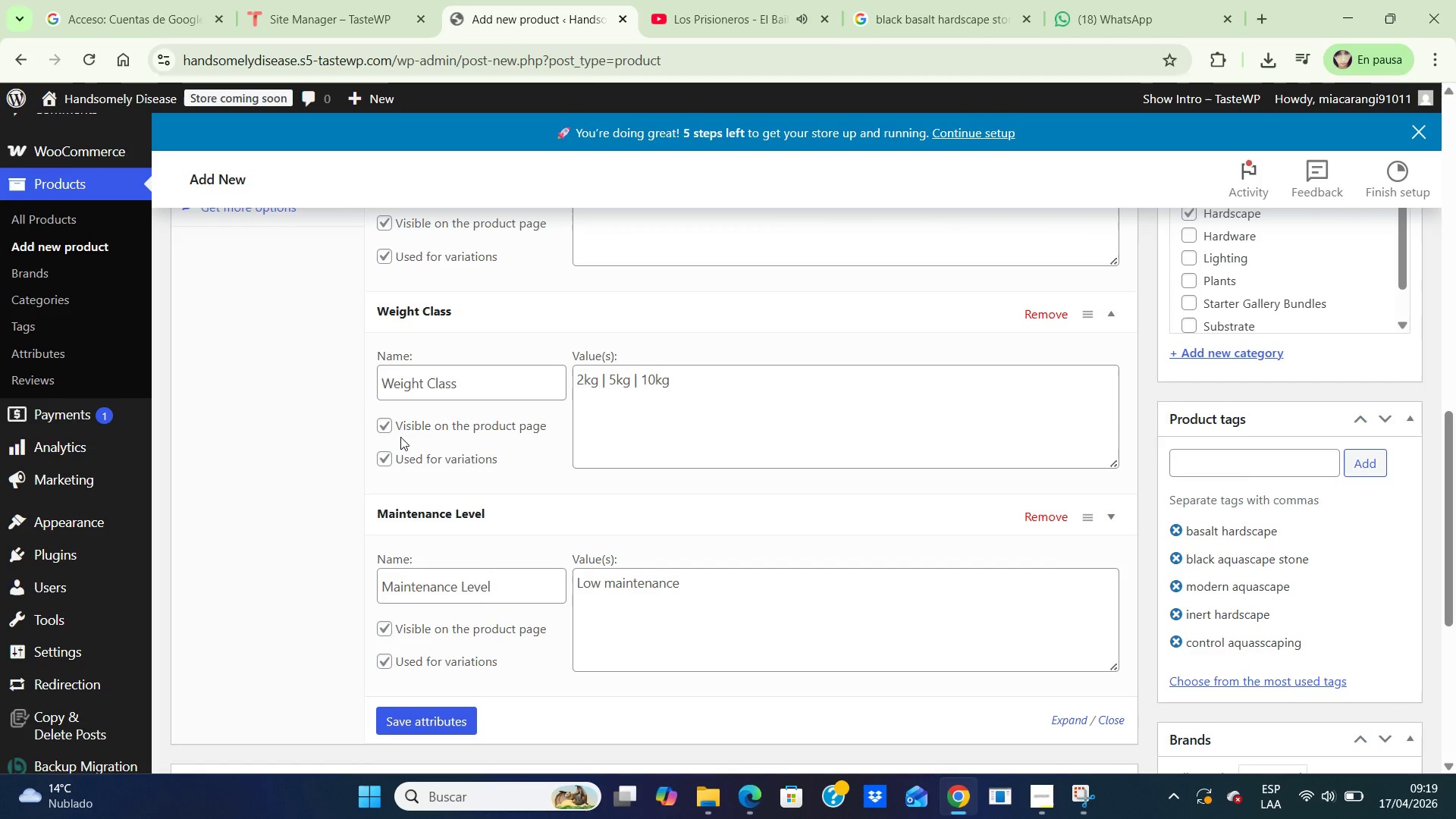 
left_click([394, 422])
 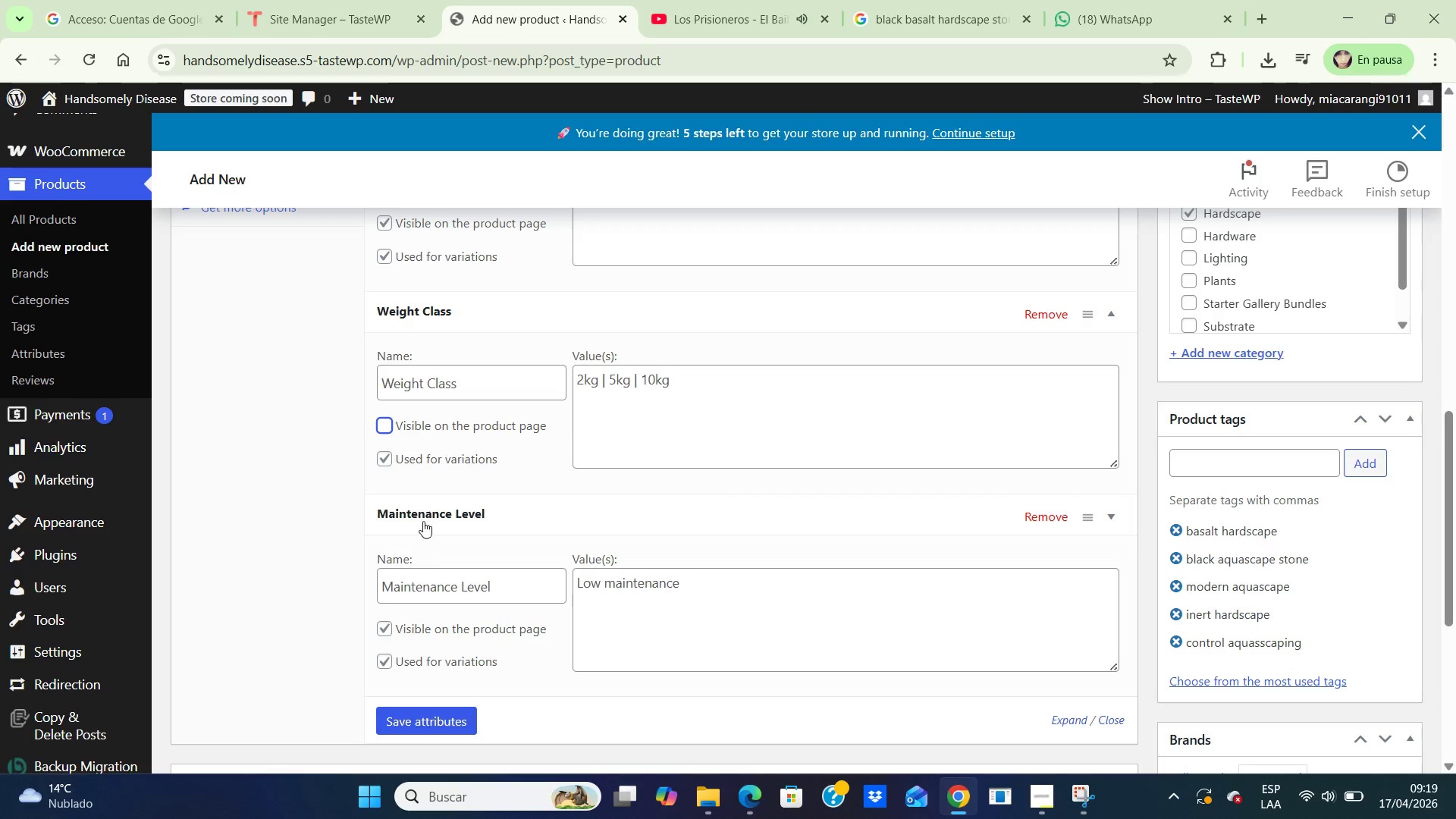 
left_click([414, 309])
 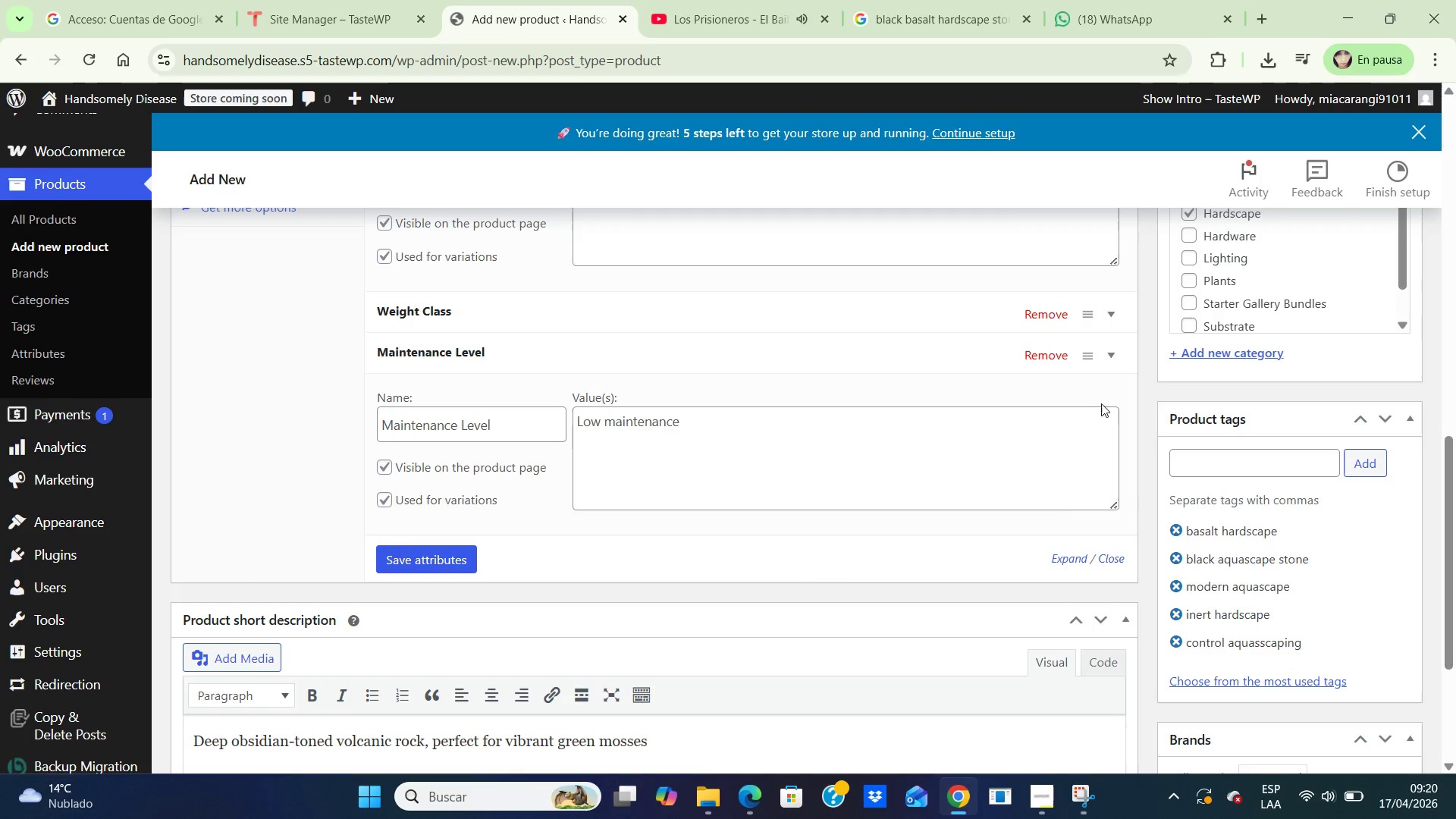 
left_click([1114, 318])
 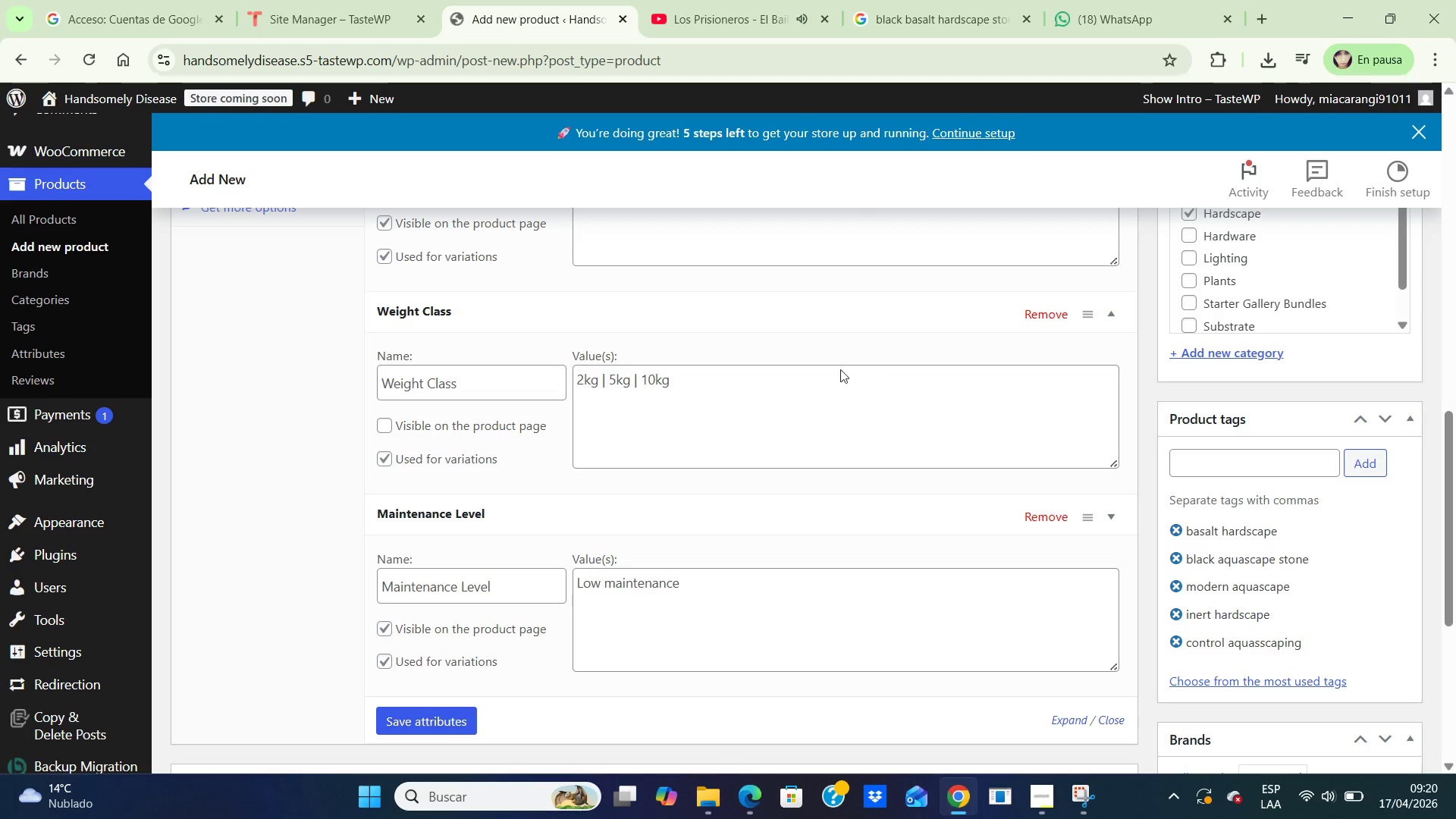 
scroll: coordinate [711, 479], scroll_direction: up, amount: 5.0
 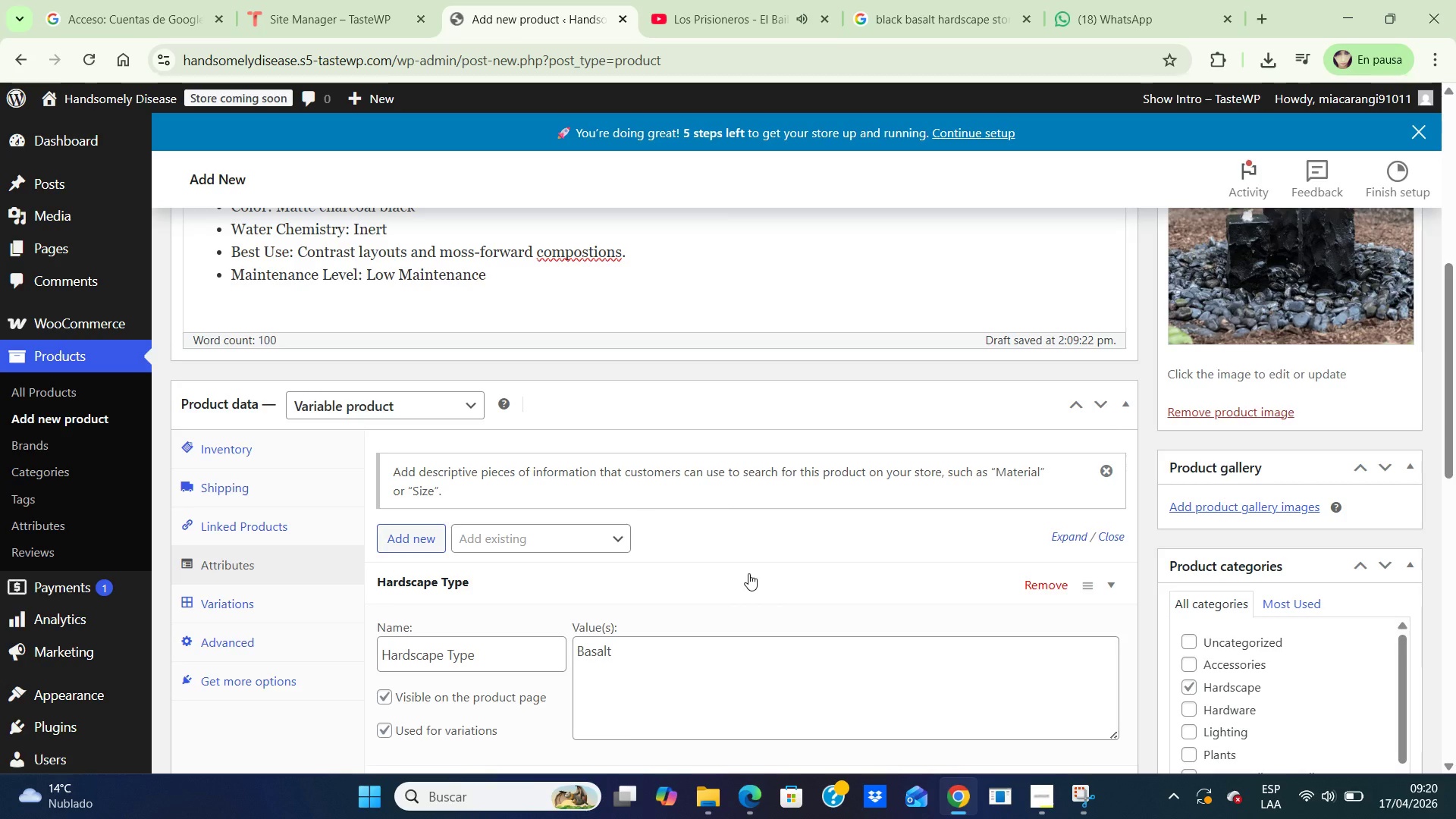 
scroll: coordinate [748, 573], scroll_direction: down, amount: 4.0
 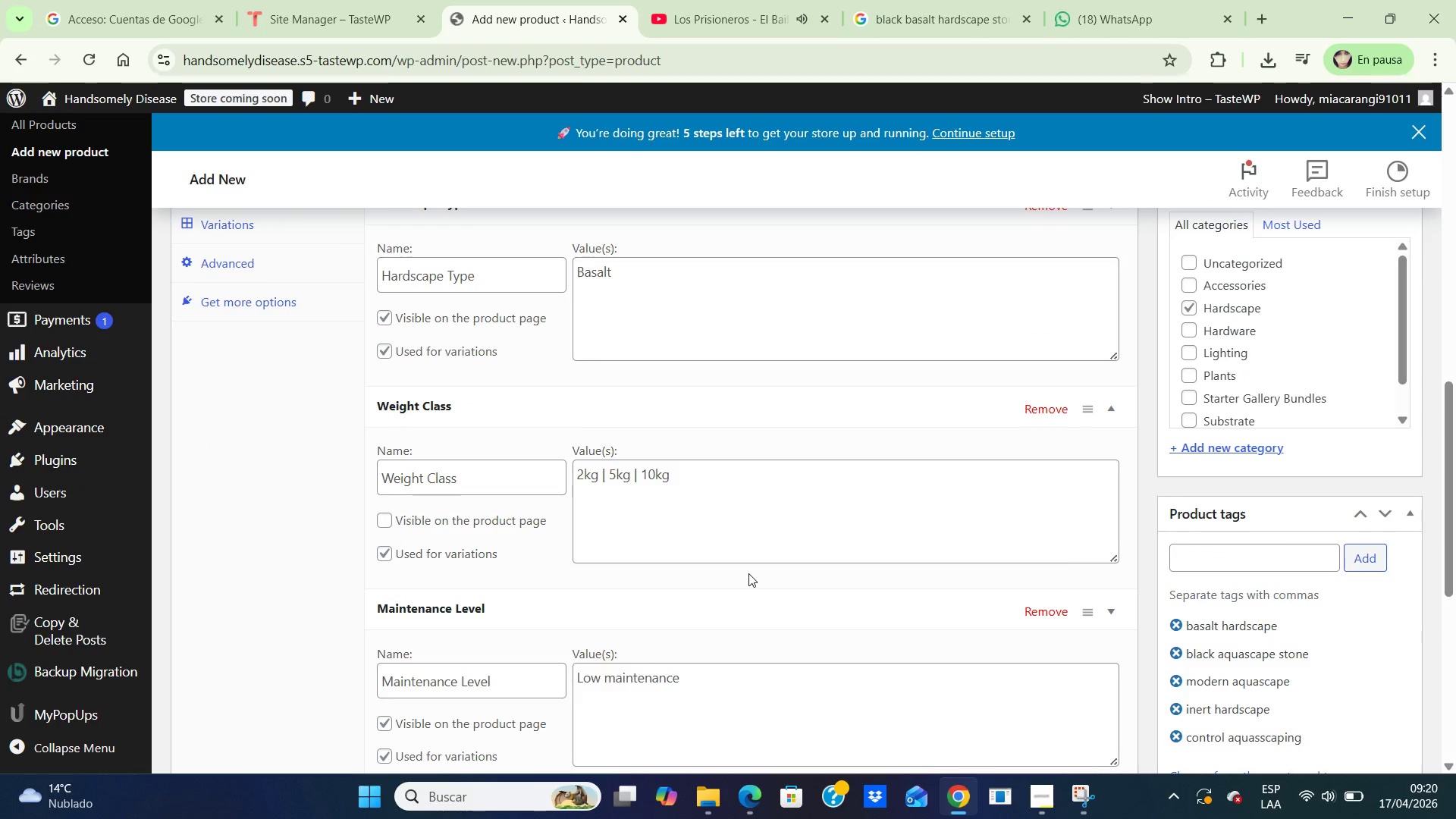 
scroll: coordinate [748, 573], scroll_direction: up, amount: 3.0
 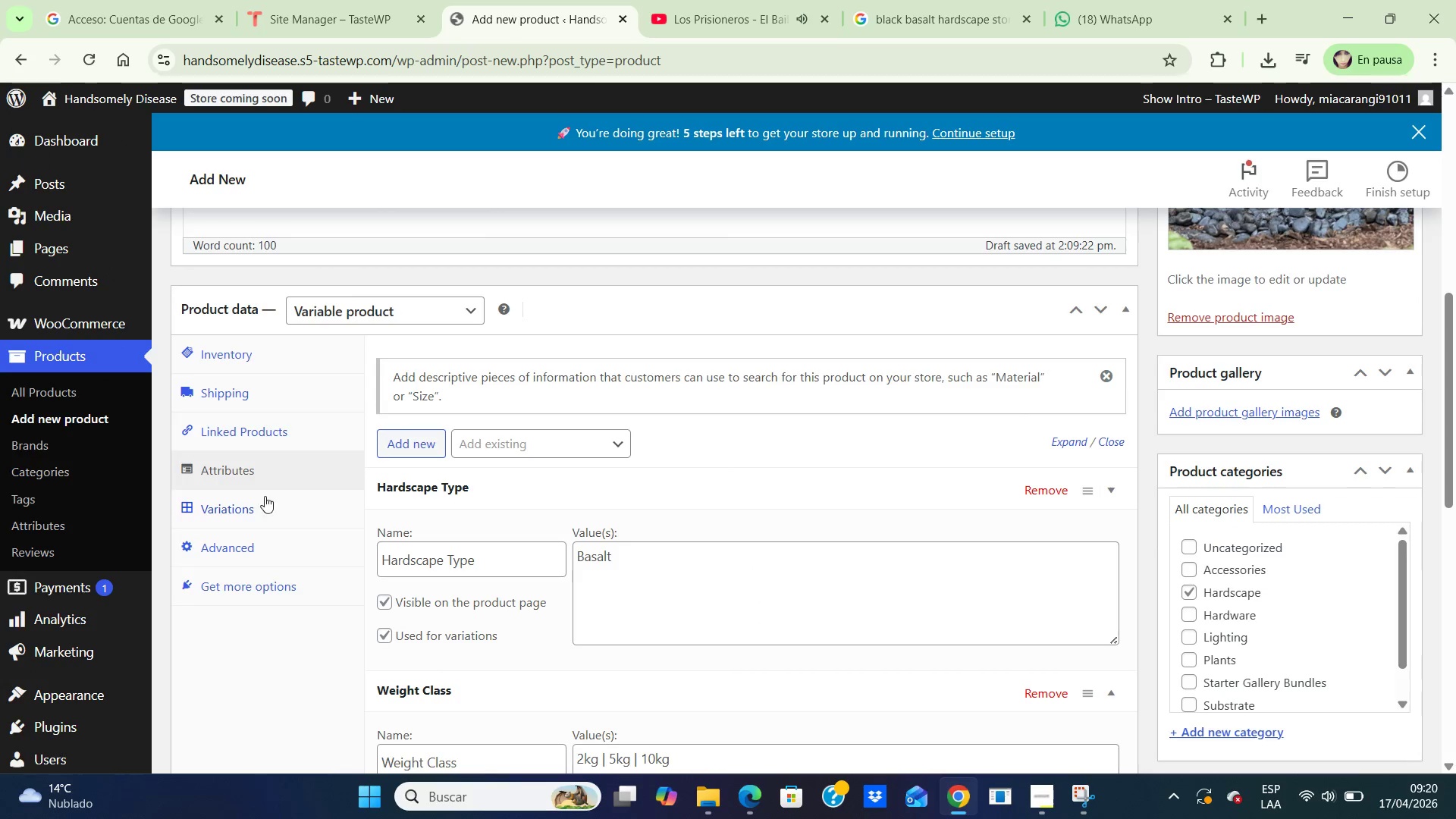 
left_click([261, 503])
 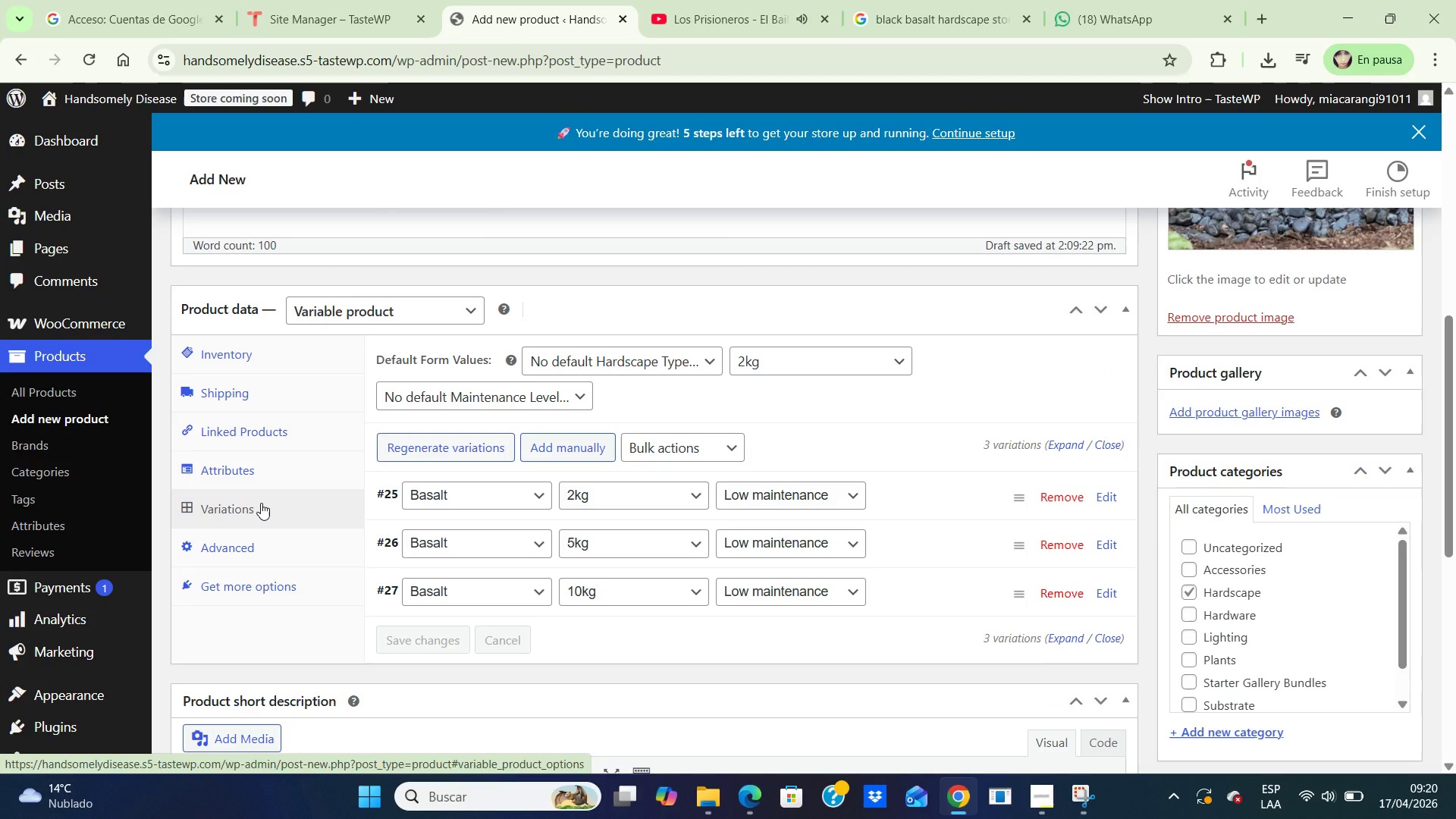 
wait(8.53)
 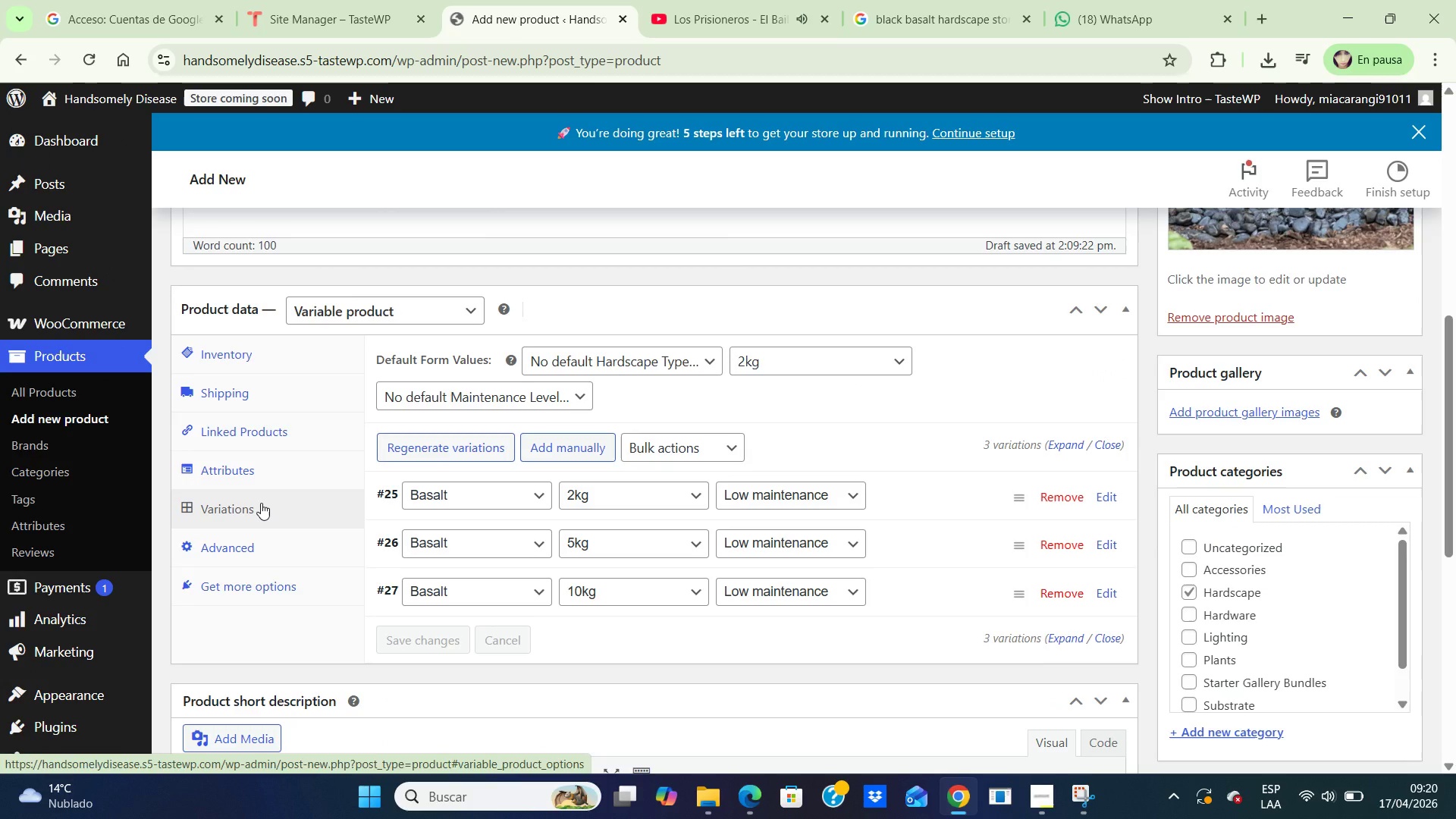 
scroll: coordinate [346, 465], scroll_direction: up, amount: 14.0
 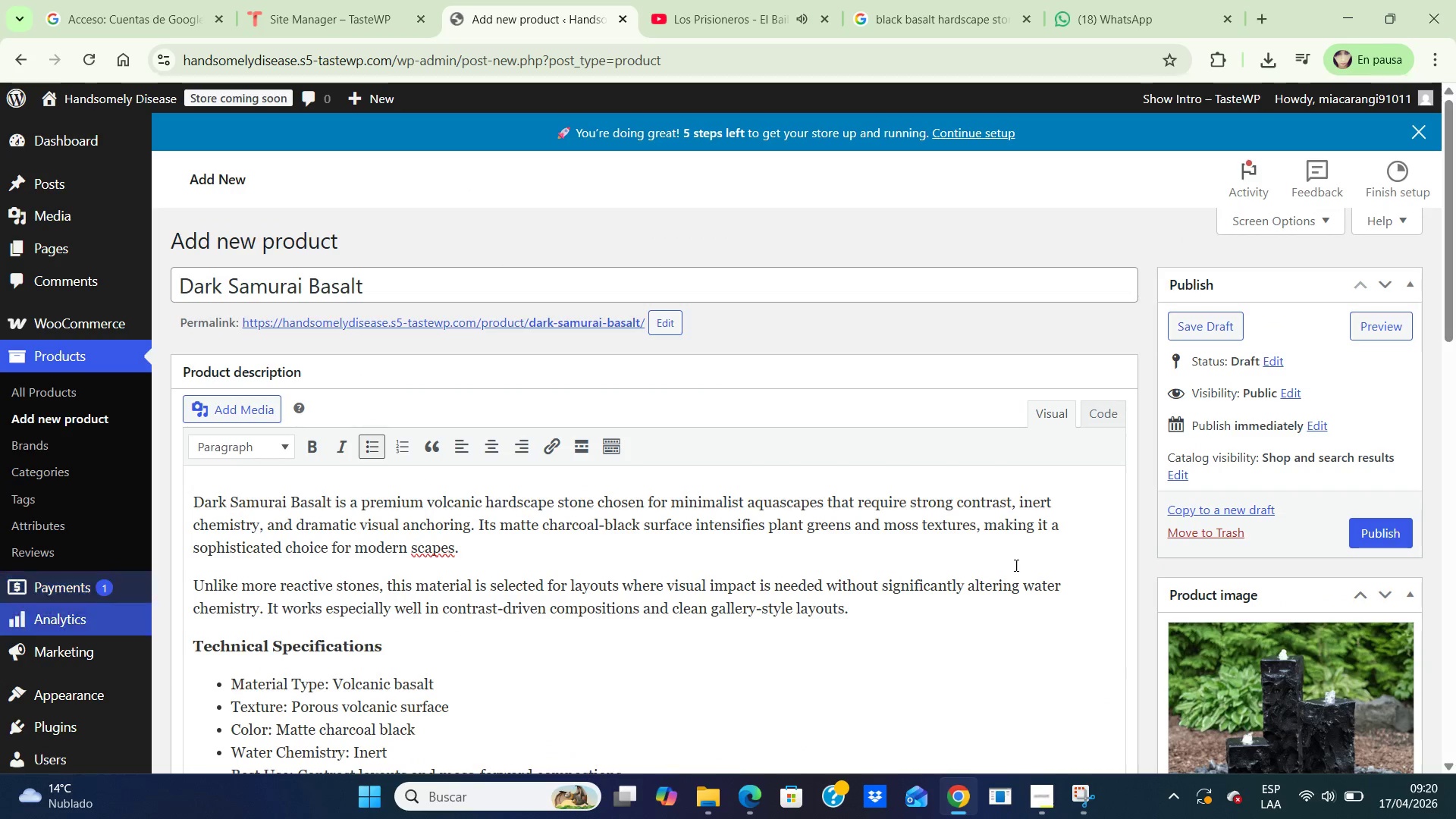 
left_click([1368, 529])
 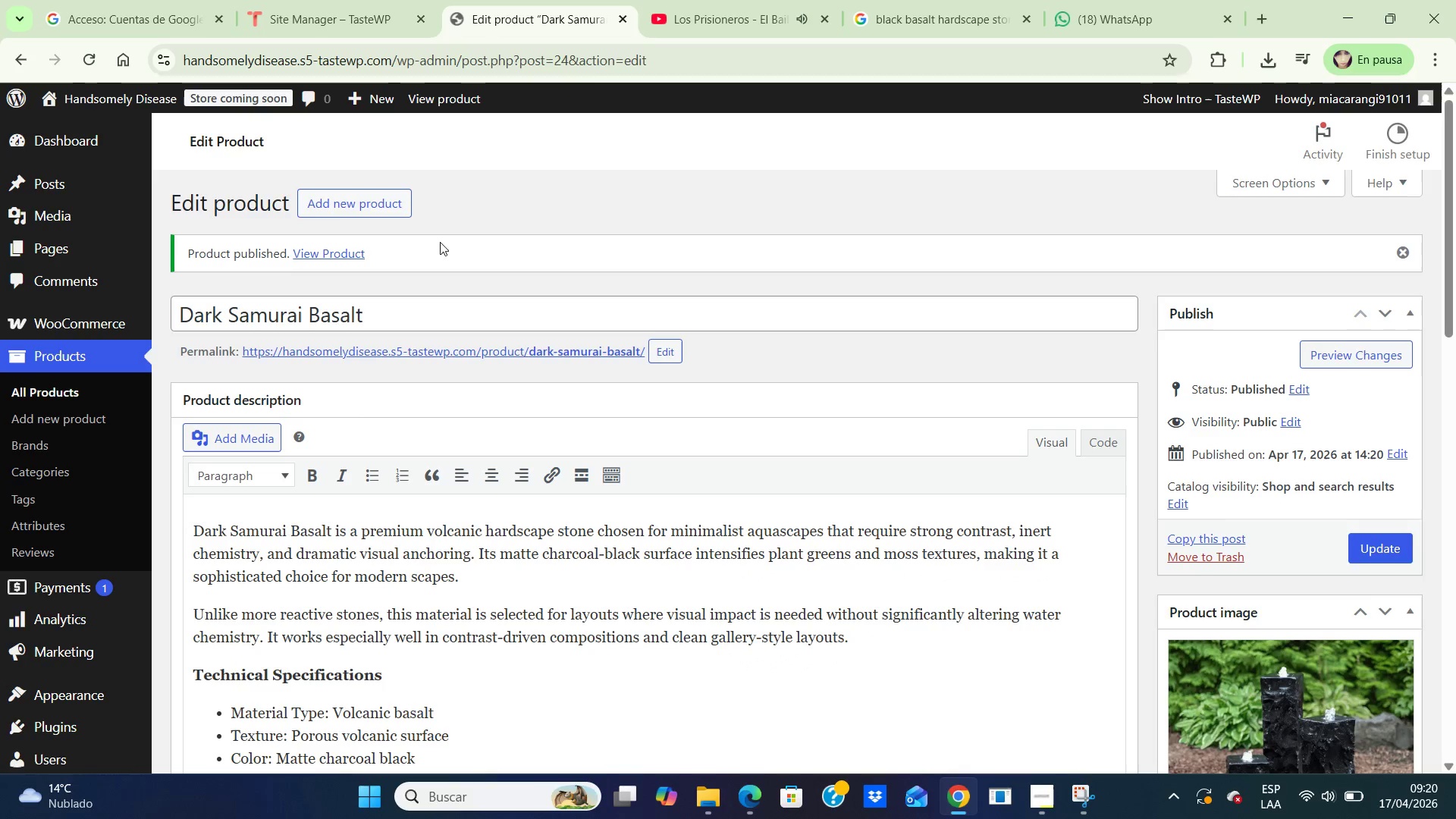 
wait(7.81)
 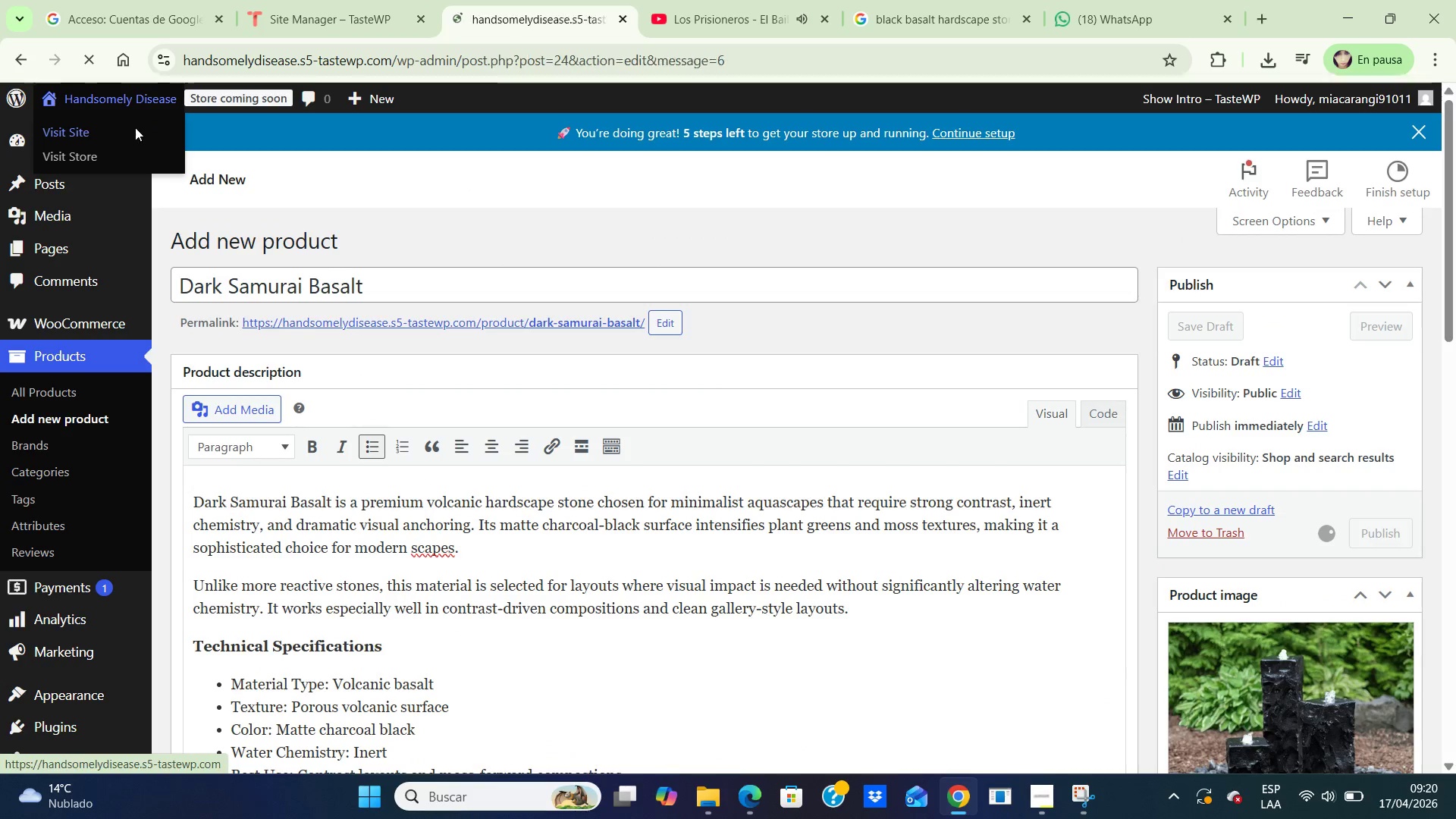 
left_click([357, 243])
 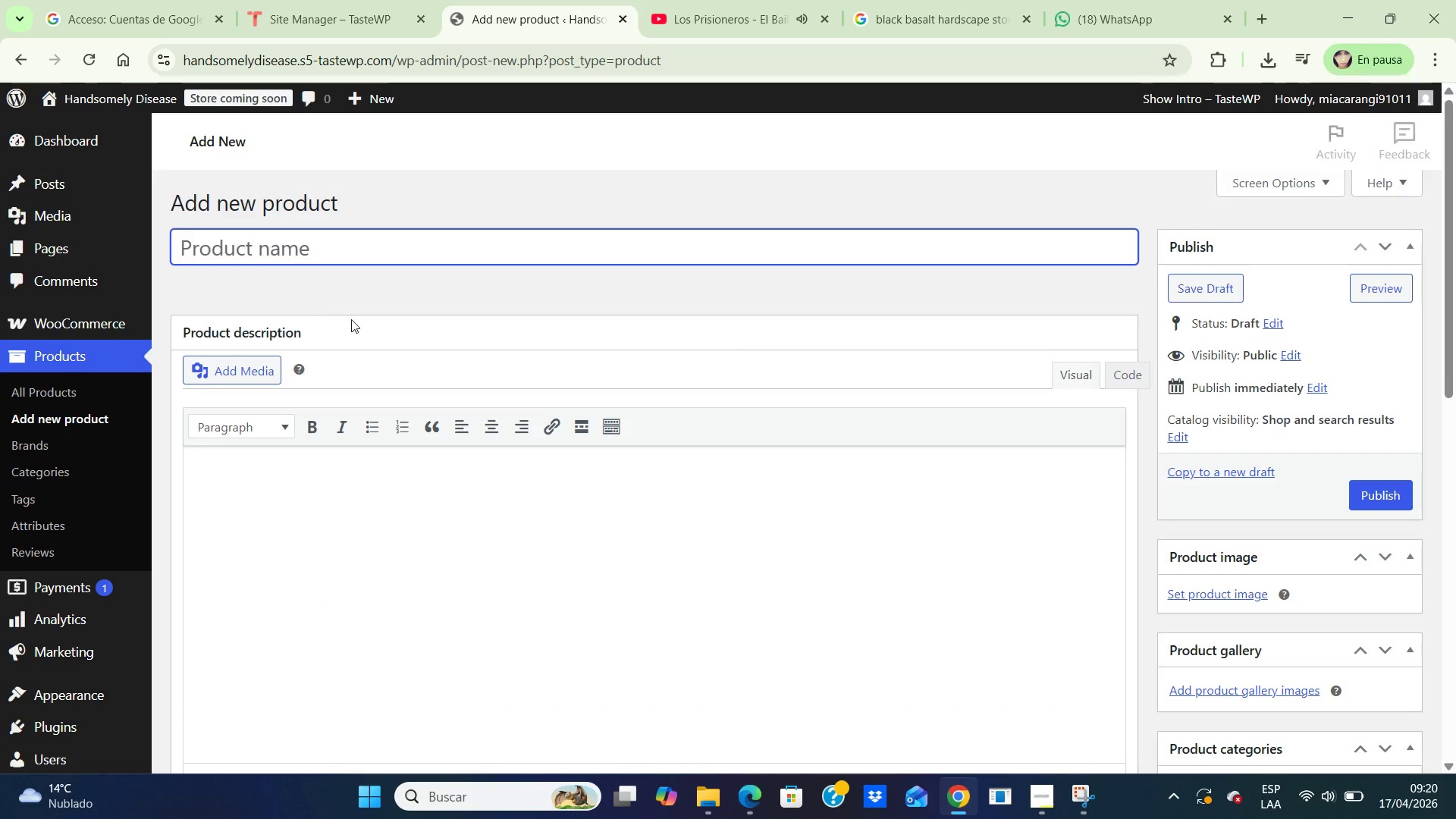 
left_click([346, 255])
 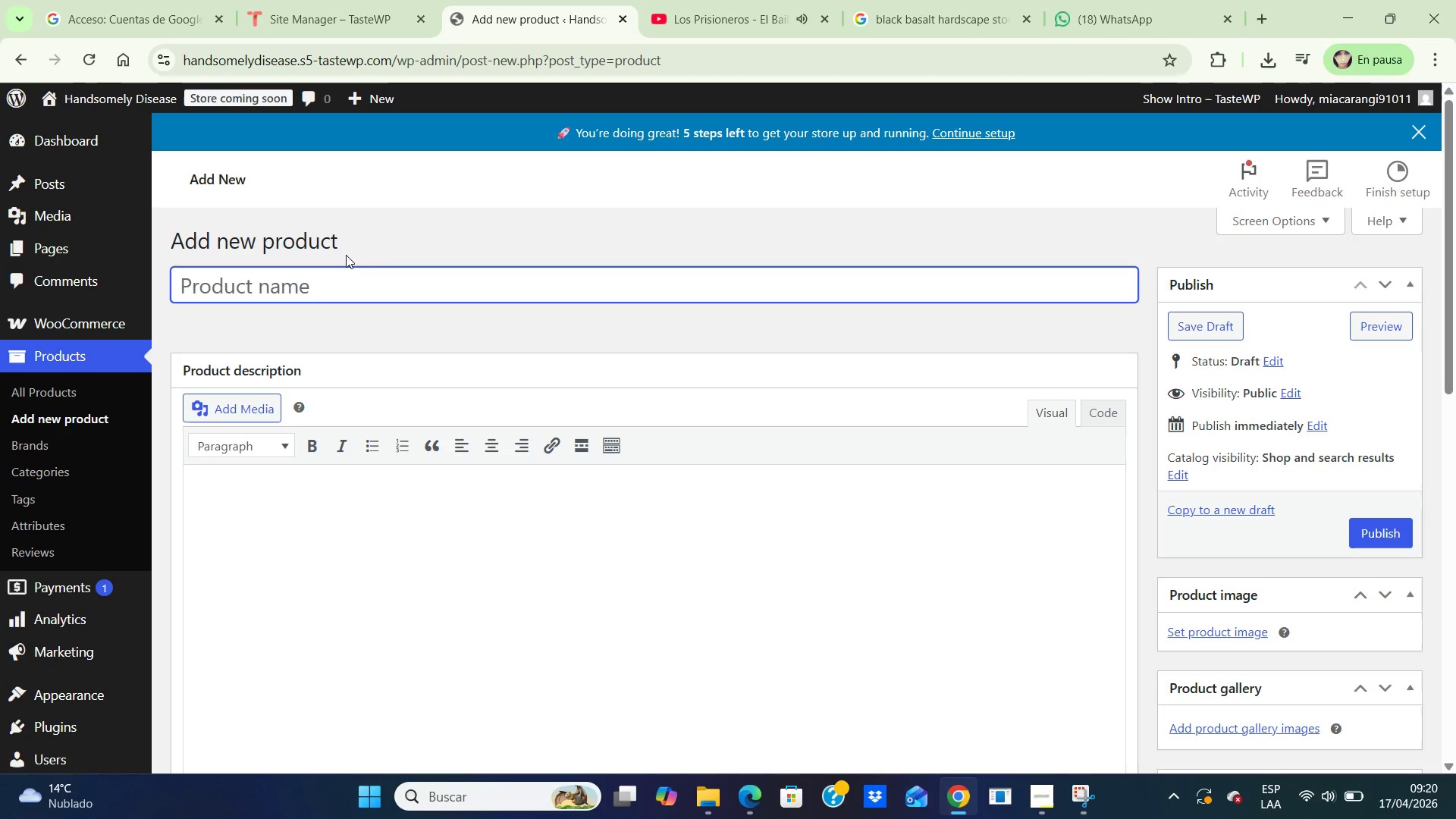 
type(Bonsai)
 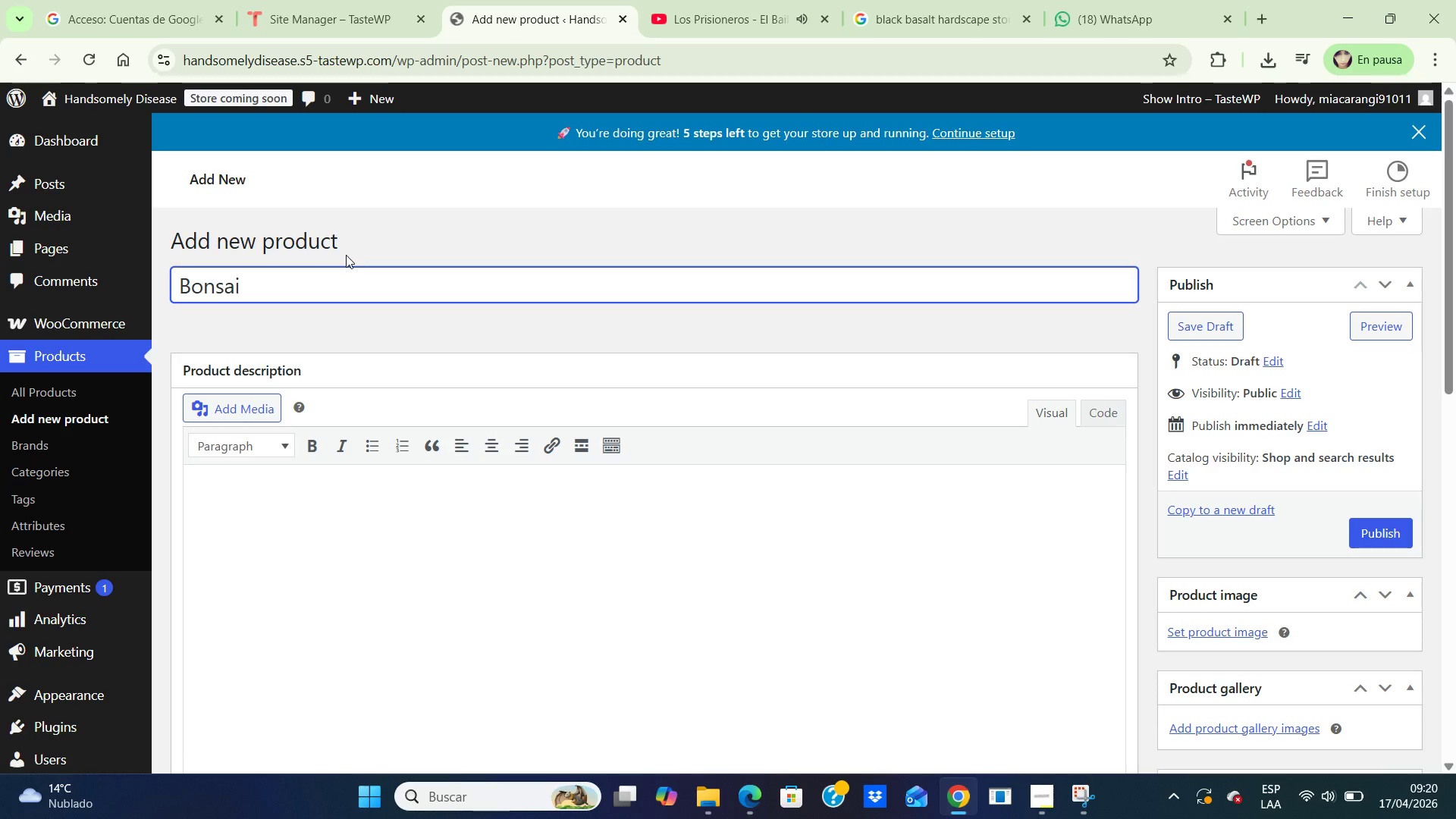 
type( Spirit Driftwood)
 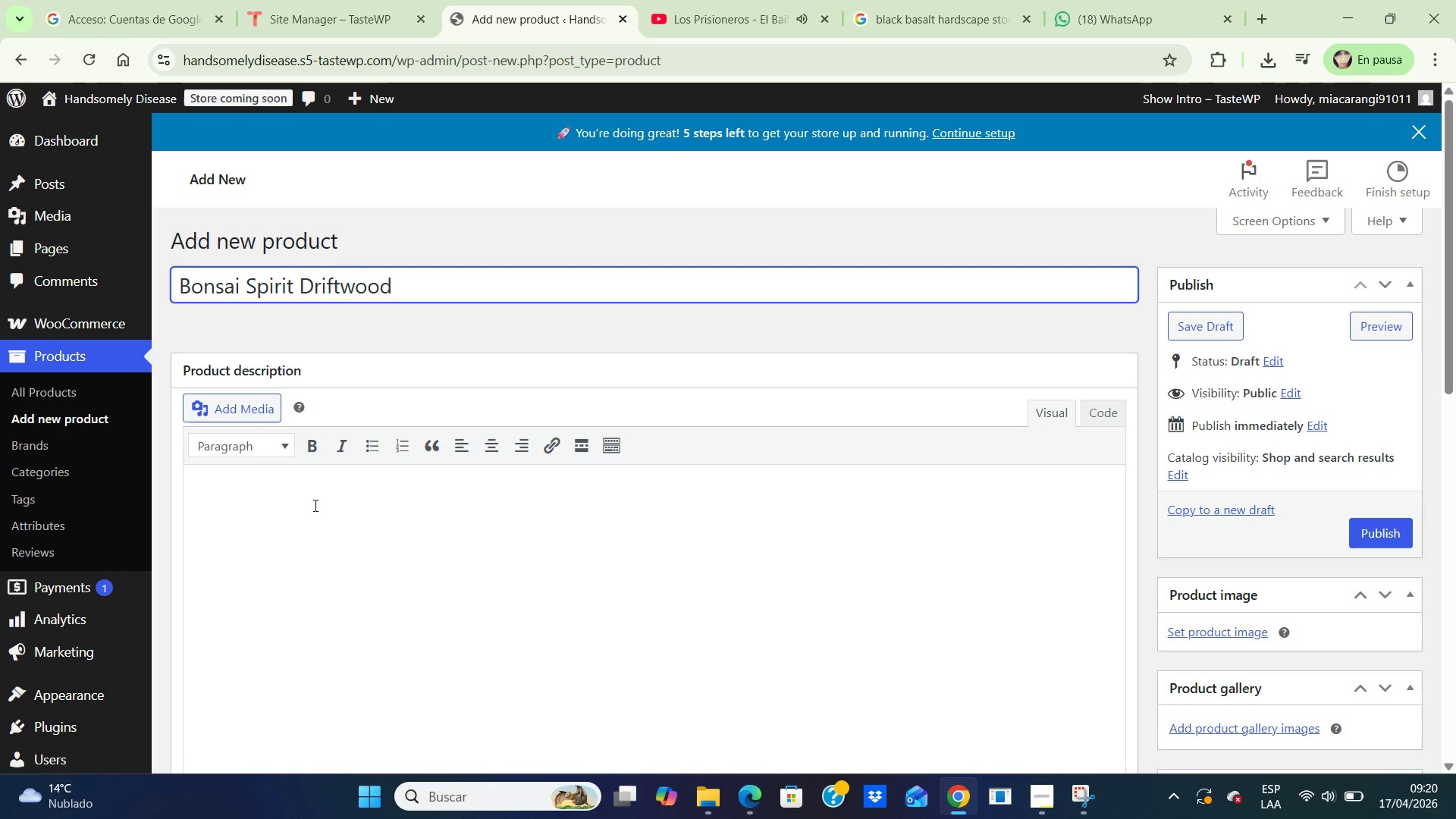 
left_click([314, 505])
 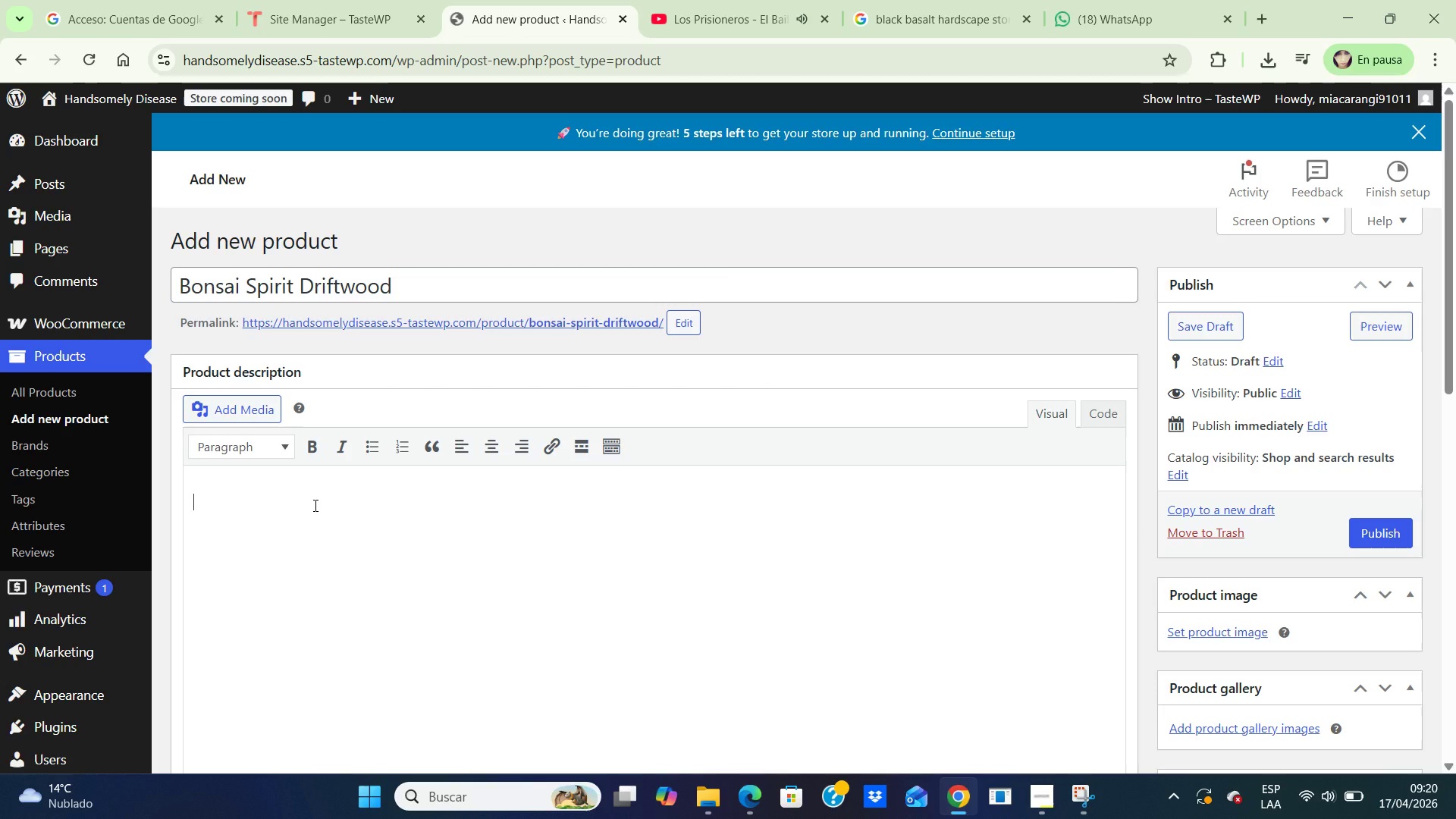 
type(Bonsai Spirit Driftwood is a hand )
key(Backspace)
type(-curated hardscape material selected aquascapes that requie)
key(Backspace)
type(re elegance, branching movement, and botanical drama. Each piece evokes the silhoutte of ancient tress)
 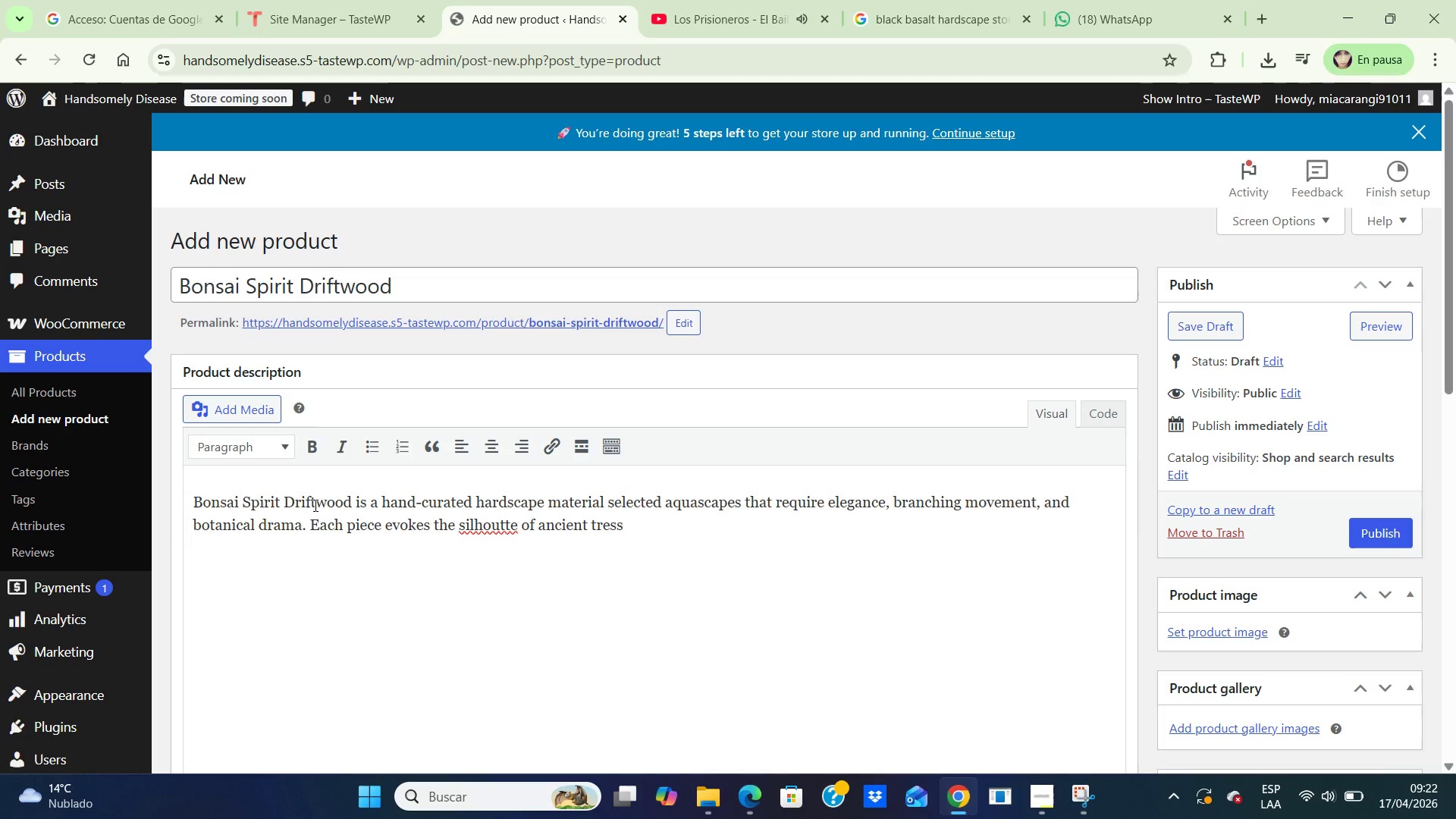 
hold_key(key=Backspace, duration=1.06)
 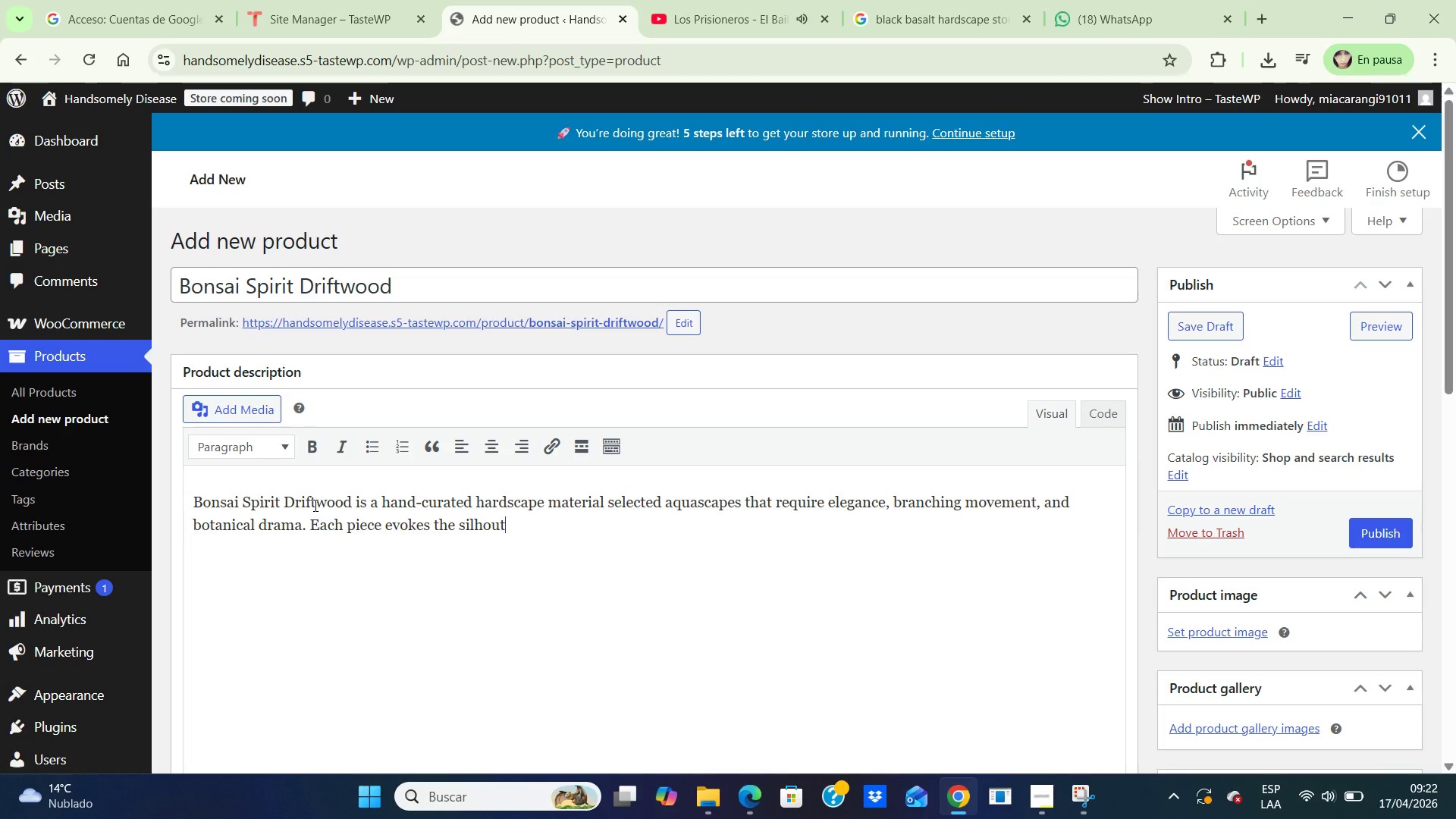 
key(Backspace)
key(Backspace)
key(Backspace)
key(Backspace)
key(Backspace)
key(Backspace)
type(ilhouette of ac)
key(Backspace)
type(ncient tress)
key(Backspace)
key(Backspace)
type(es, making it ideal )
 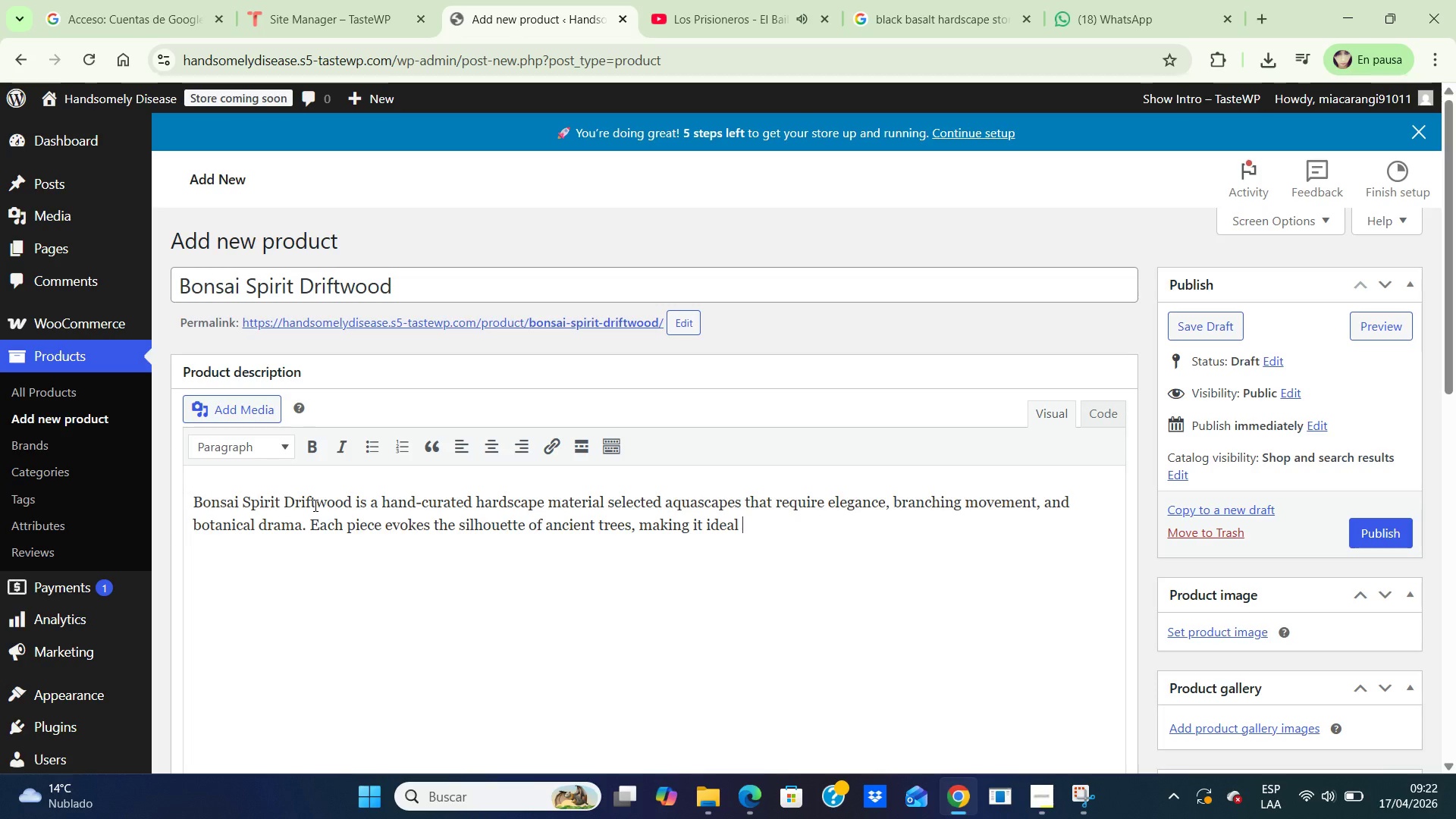 
wait(5.77)
 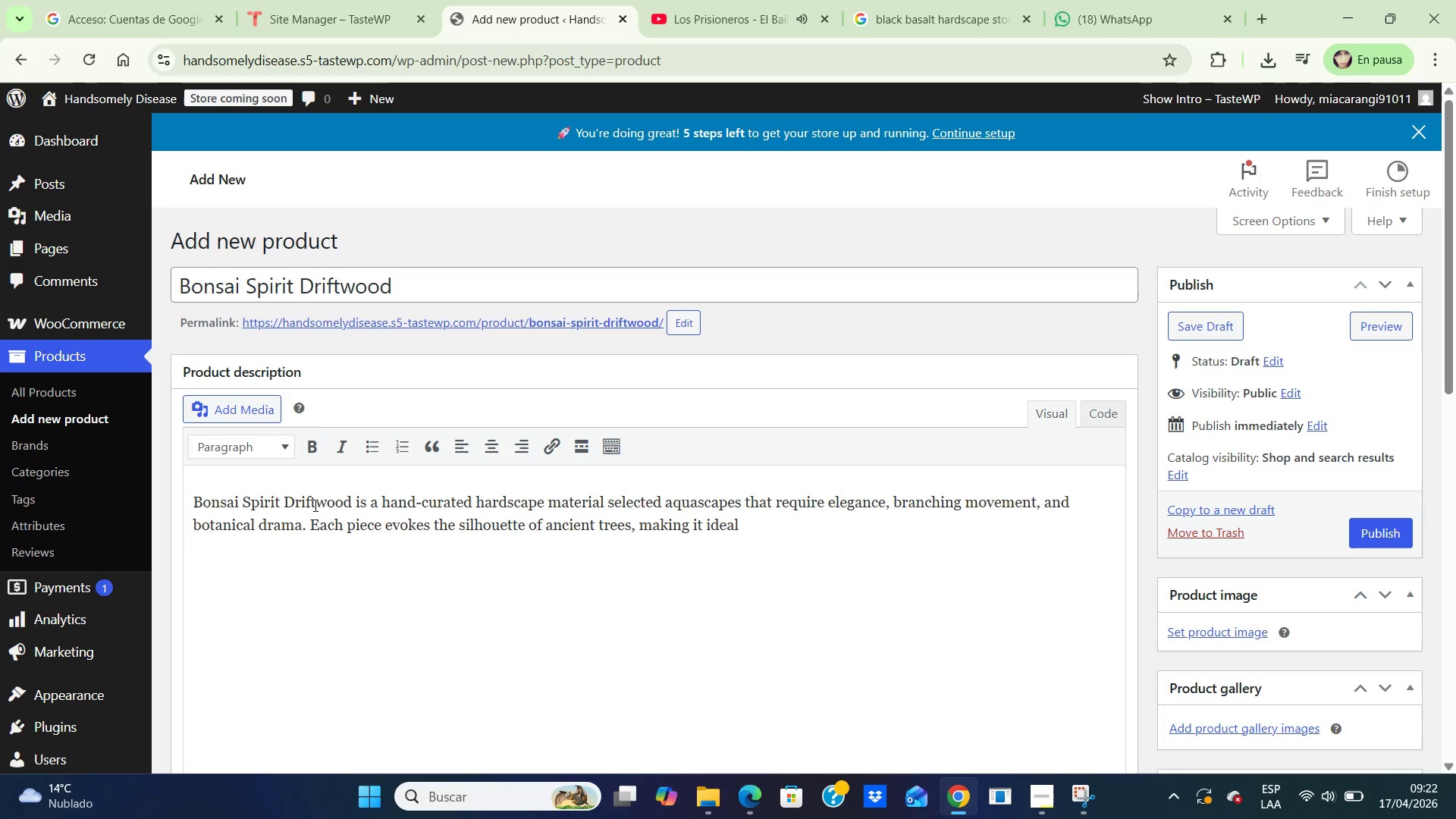 
type(for nature )
 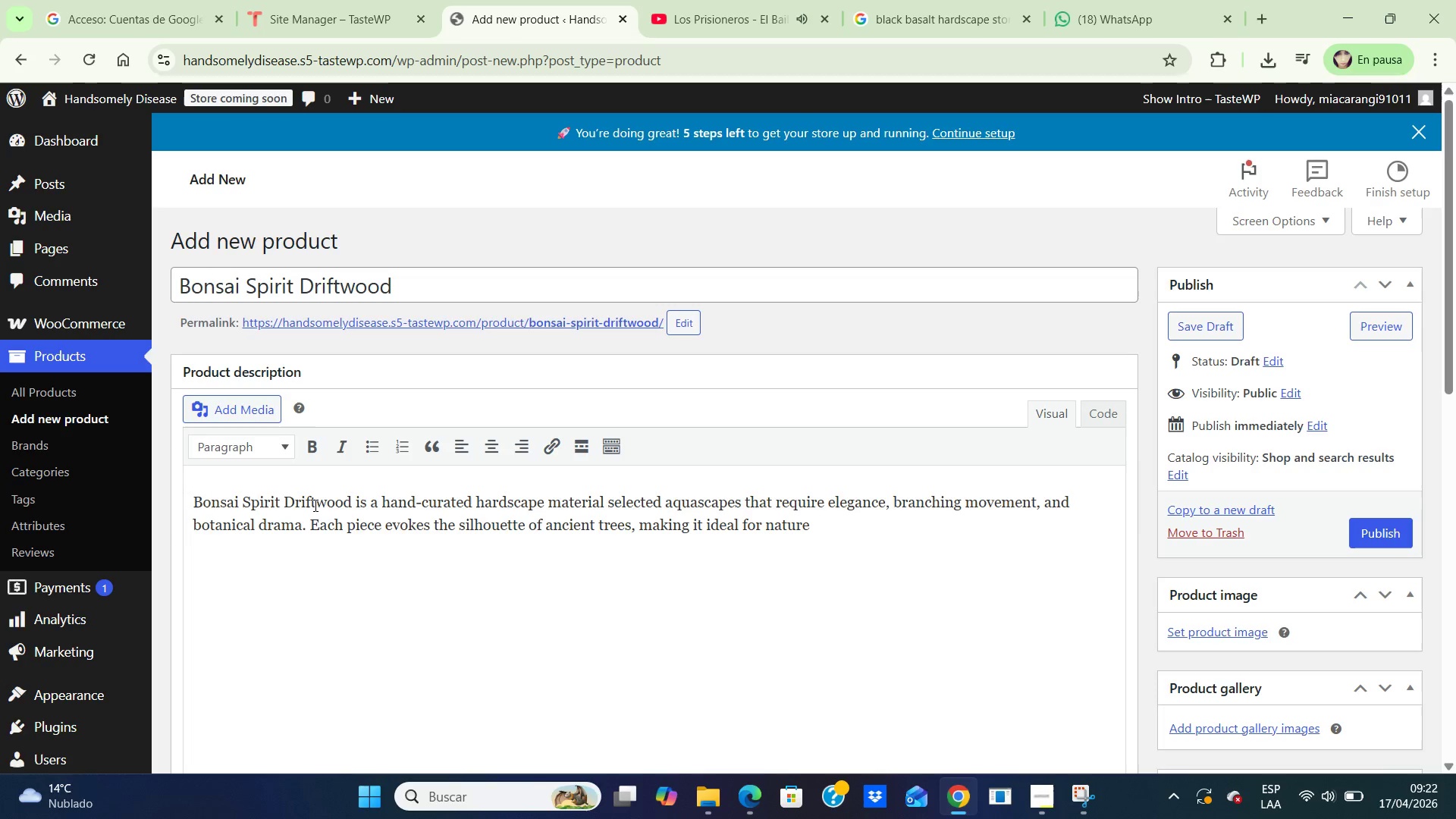 
wait(18.19)
 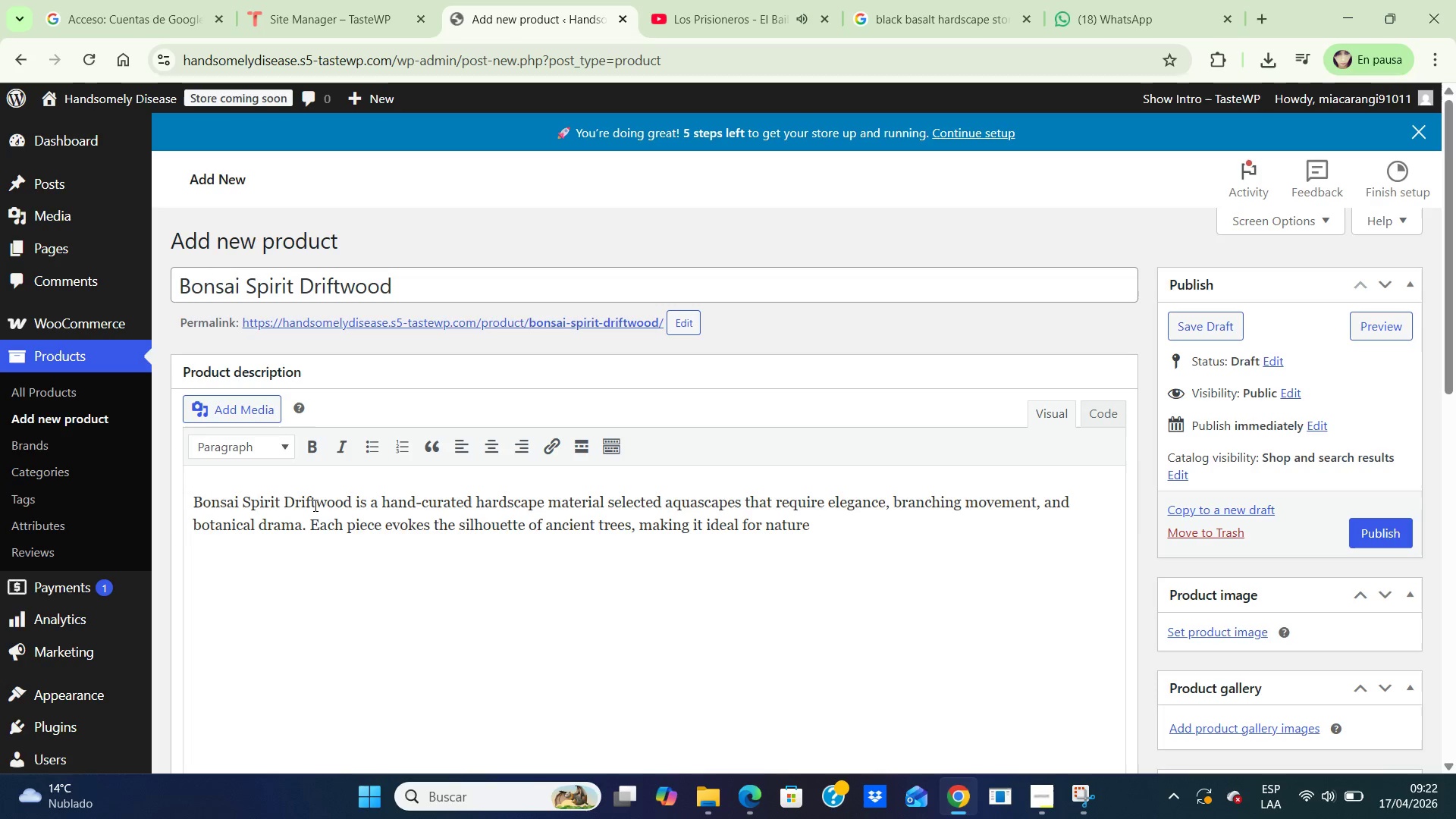 
key(Backspace)
type(-style and gallery )
key(Backspace)
type(-inspired scapes.)
 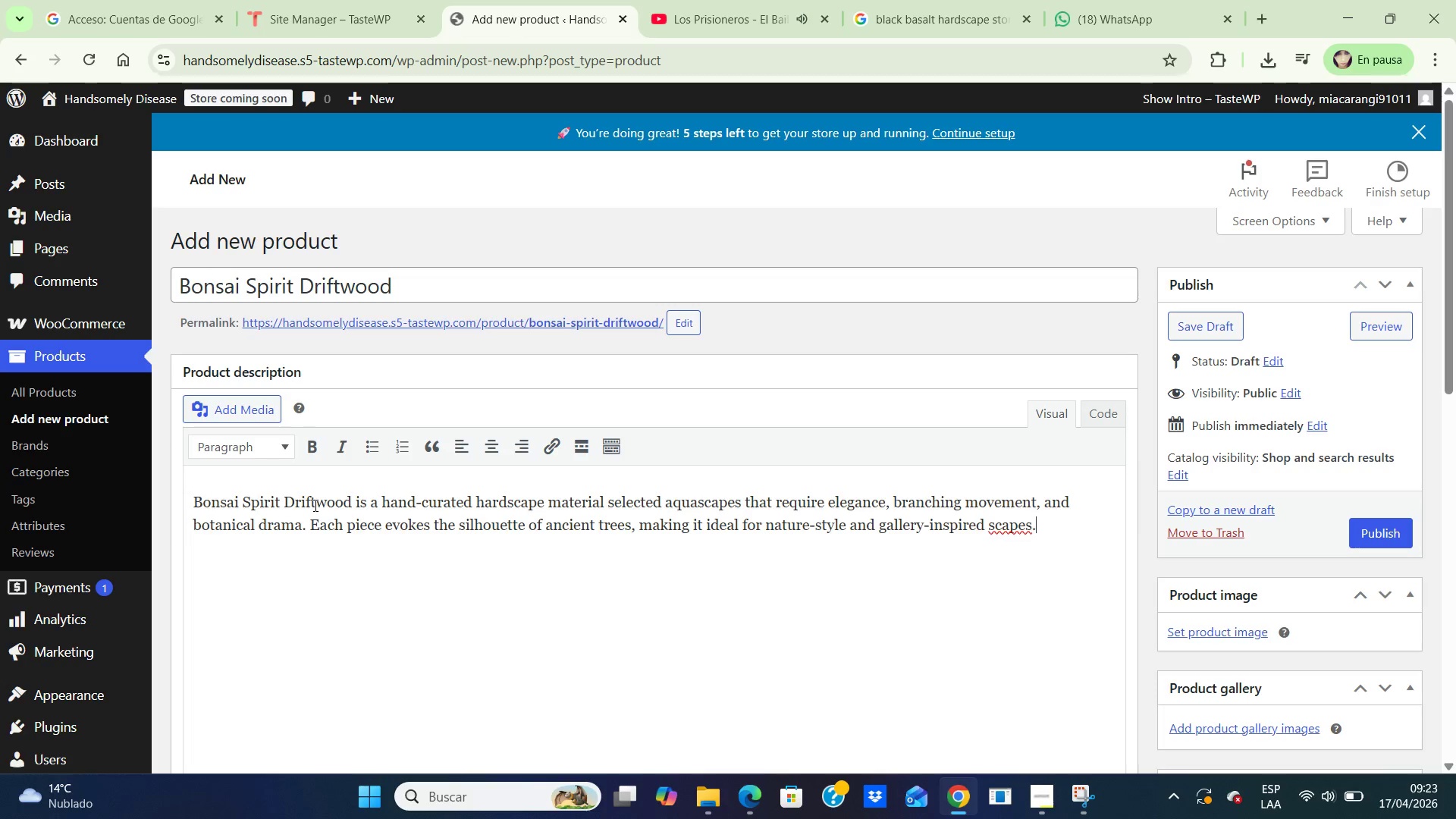 
key(Enter)
 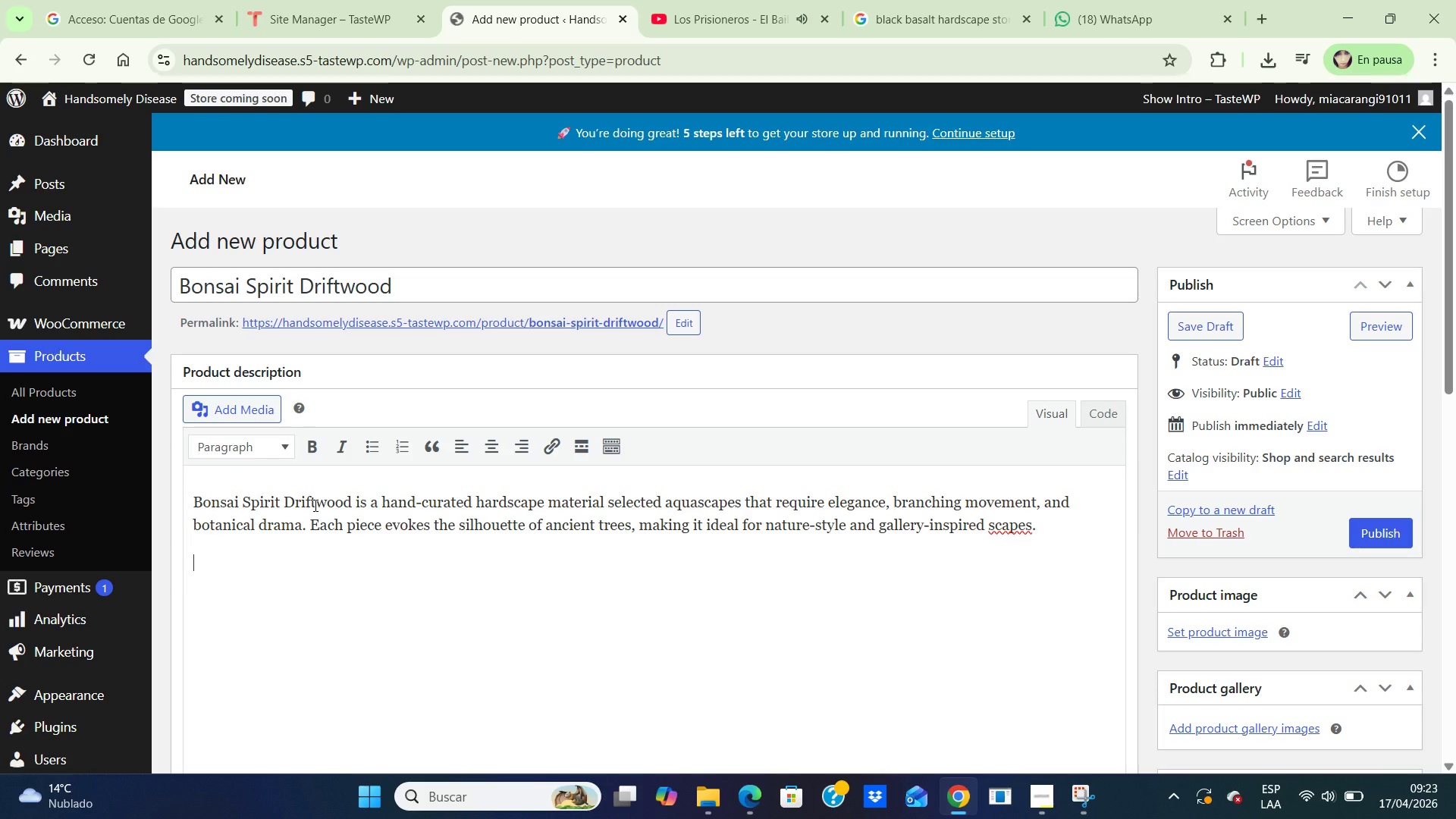 
type(This driftwood is suited for nano aquascapes where scale, flow, and visual eythm are critical. I)
 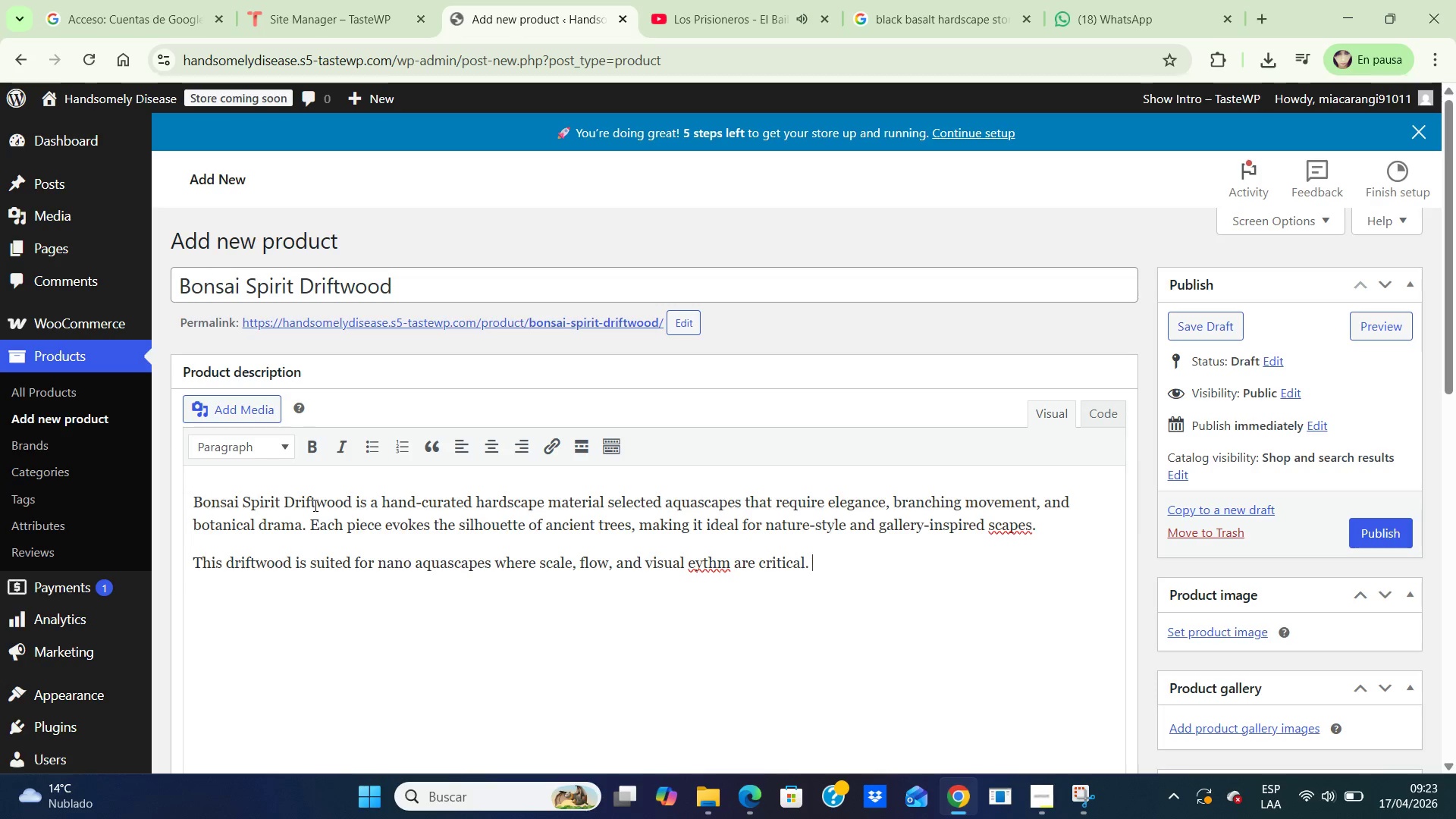 
hold_key(key=Backspace, duration=1.14)
 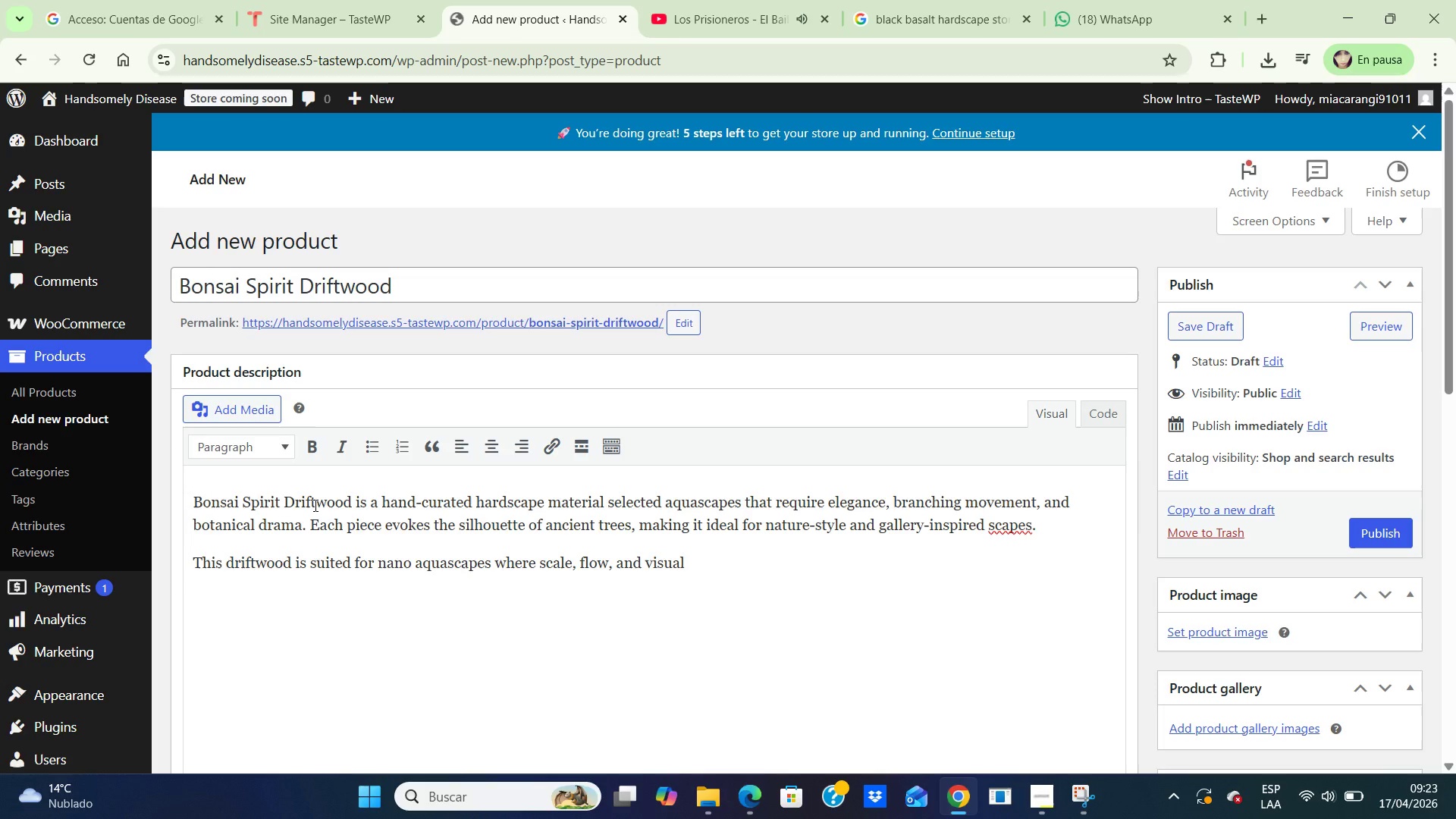 
type( rhythm are critical. It can act as a central scu)
key(Backspace)
type(ulptural element or as a abranching )
key(Backspace)
key(Backspace)
key(Backspace)
key(Backspace)
key(Backspace)
key(Backspace)
key(Backspace)
key(Backspace)
key(Backspace)
key(Backspace)
key(Backspace)
key(Backspace)
type( branching framework for epip)
 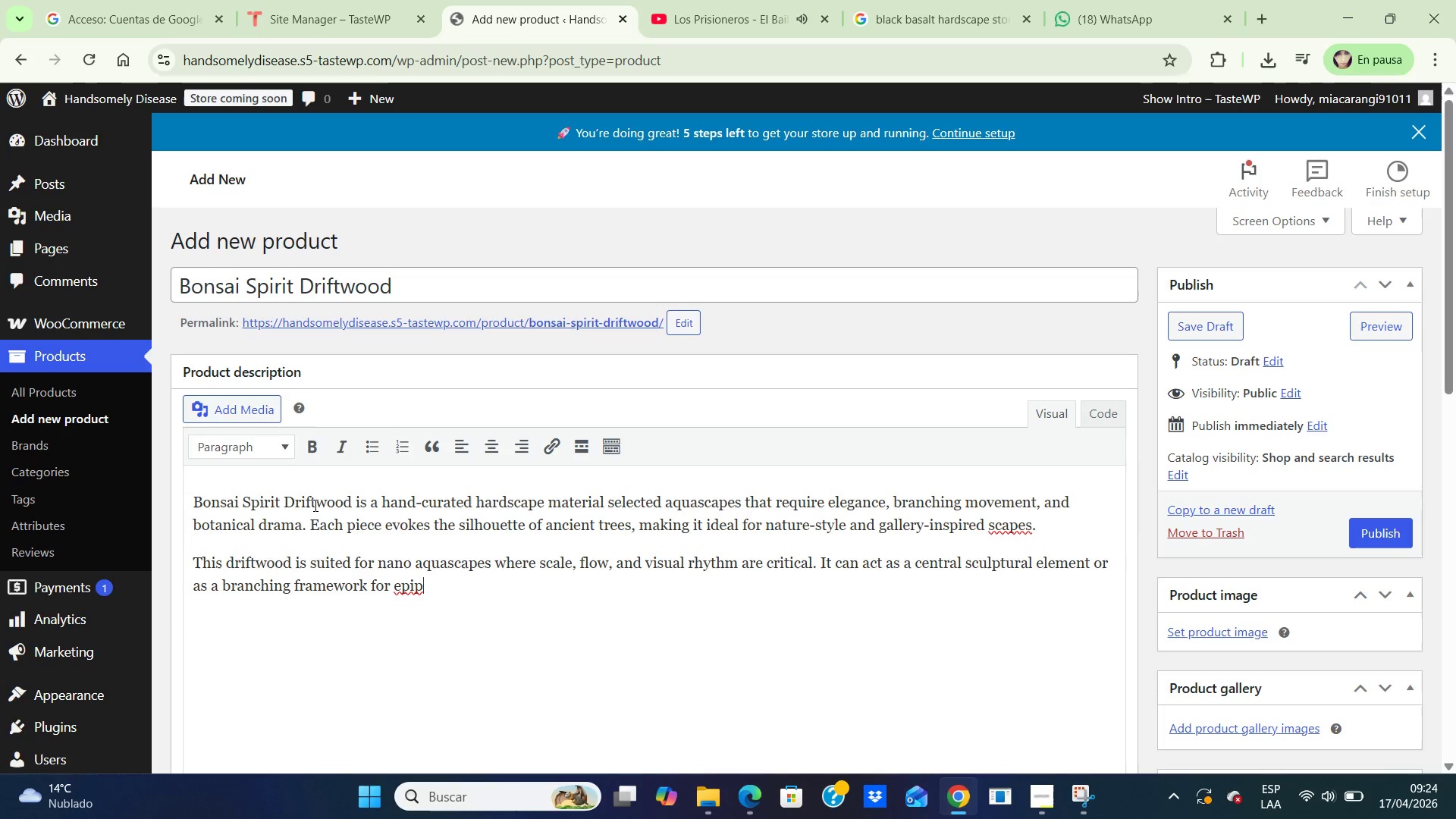 
type(hyte)
 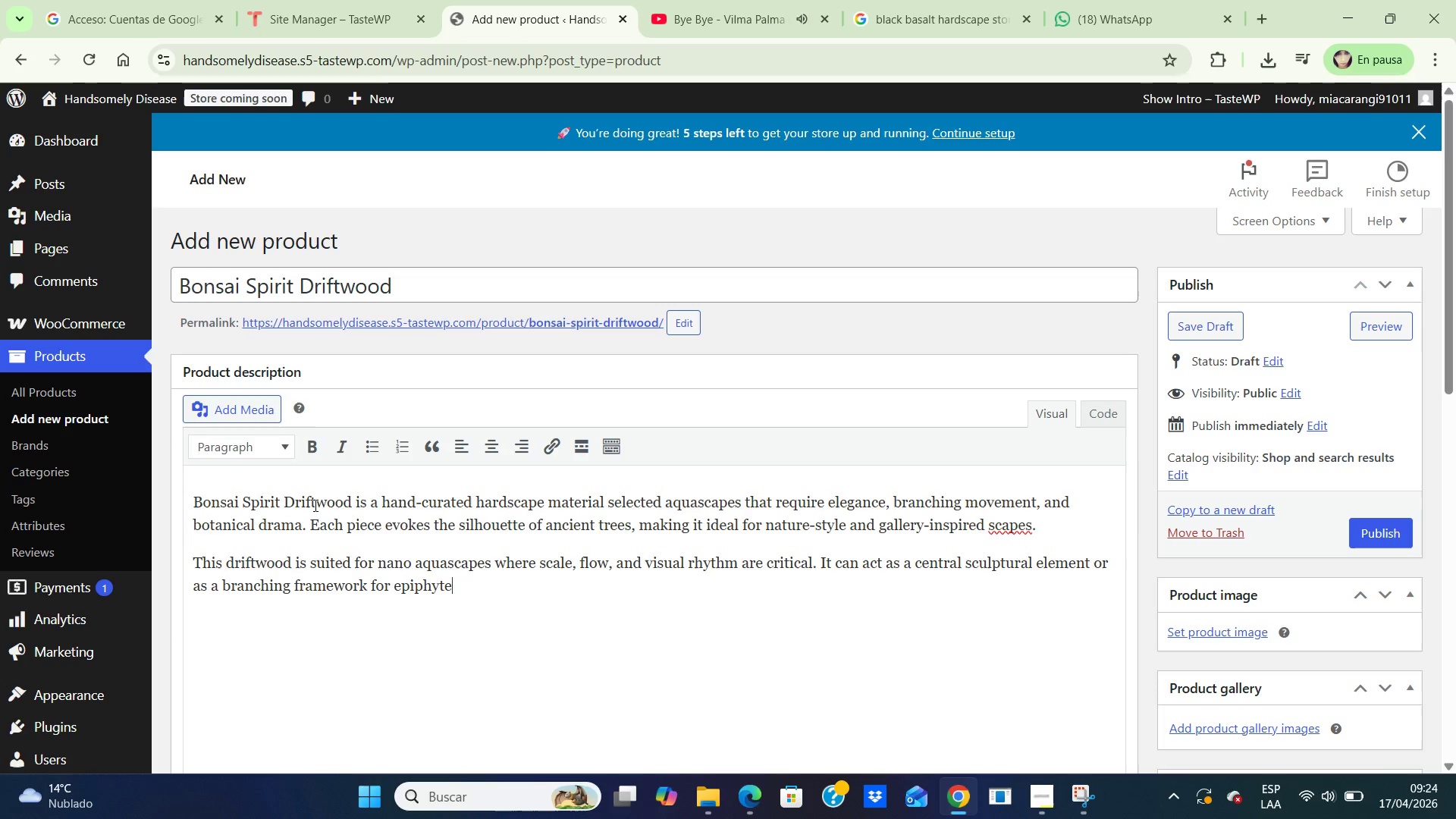 
wait(8.5)
 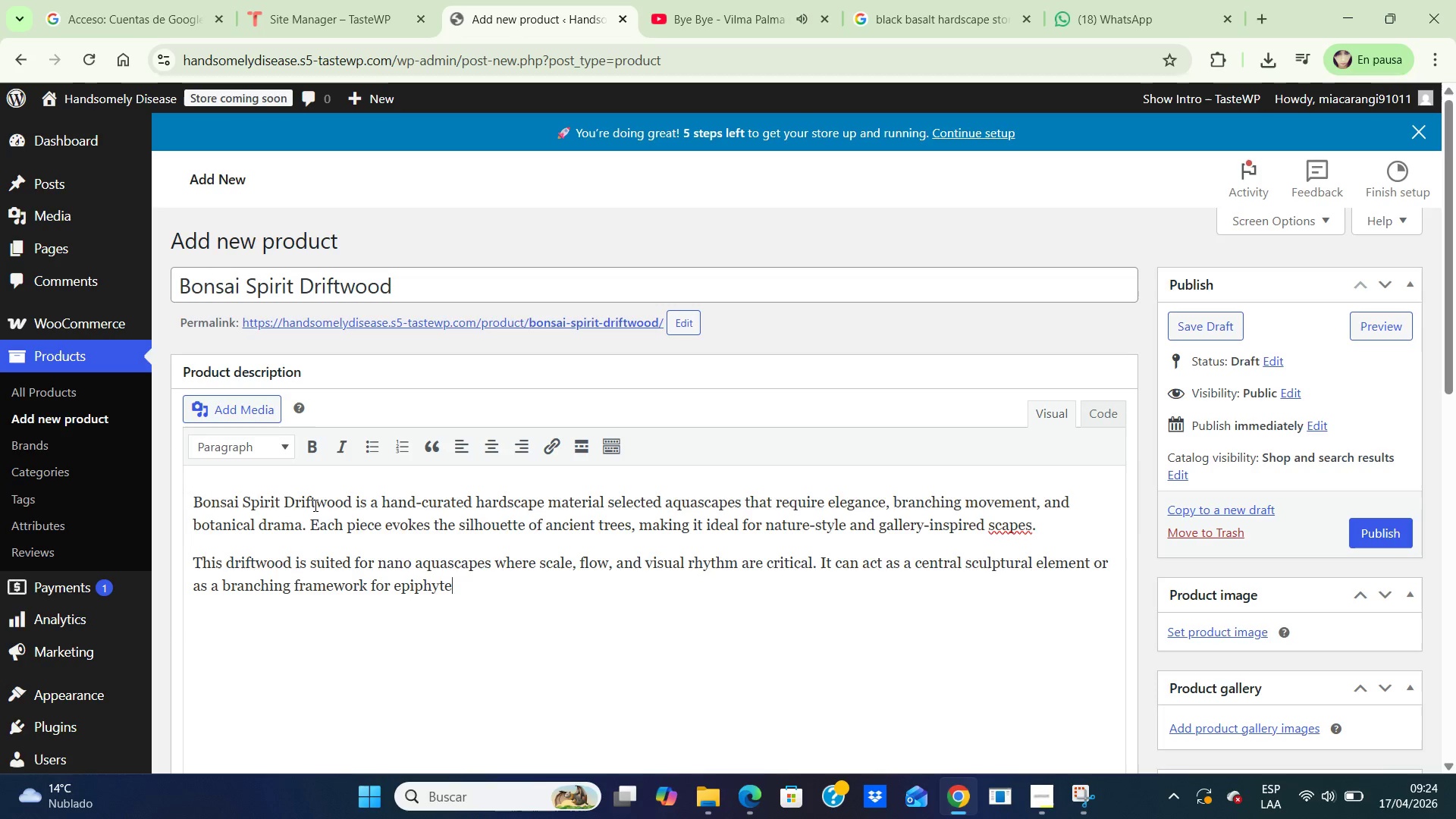 
type(s and moss work)
key(Backspace)
 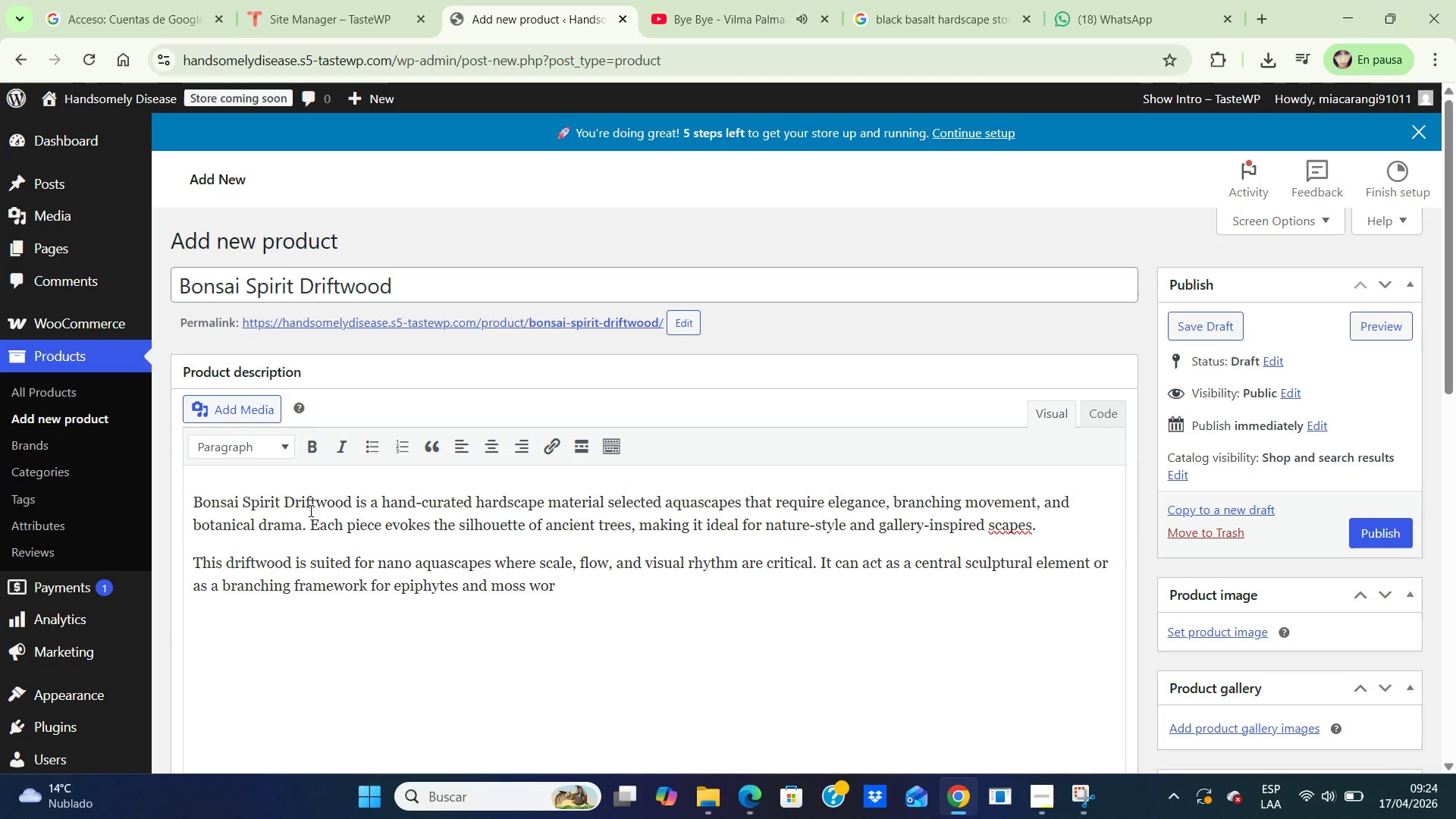 
key(K)
 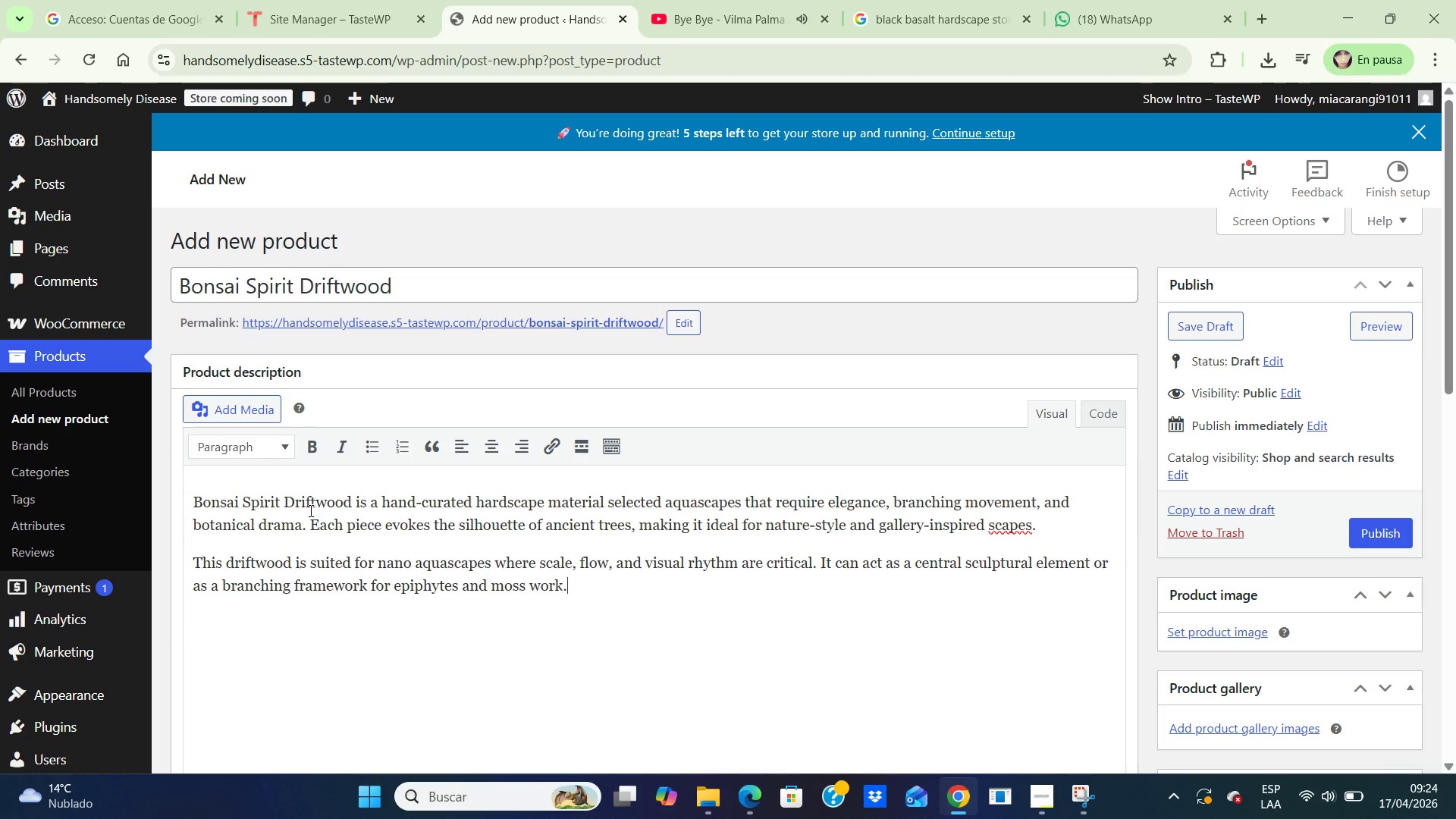 
key(Period)
 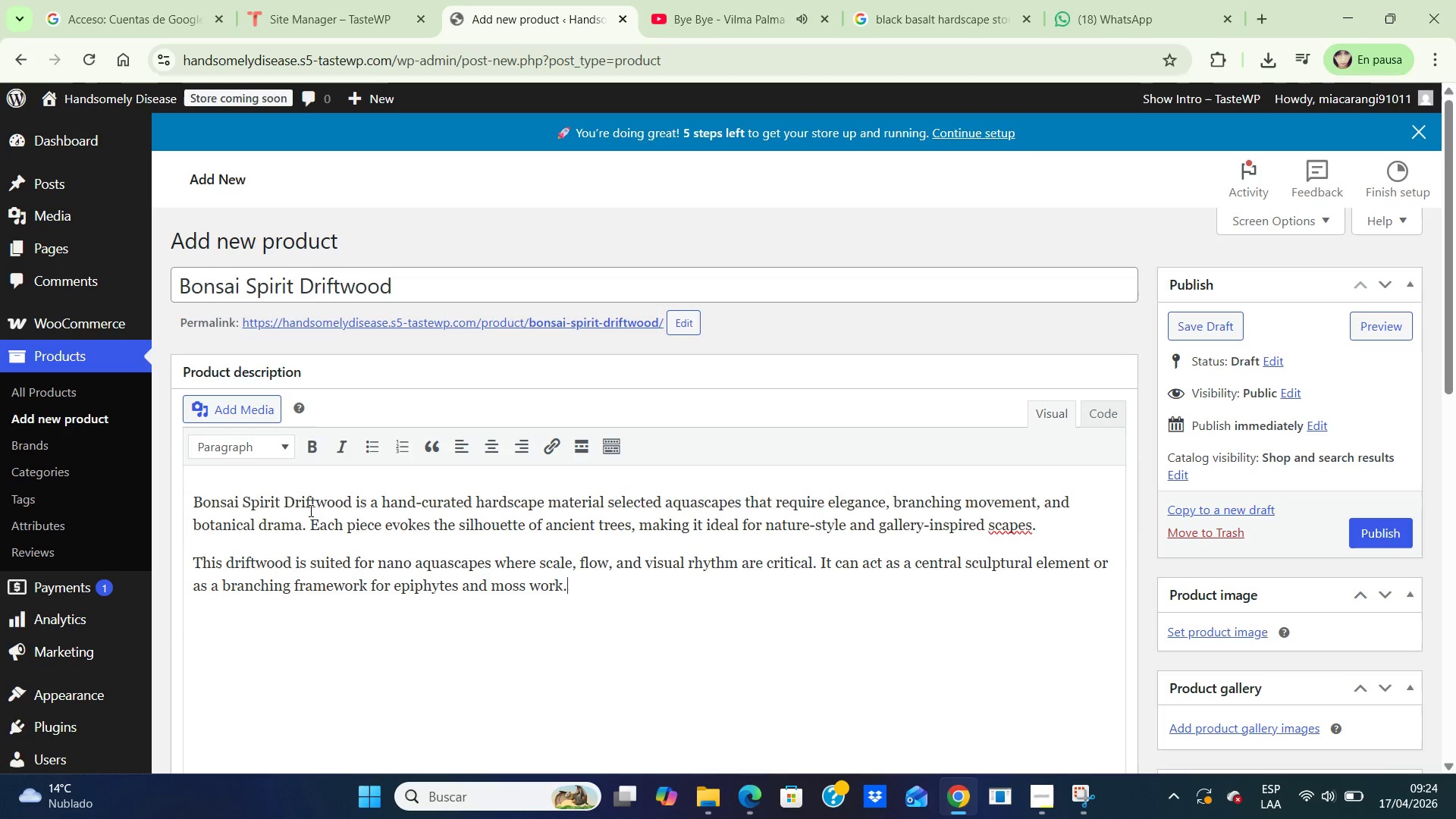 
key(Enter)
 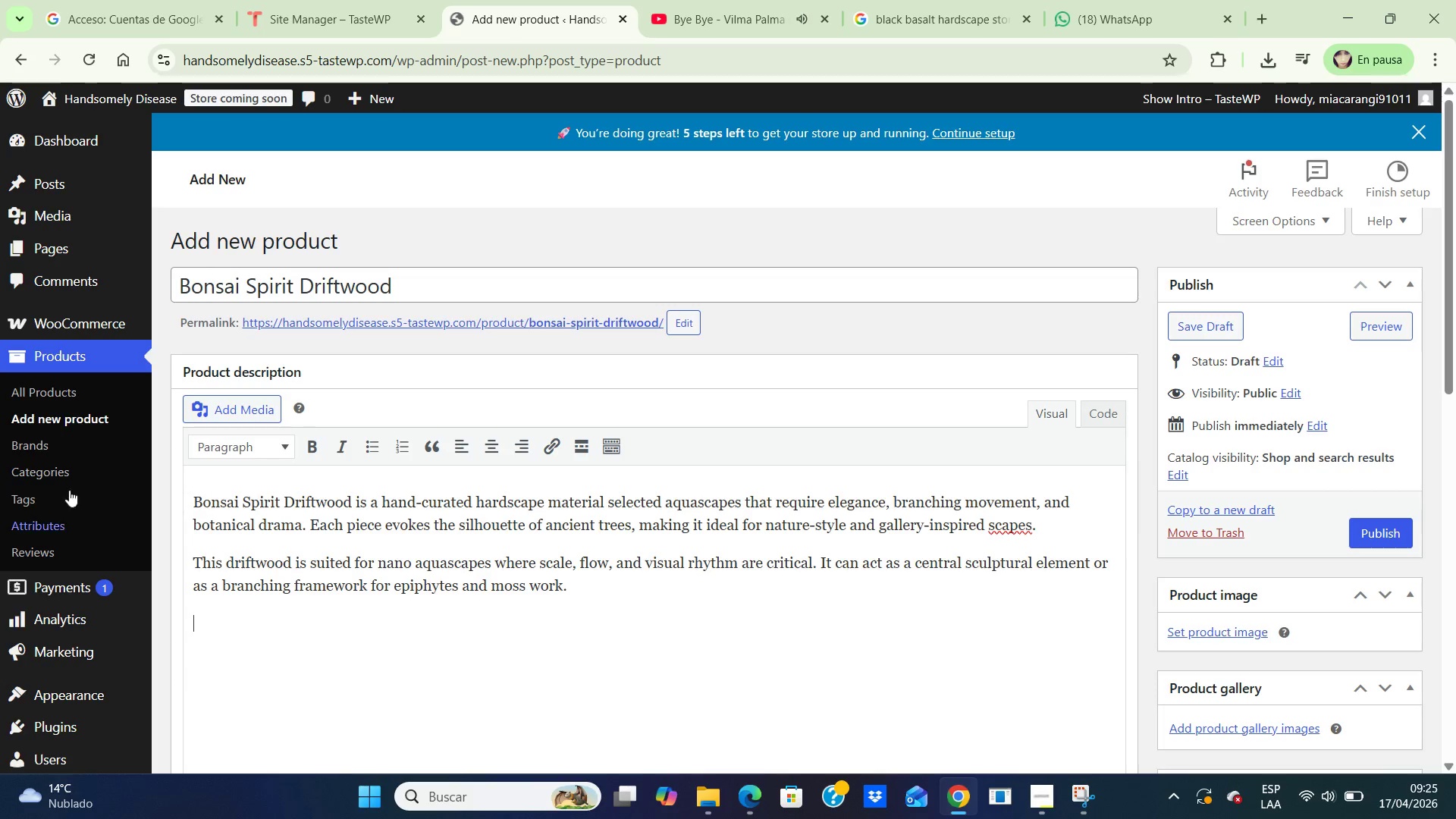 
wait(7.36)
 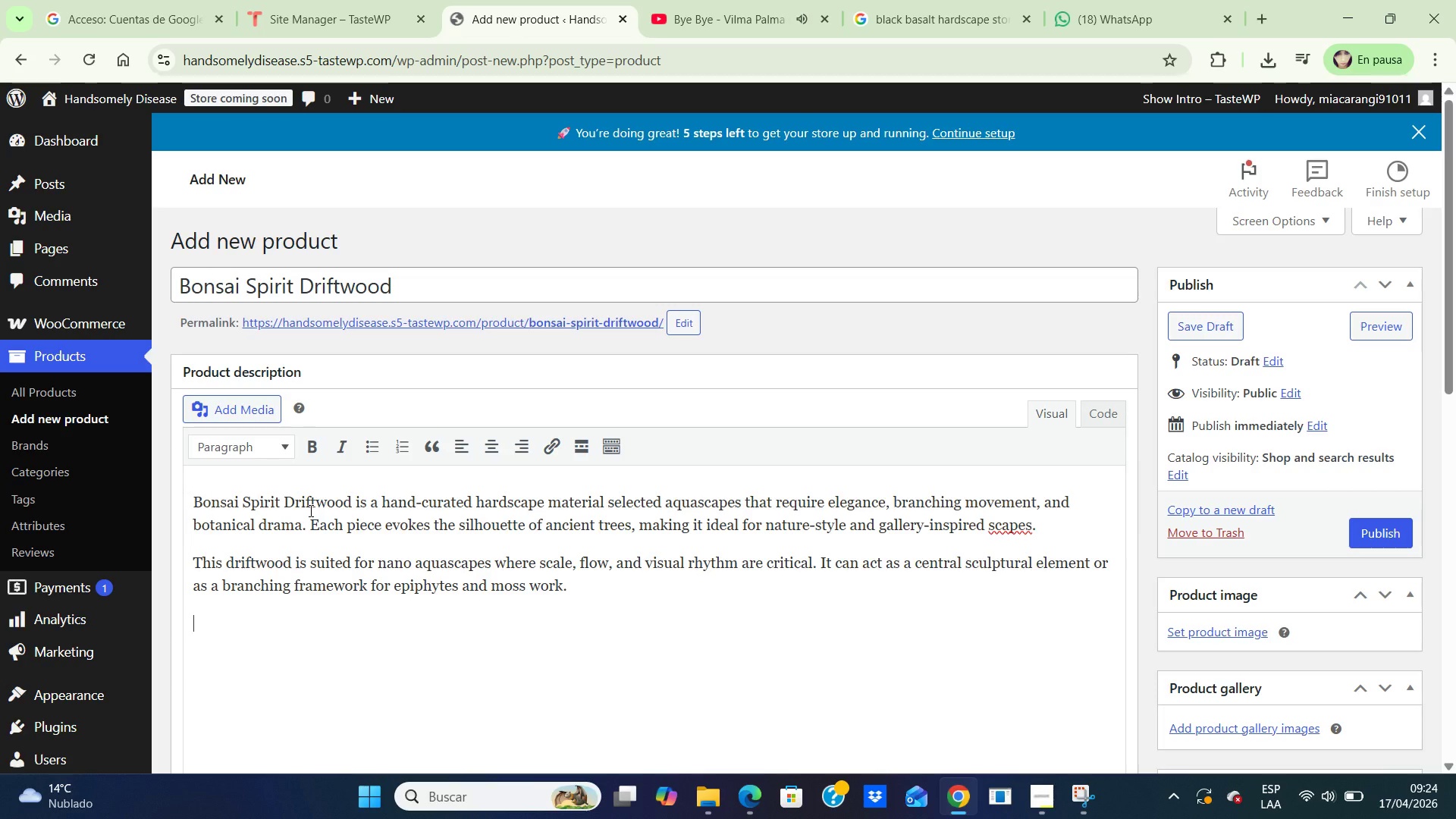 
left_click([316, 449])
 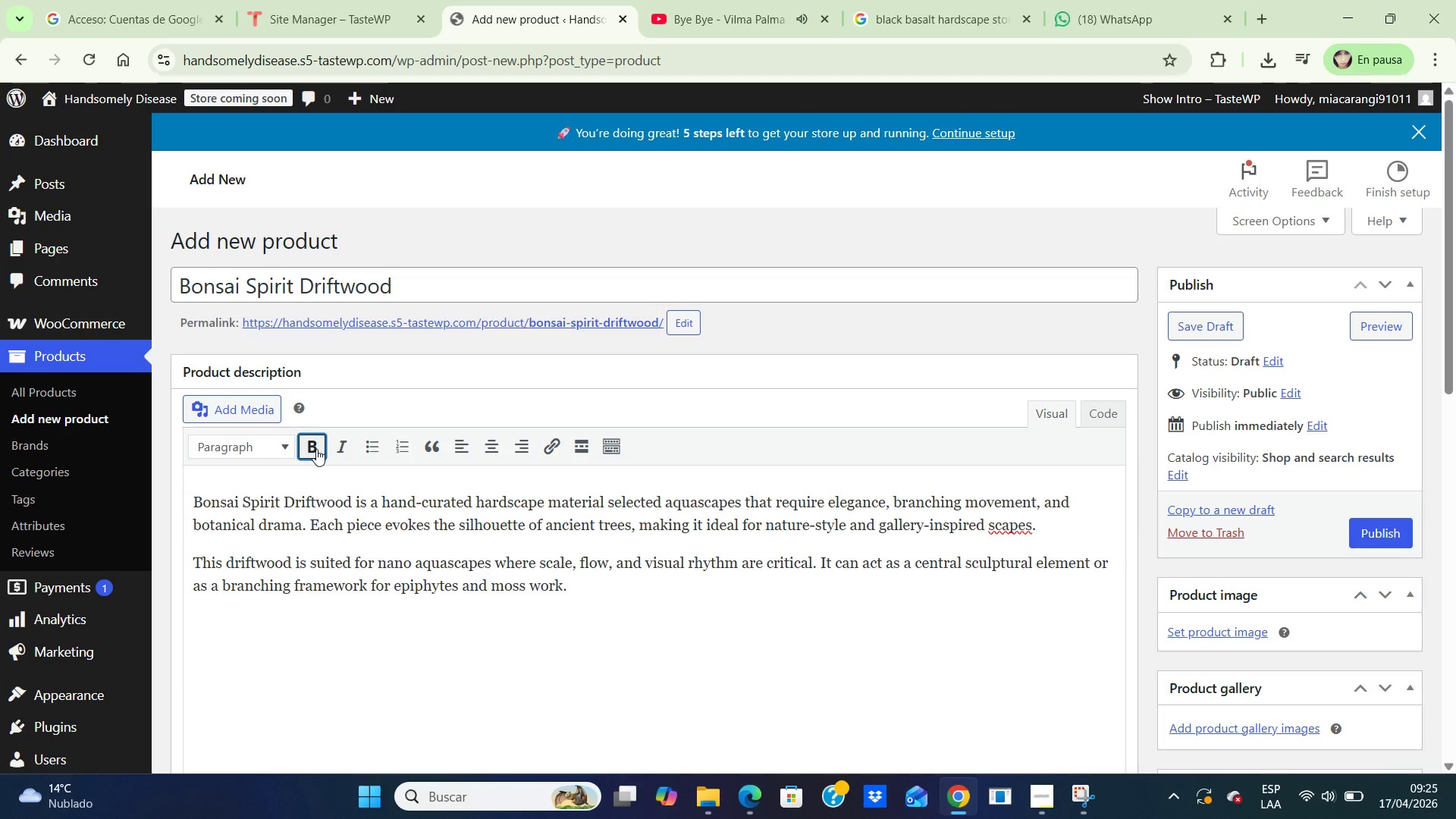 
type(Technical Specifications)
 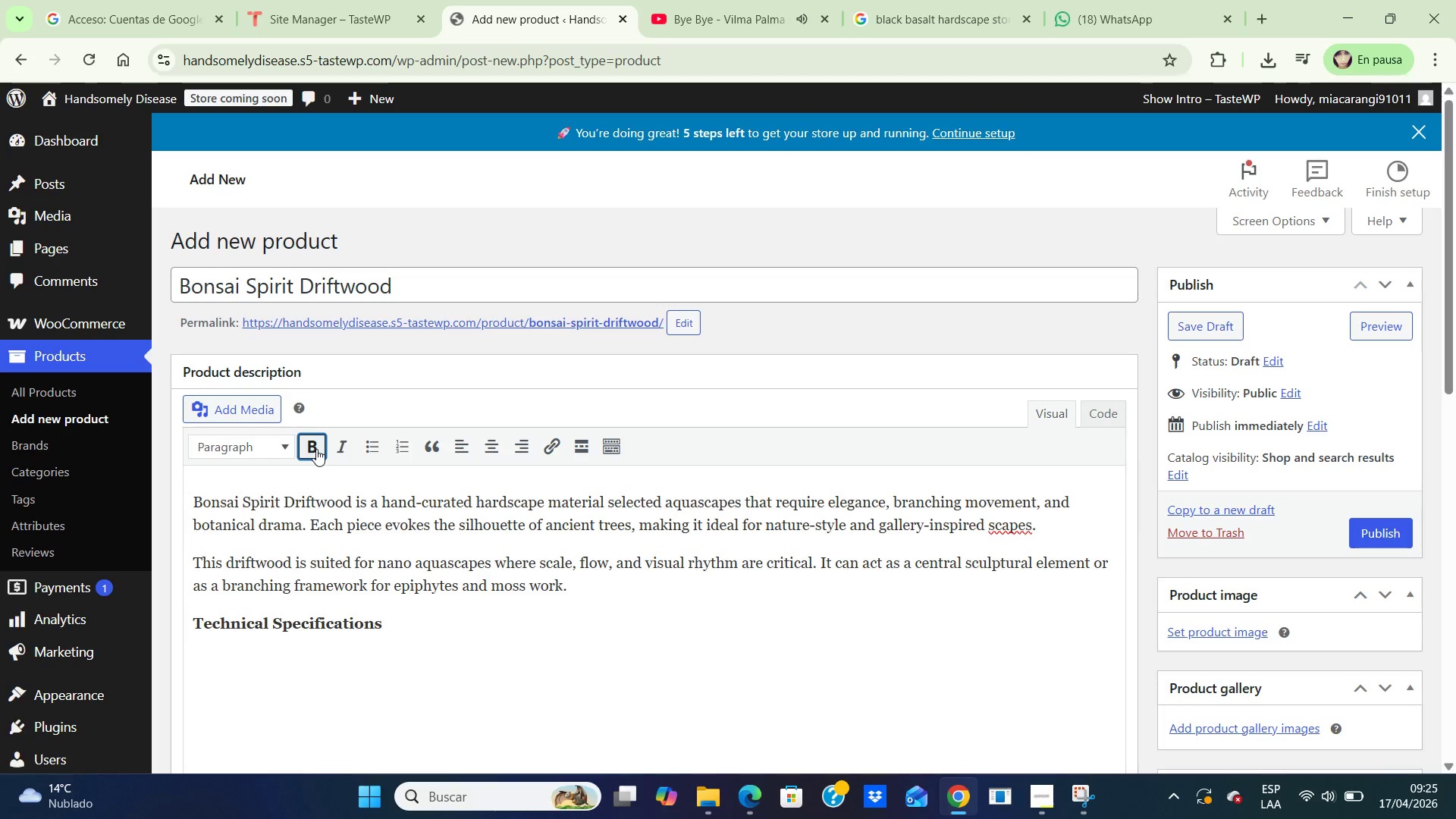 
key(Enter)
 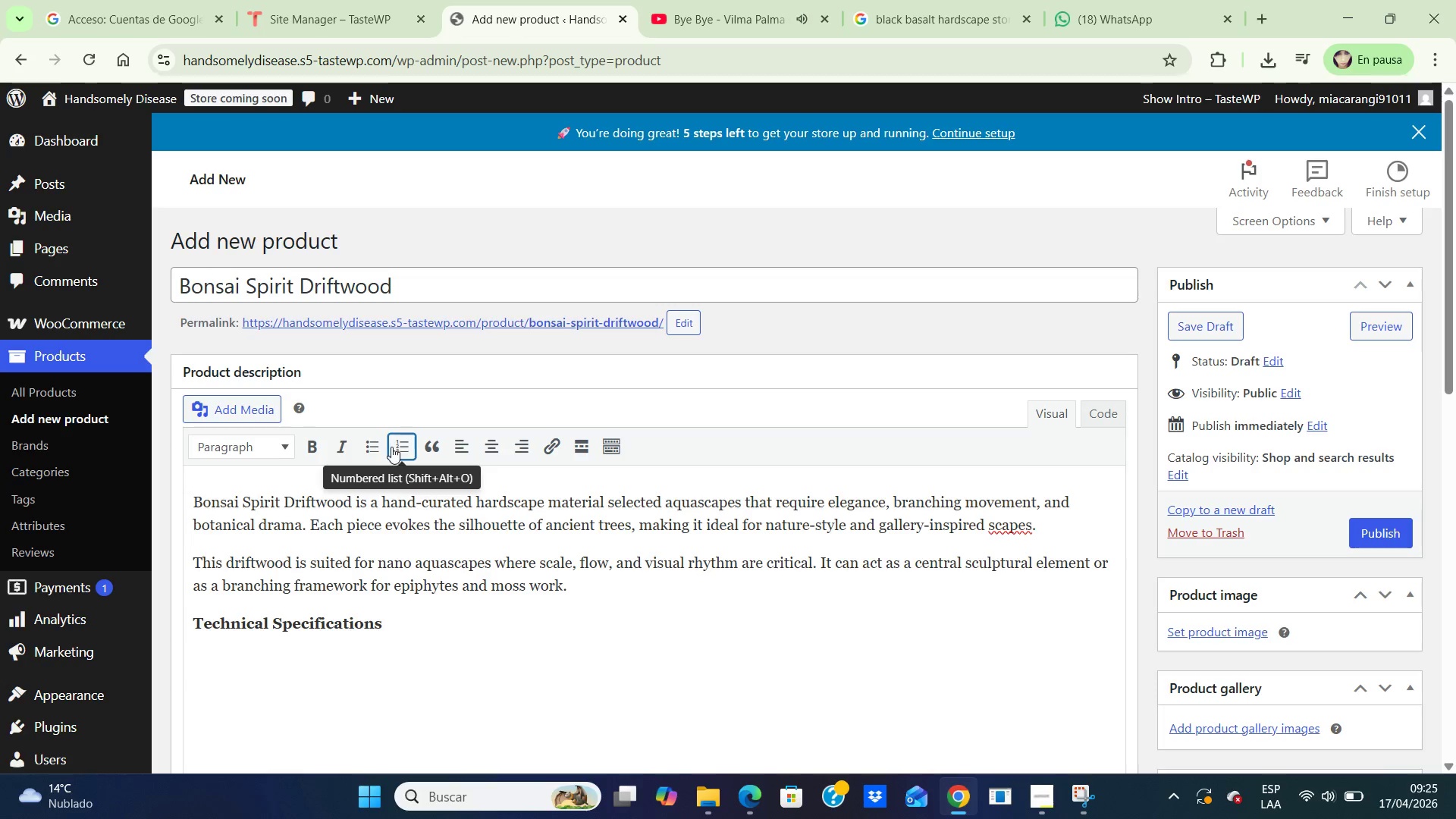 
left_click([374, 449])
 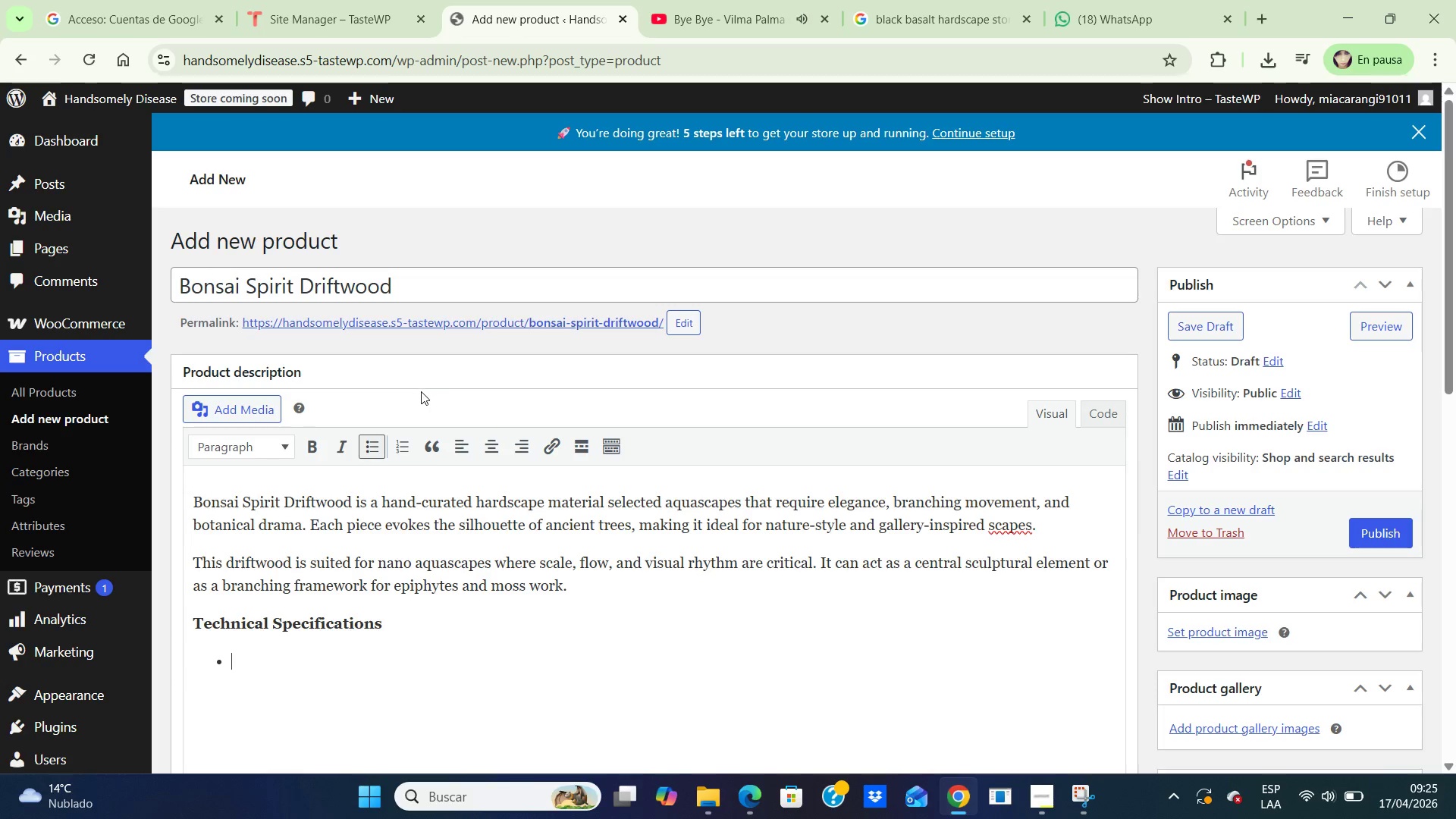 
type(Tyoe> High )
key(Backspace)
key(Backspace)
key(Backspace)
key(Backspace)
key(Backspace)
key(Backspace)
key(Backspace)
key(Backspace)
key(Backspace)
type(pe> High-branching azalea/spider wood)
 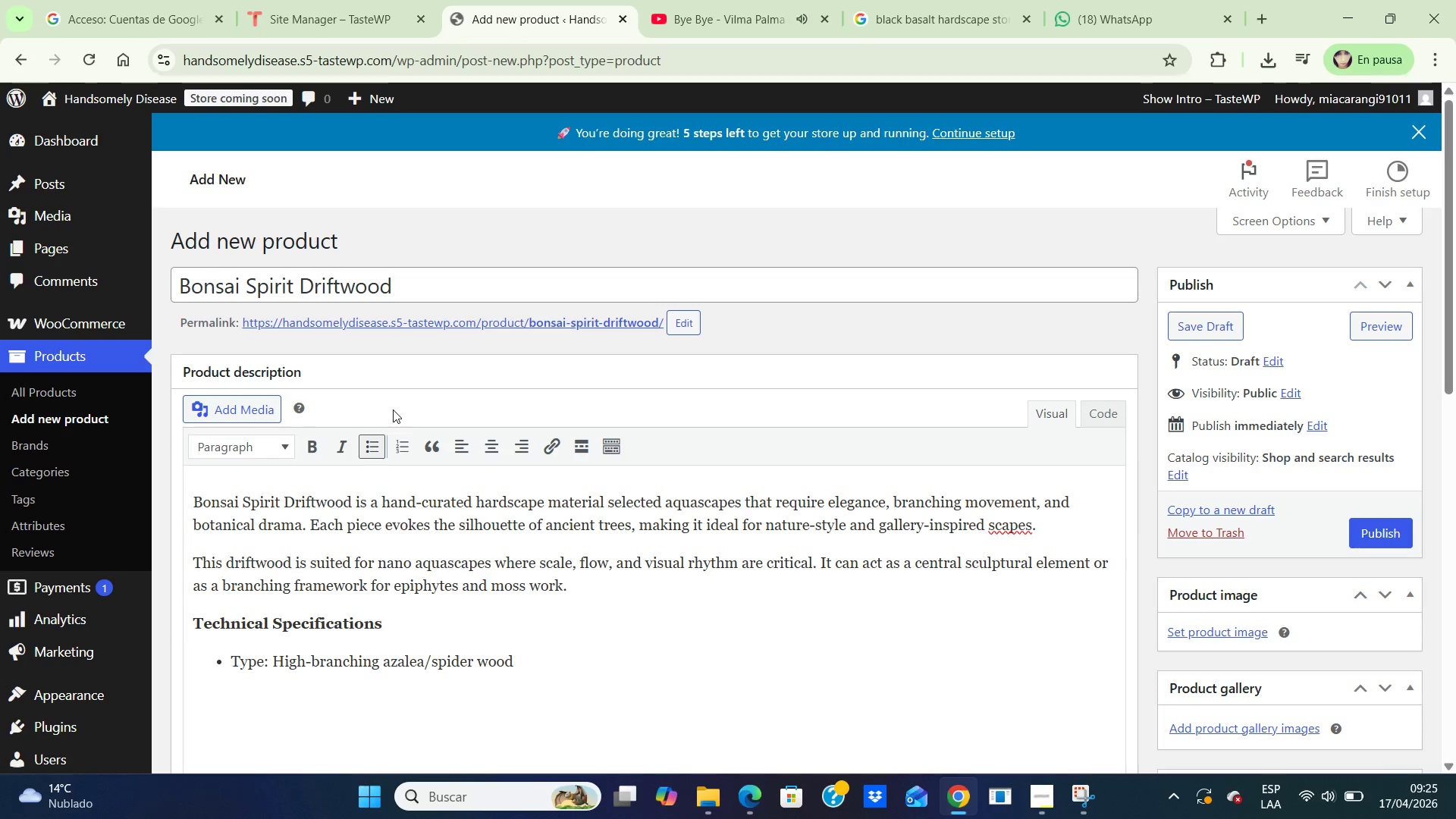 
key(Enter)
 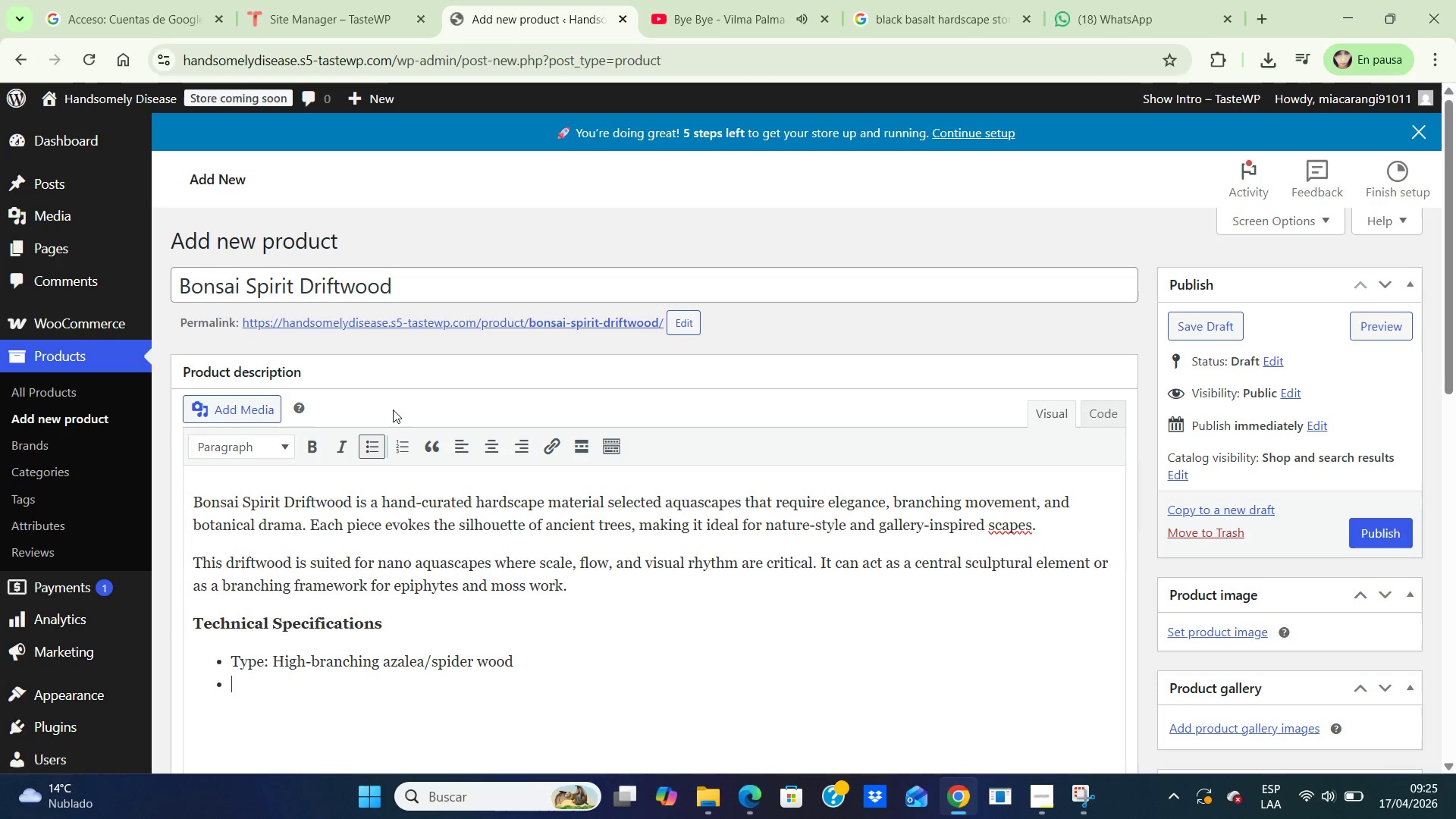 
type(Preparation> Sand )
key(Backspace)
type(-blasted and pre-cleaned)
 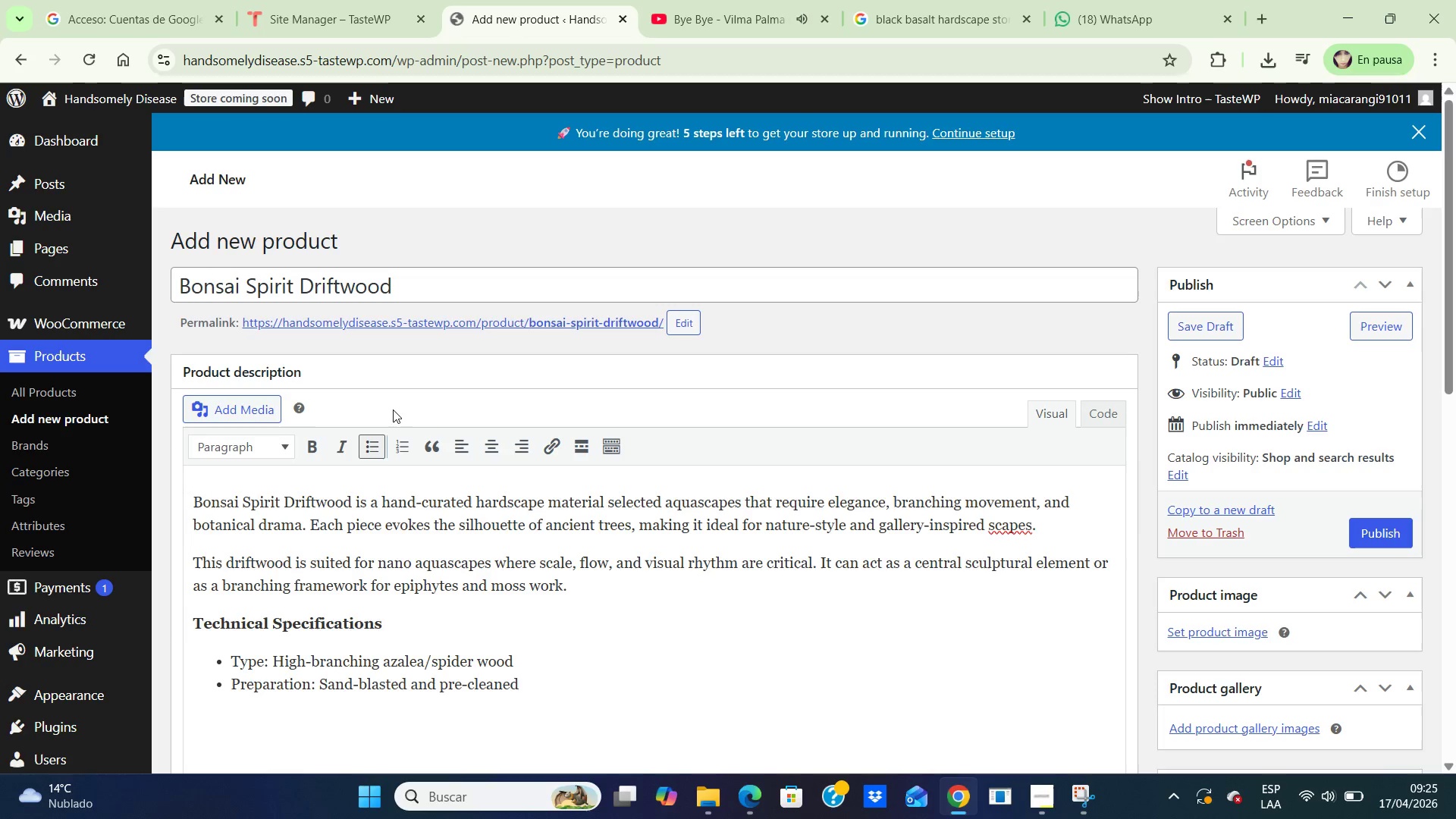 
key(Enter)
 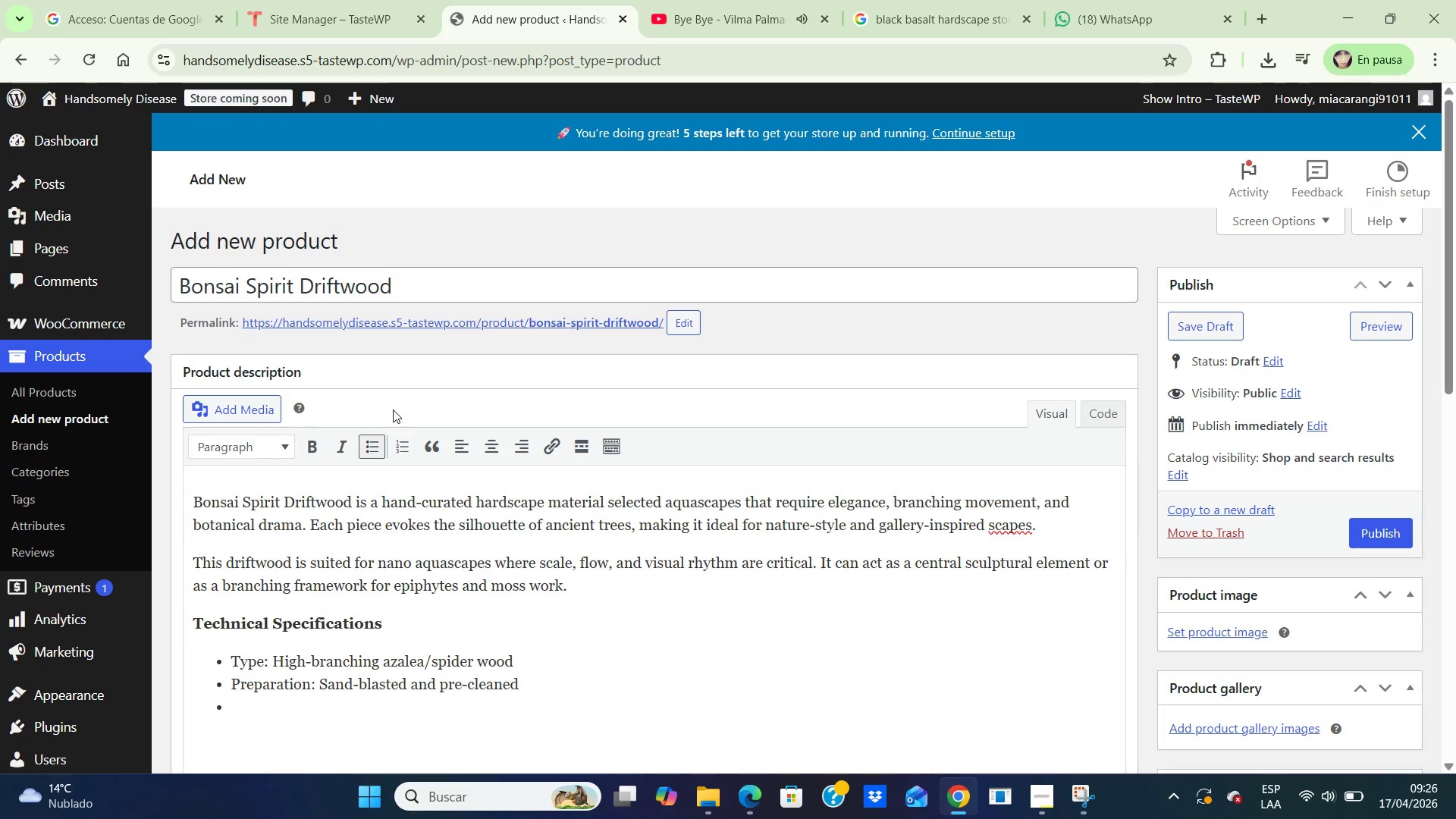 
type(Usage> Nano centerpiece harscape)
 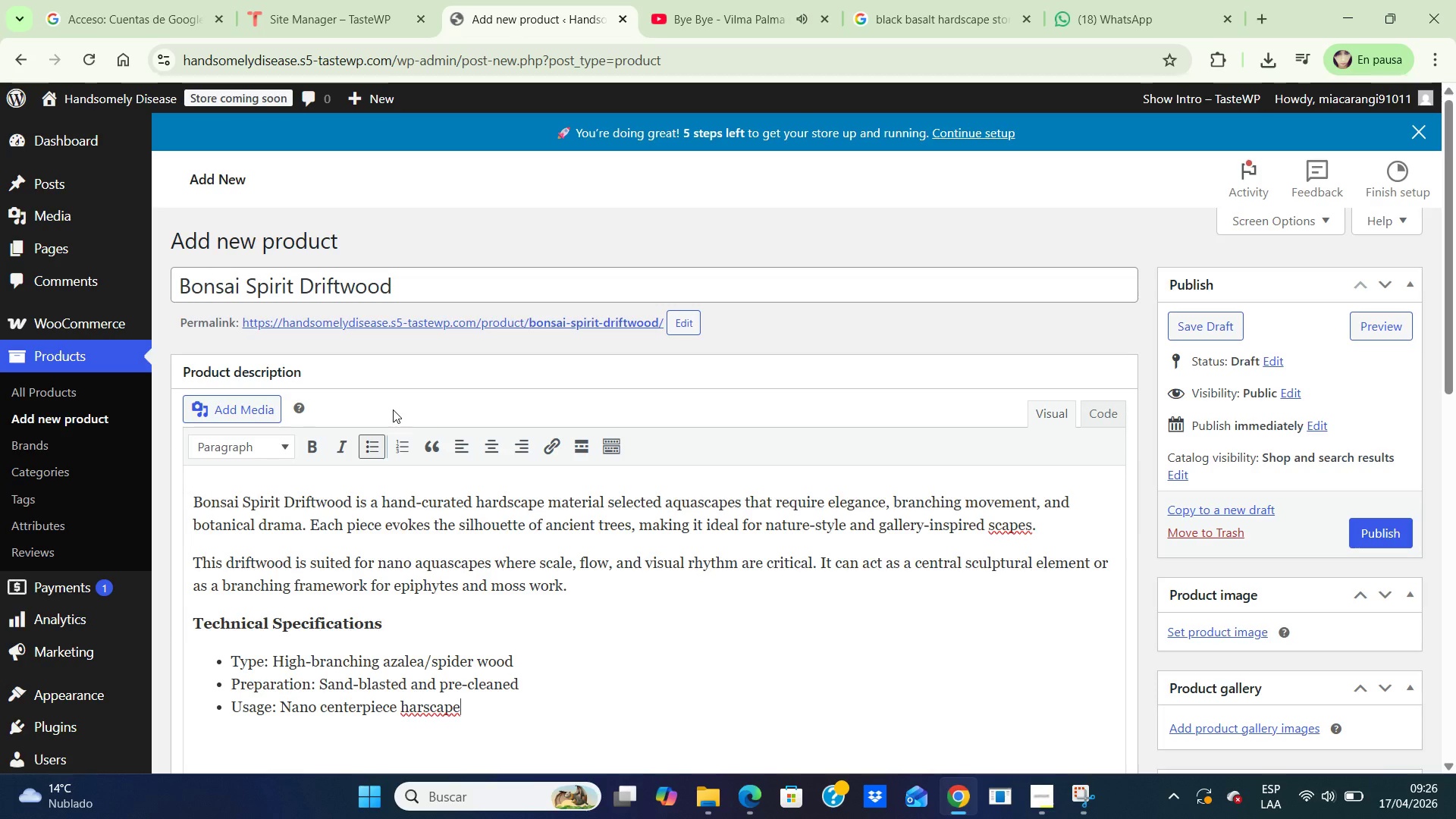 
key(Backspace)
 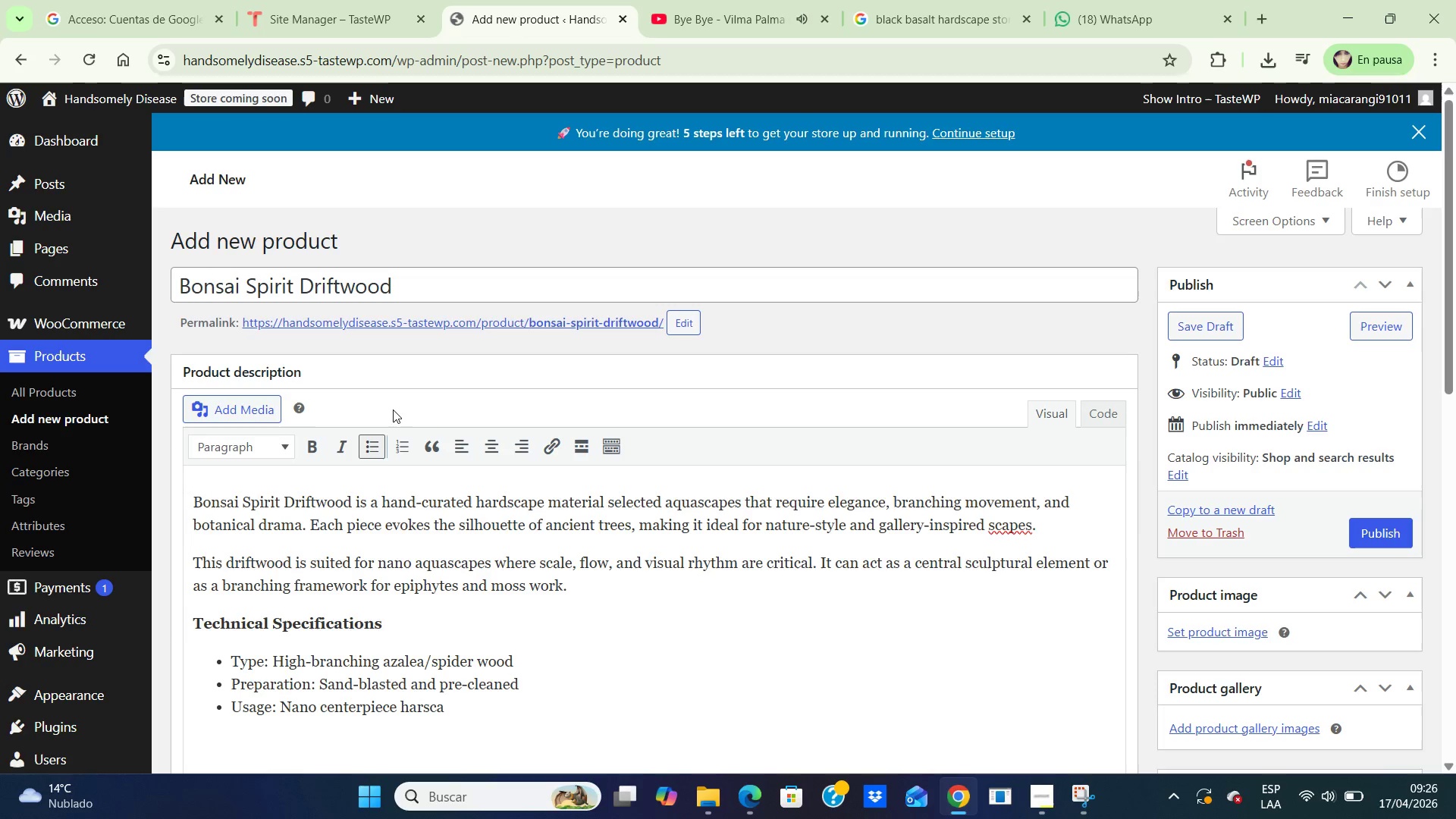 
key(Backspace)
 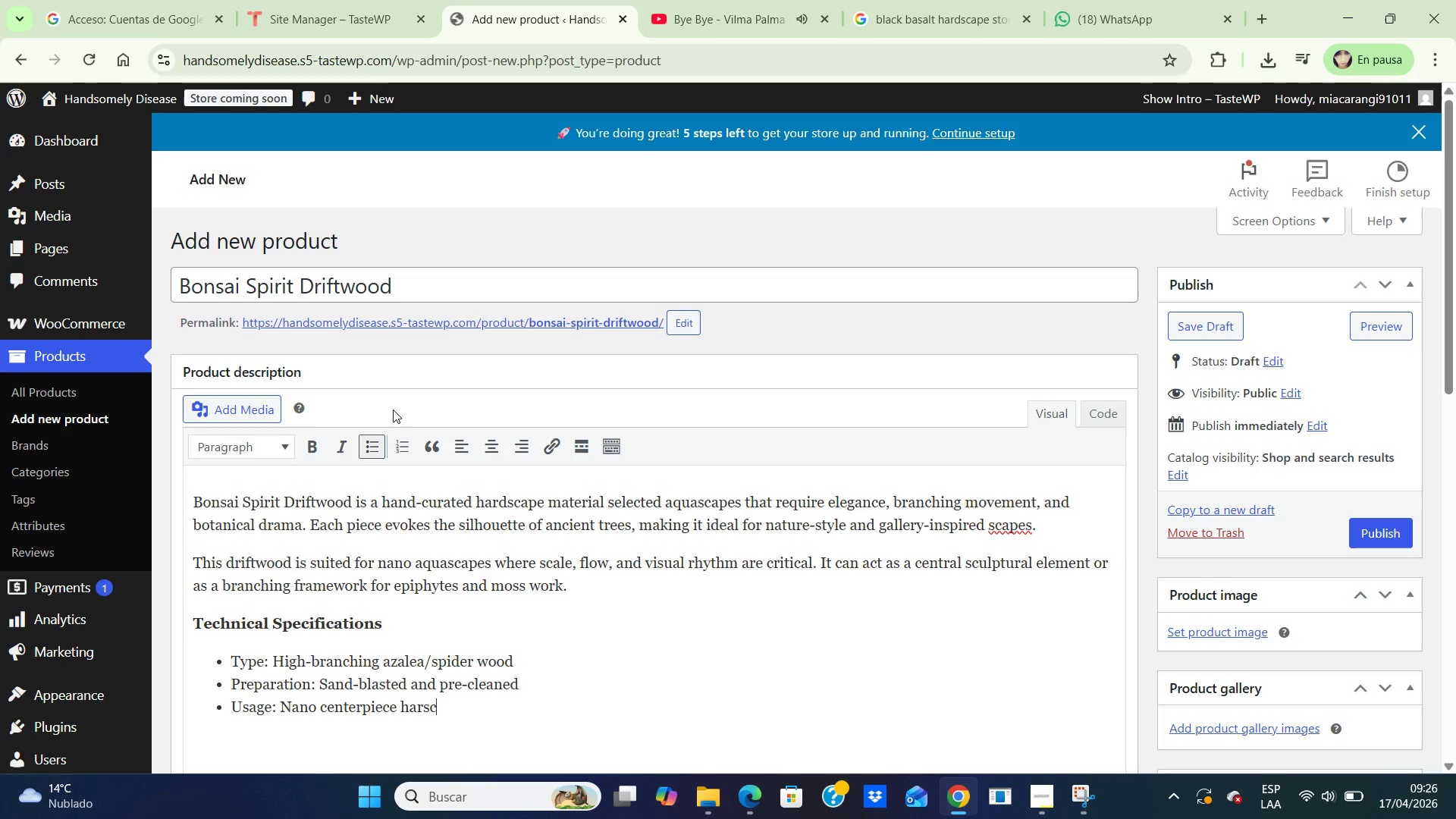 
key(Backspace)
 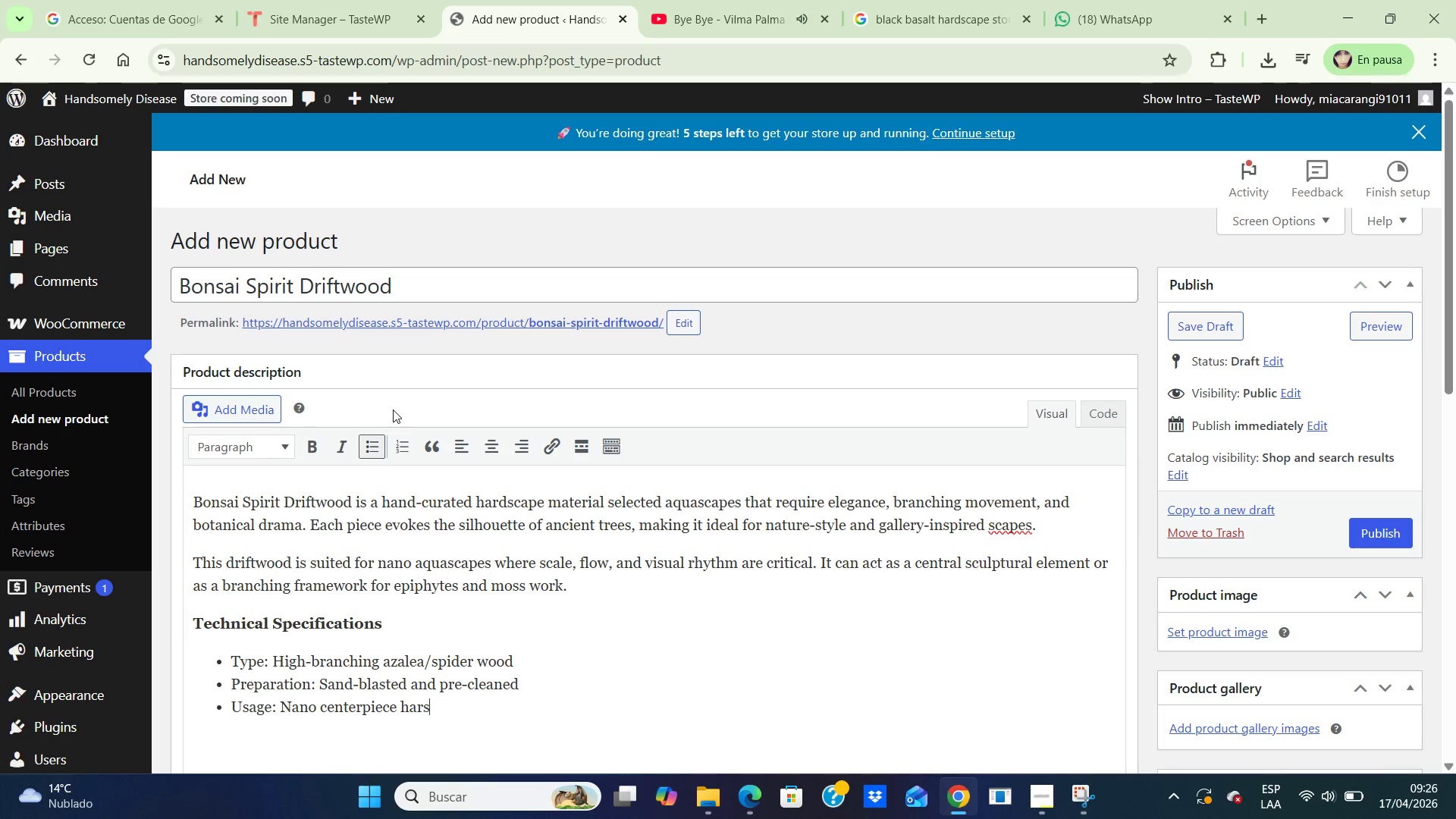 
key(Backspace)
 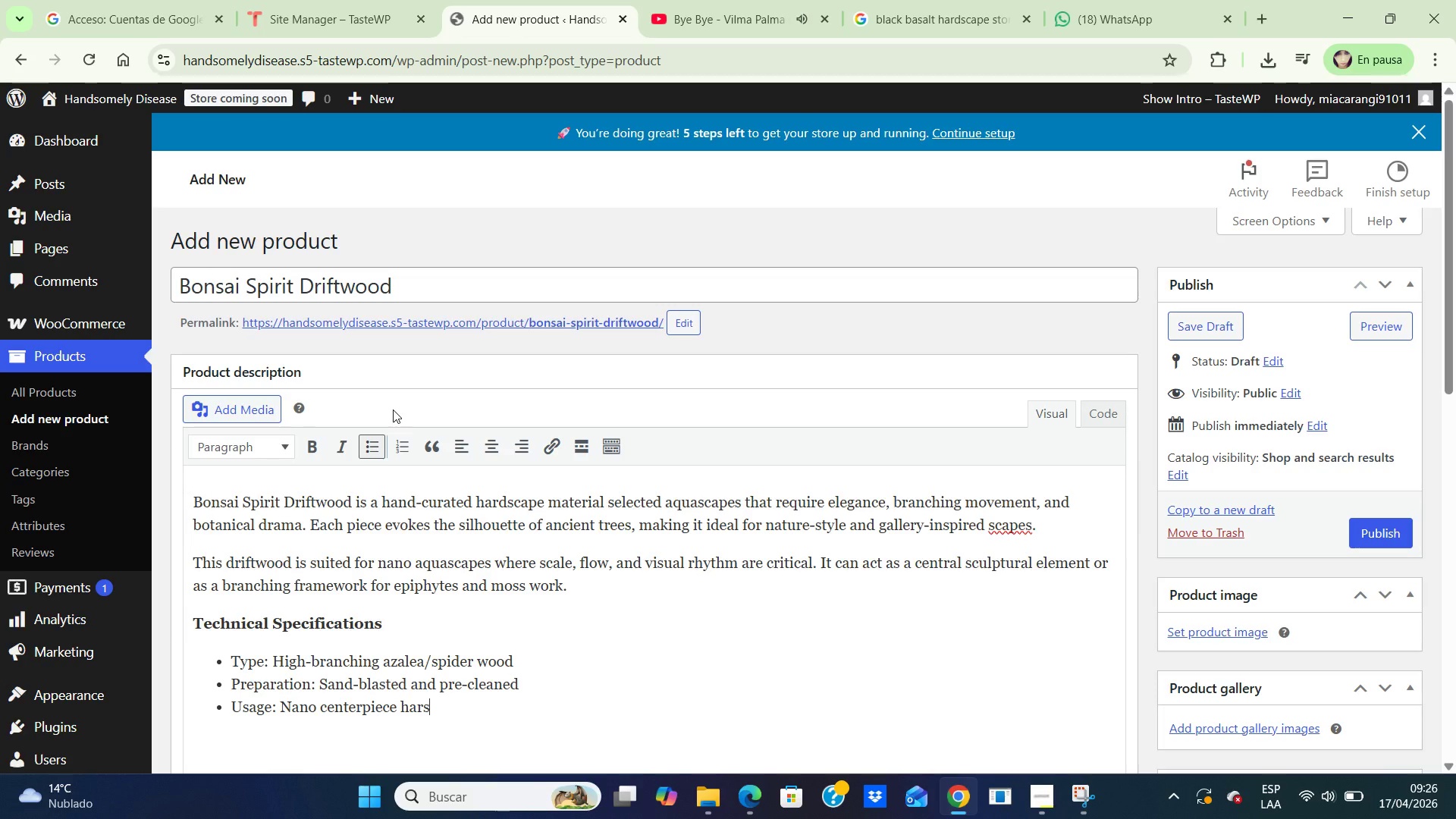 
key(Backspace)
type(dscape)
 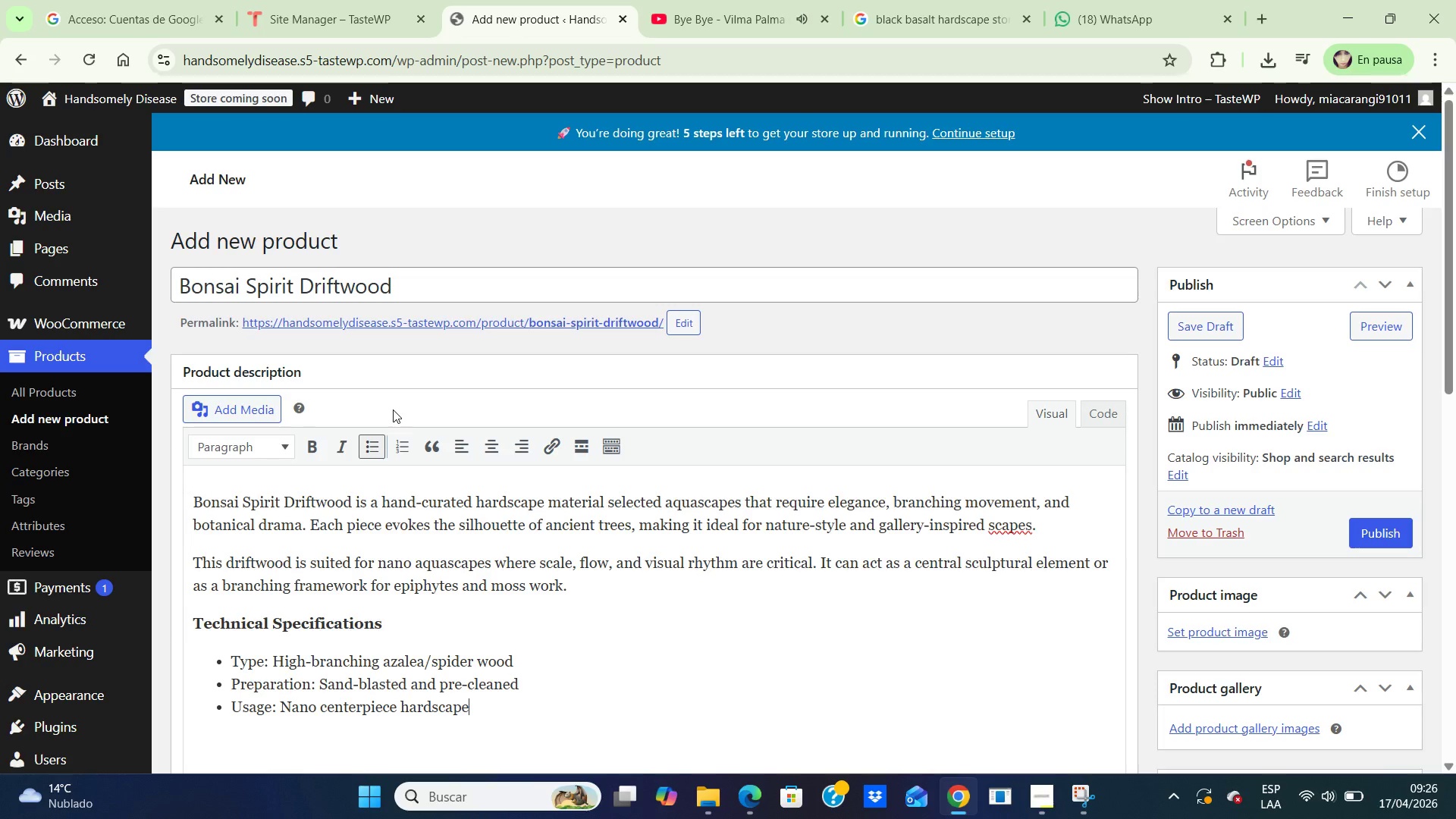 
wait(5.88)
 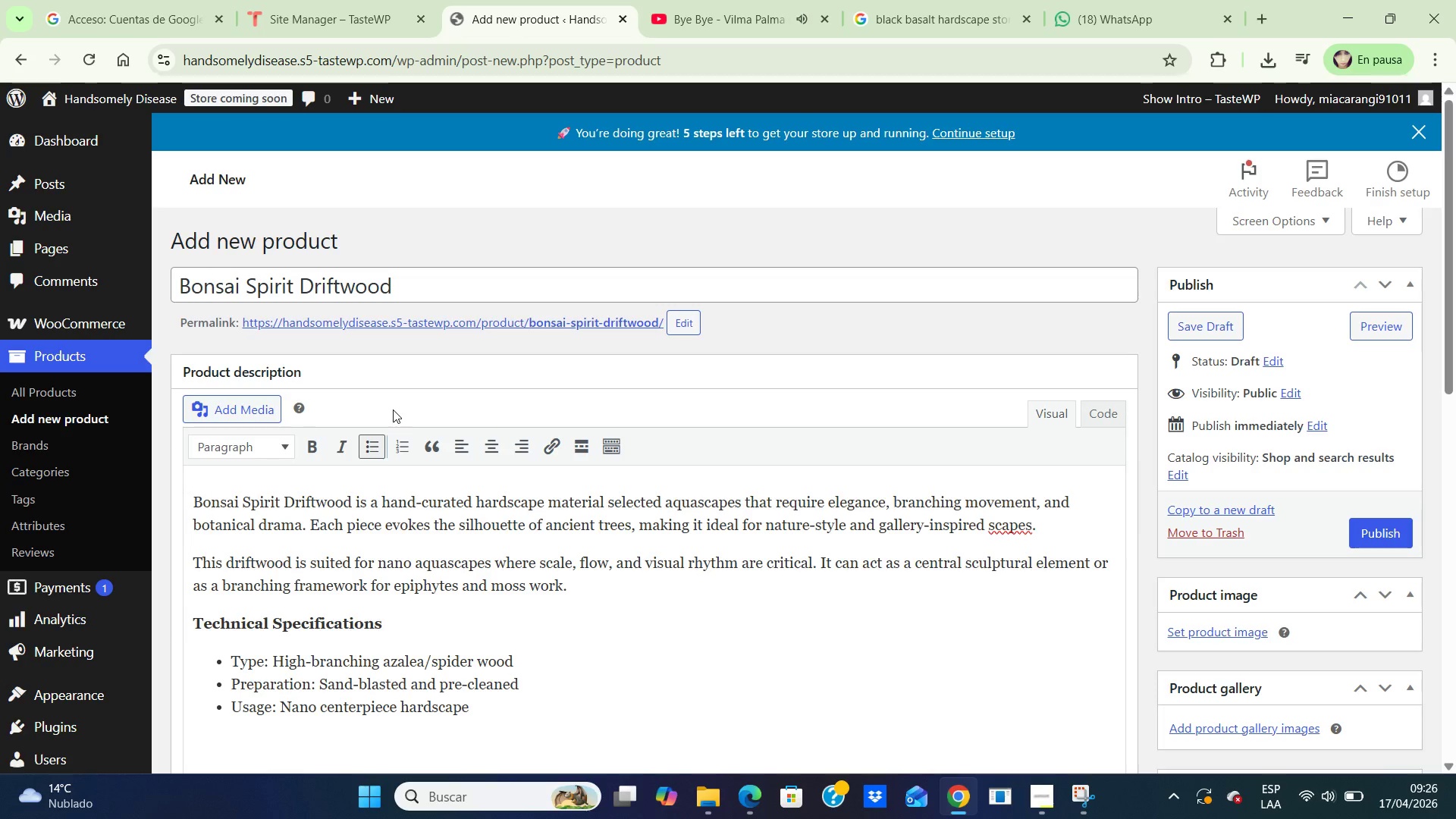 
key(Enter)
 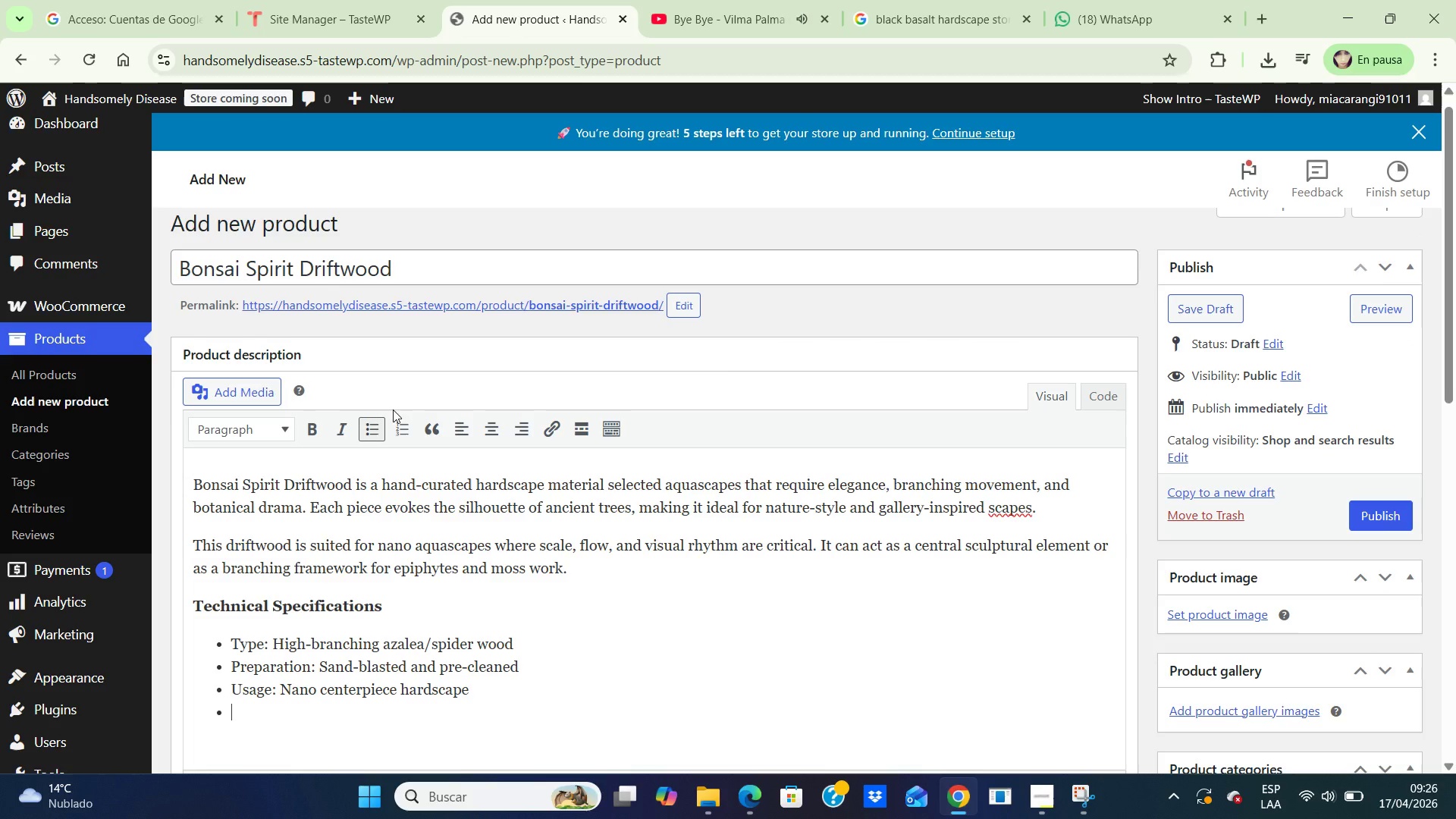 
type(Water Chemistry> Mild natural tanning release)
 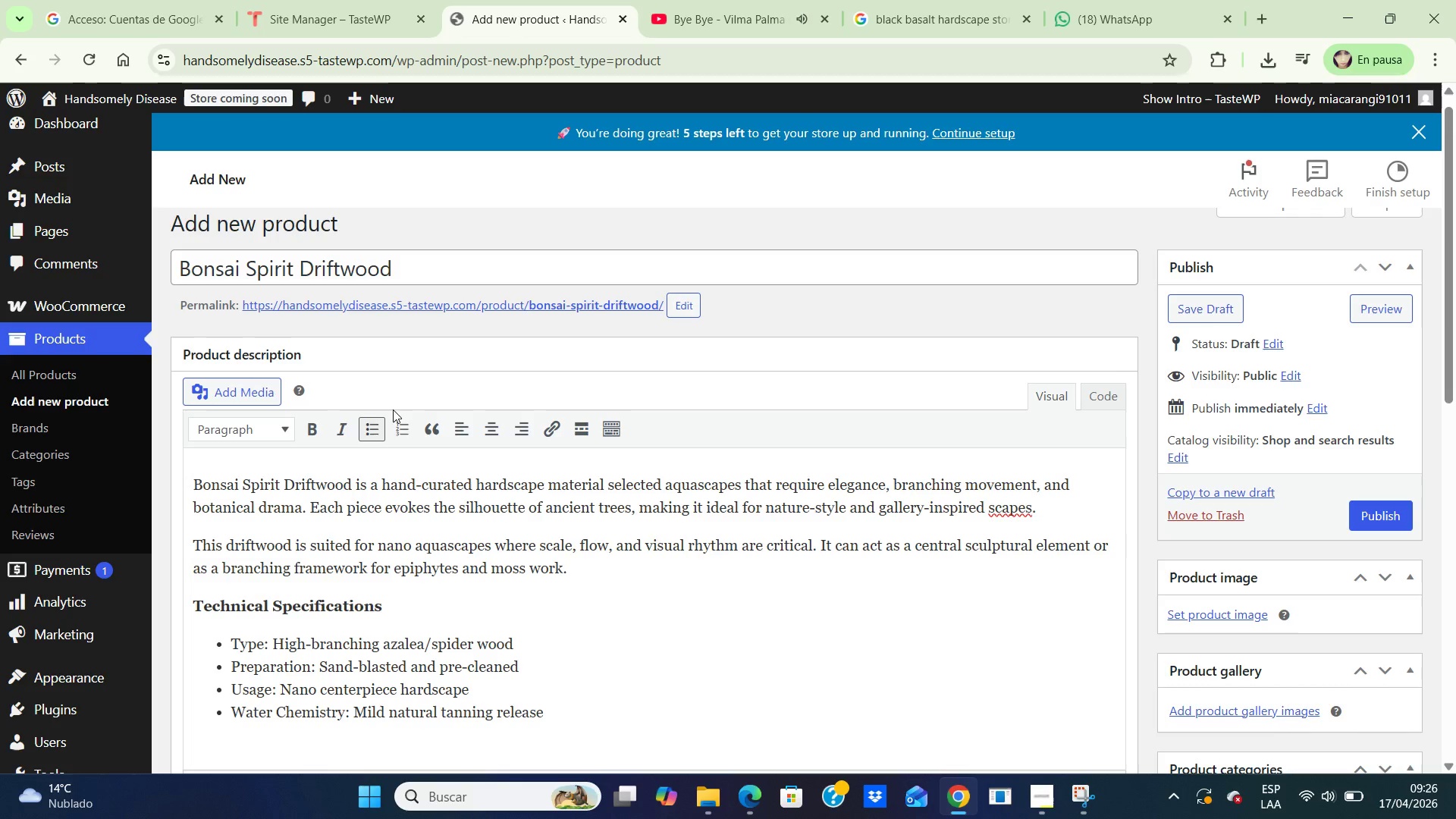 
key(Enter)
 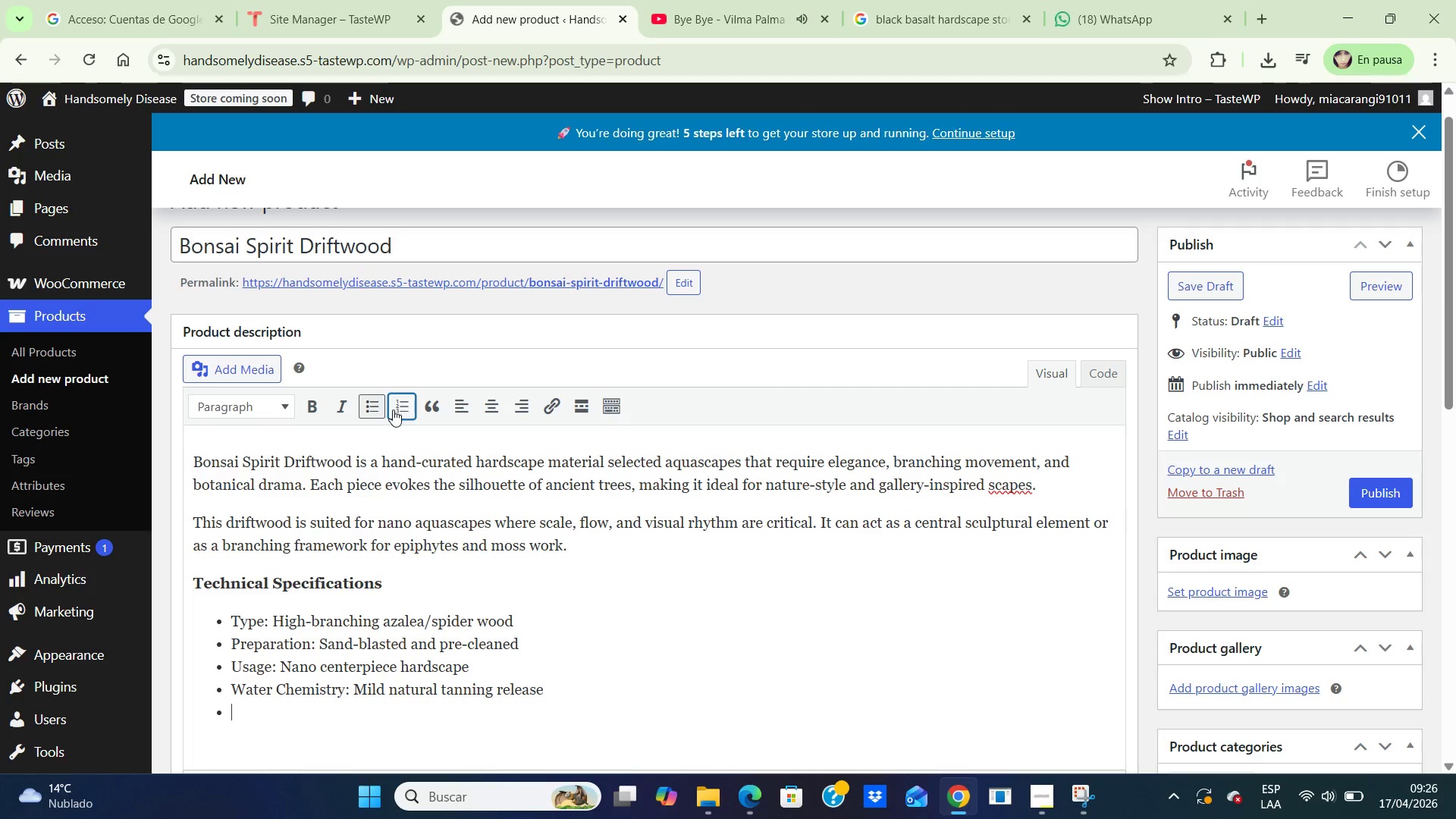 
type(b)
key(Backspace)
type(Best I)
key(Backspace)
type(Use )
 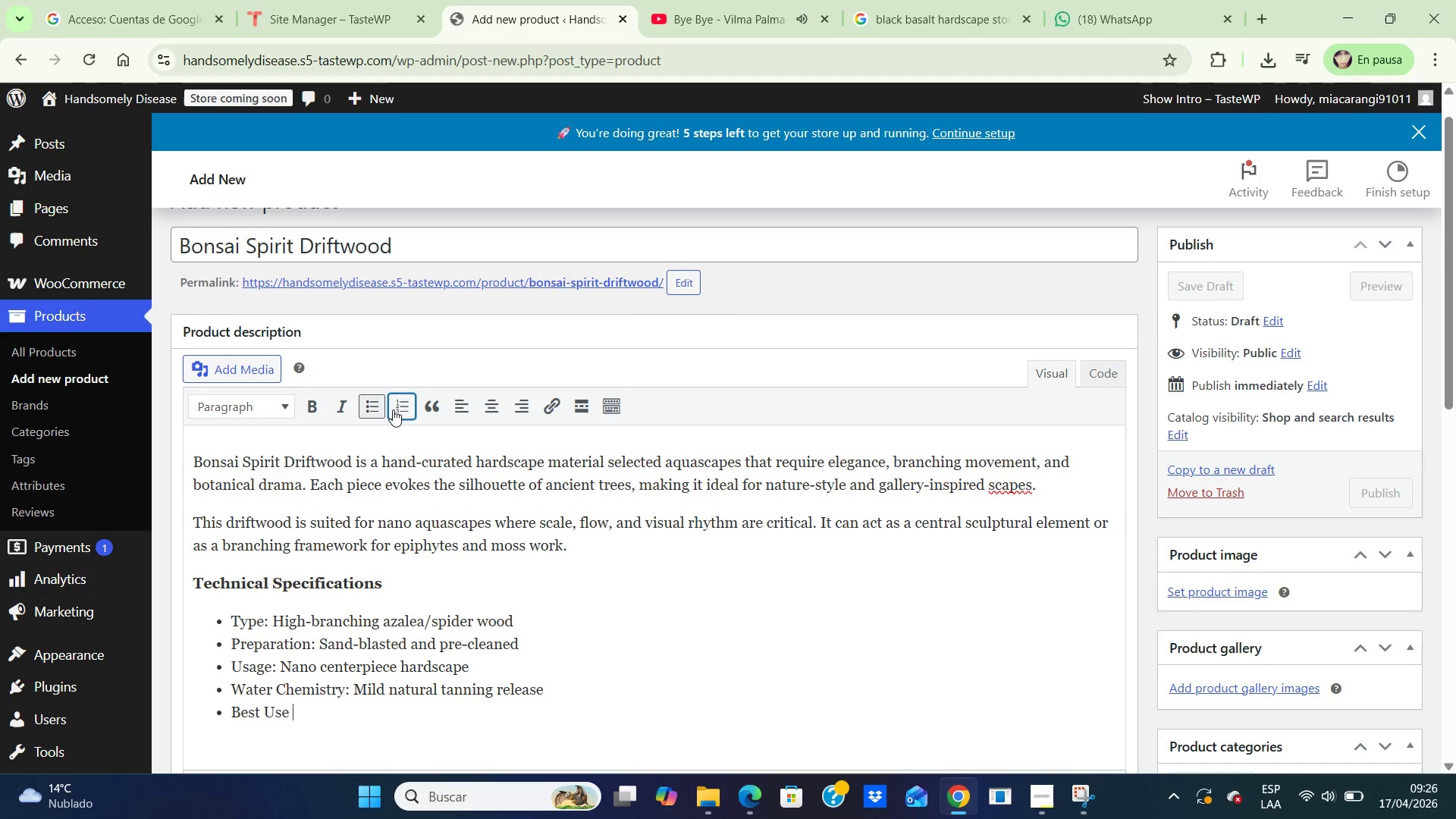 
key(Backspace)
type(> Natural-style )
 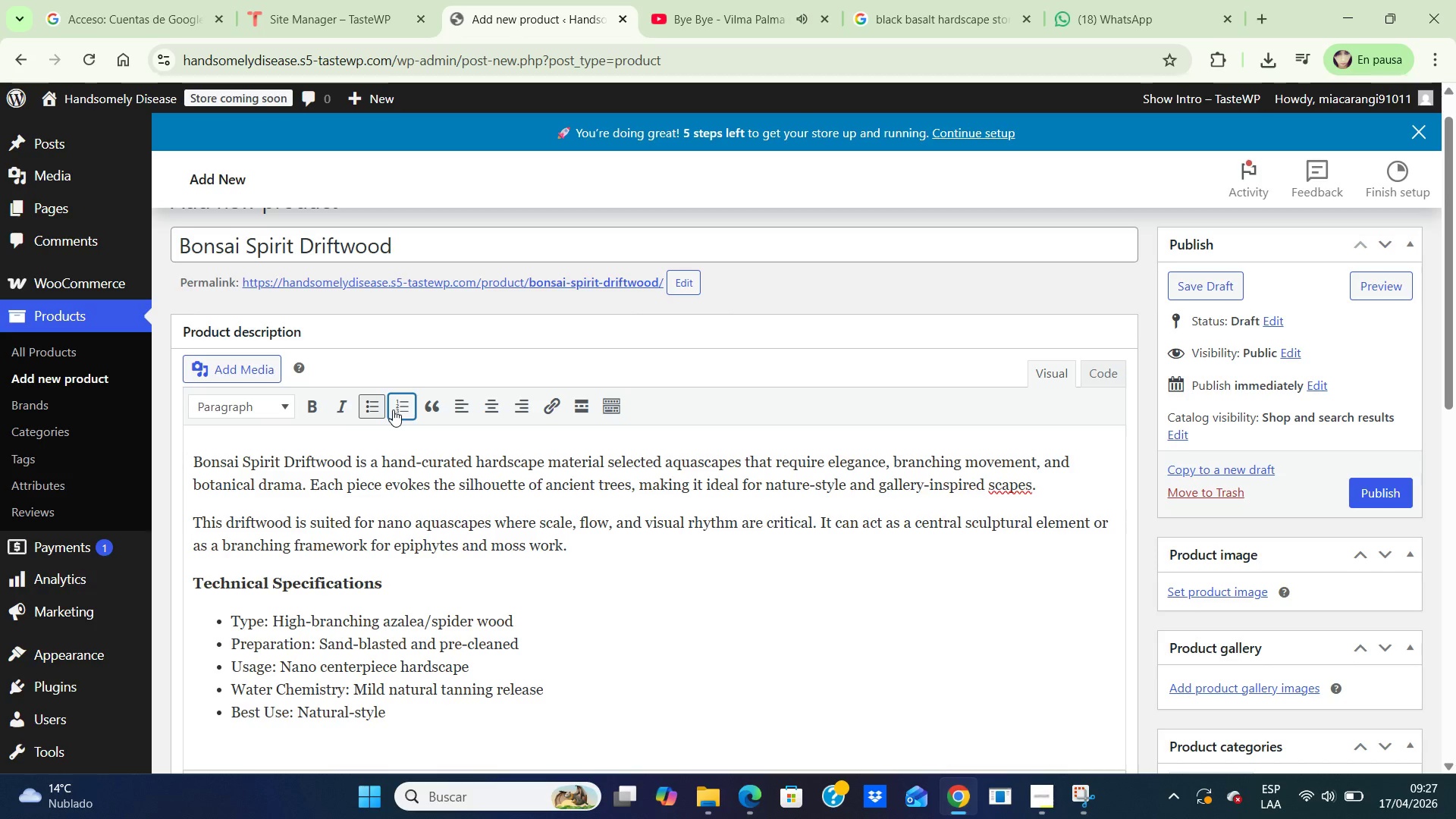 
wait(6.09)
 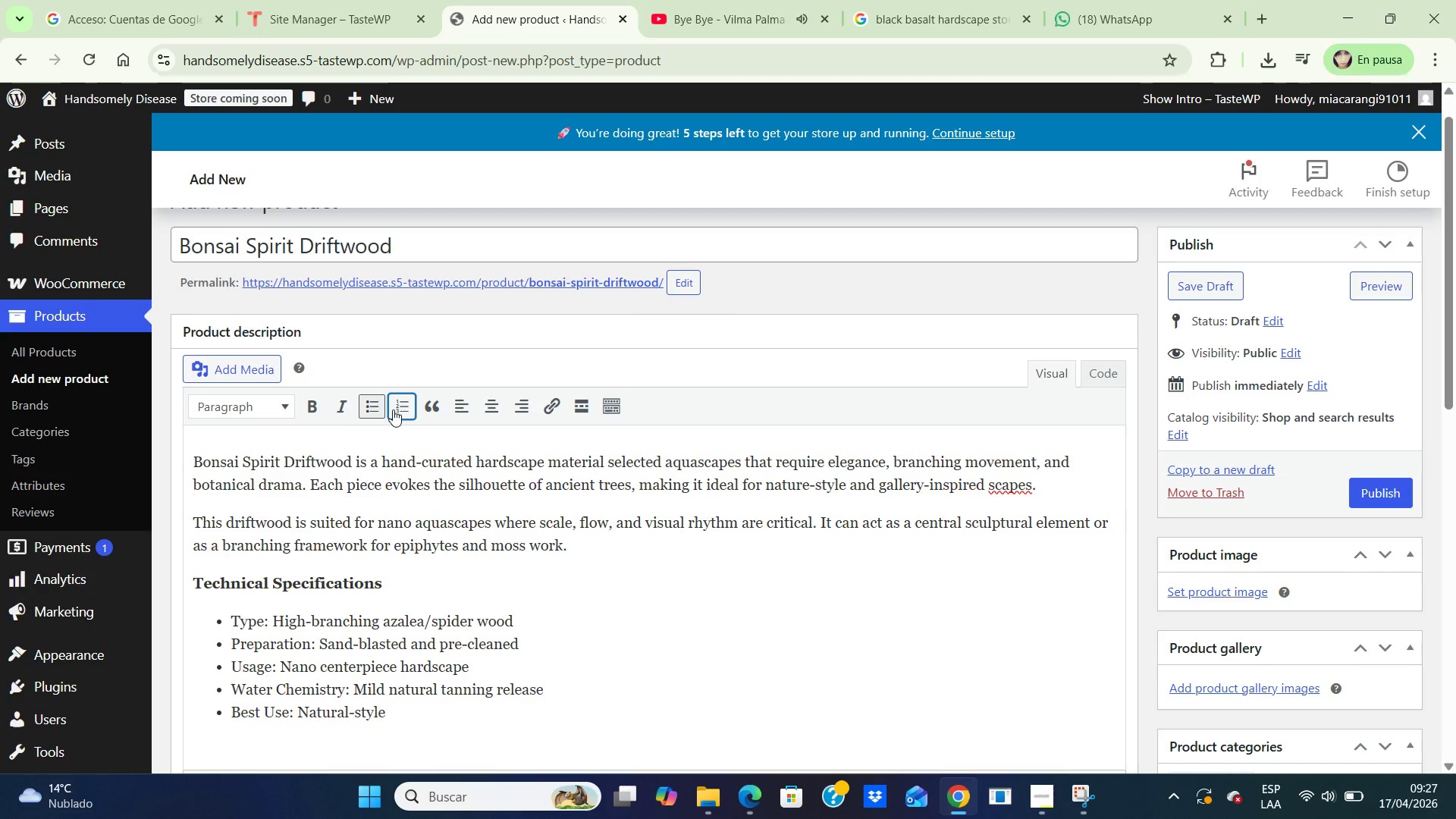 
type(aquascaping)
 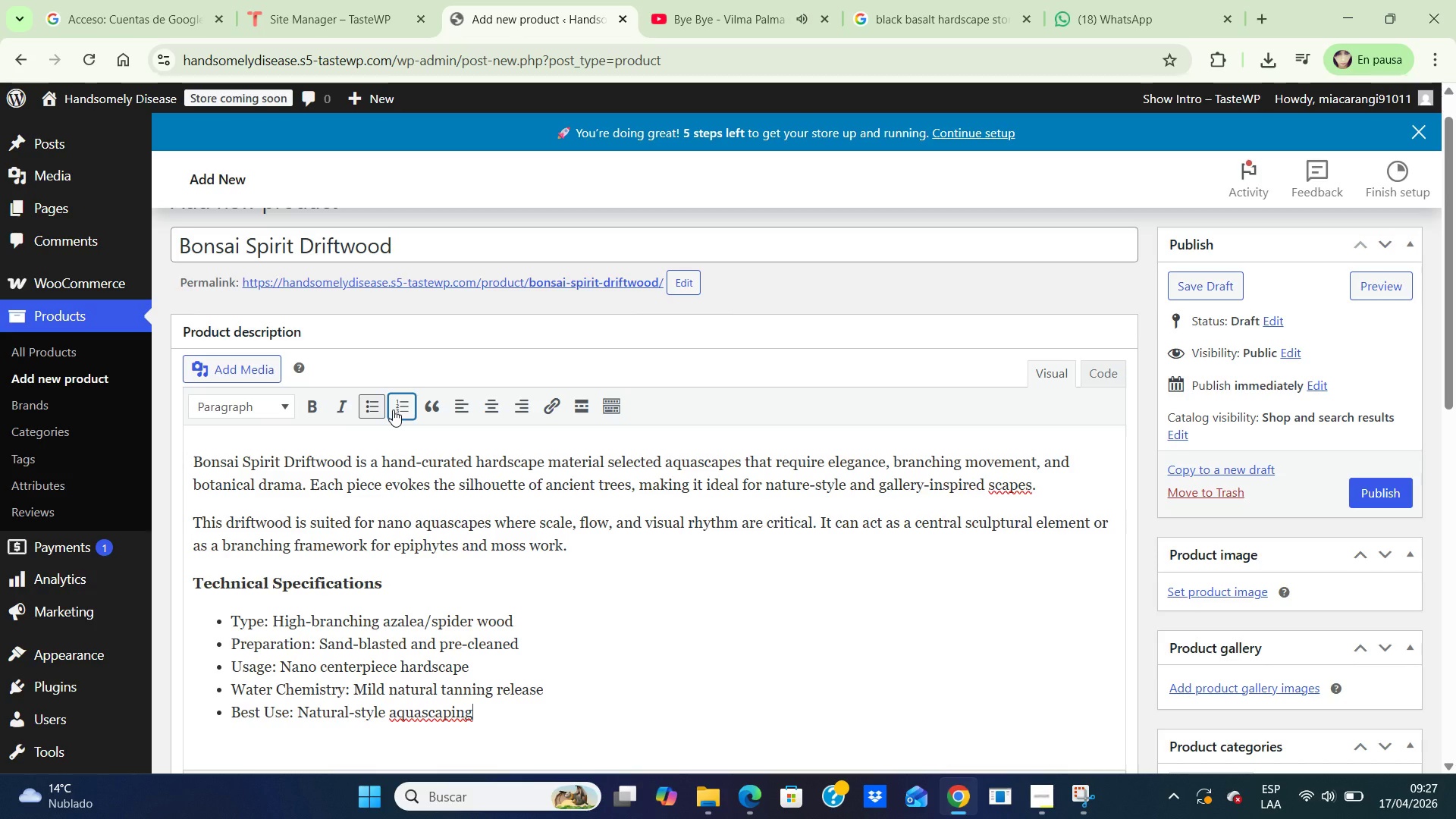 
key(Enter)
 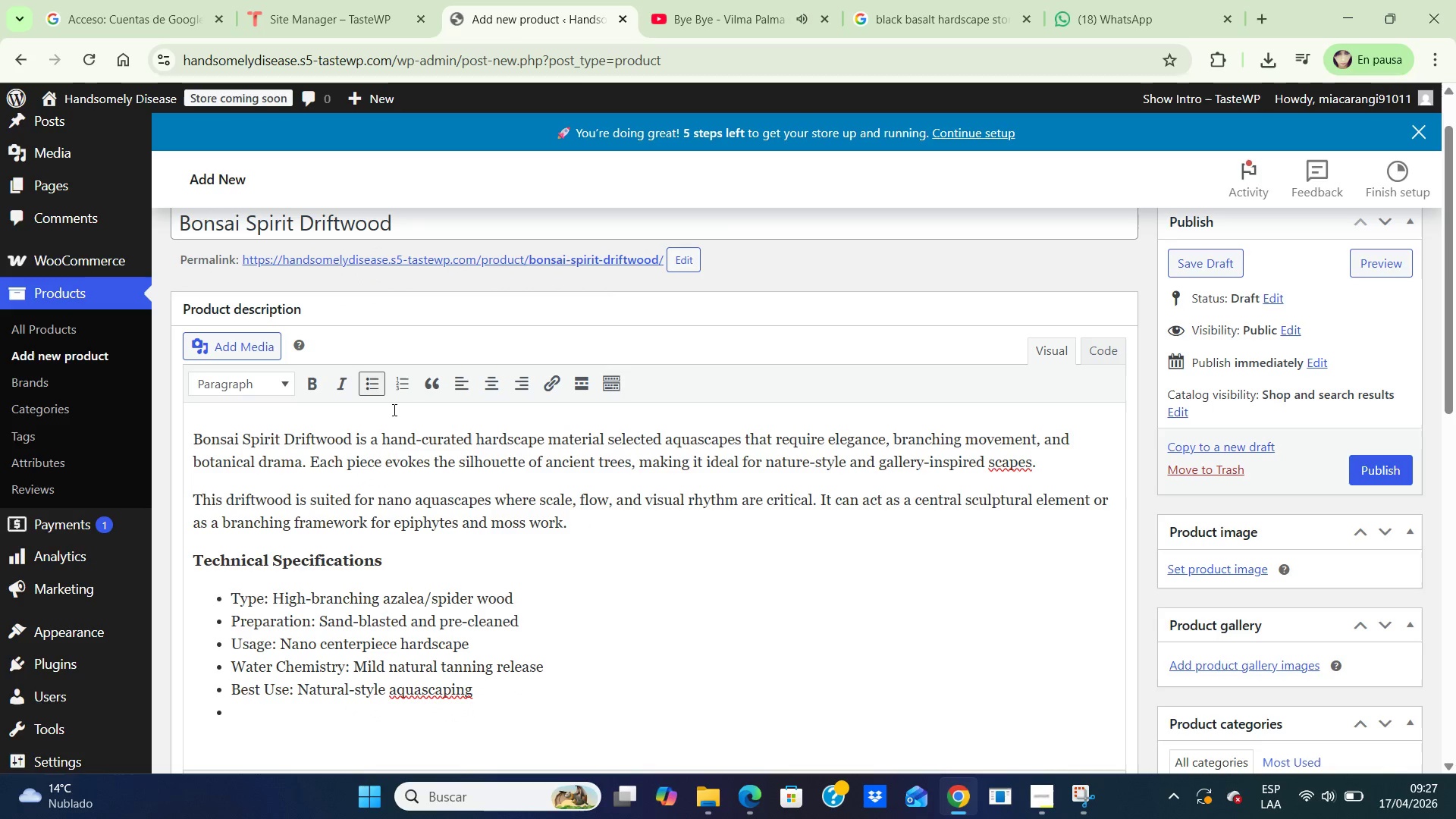 
type(Maintenance Level> Moderate)
 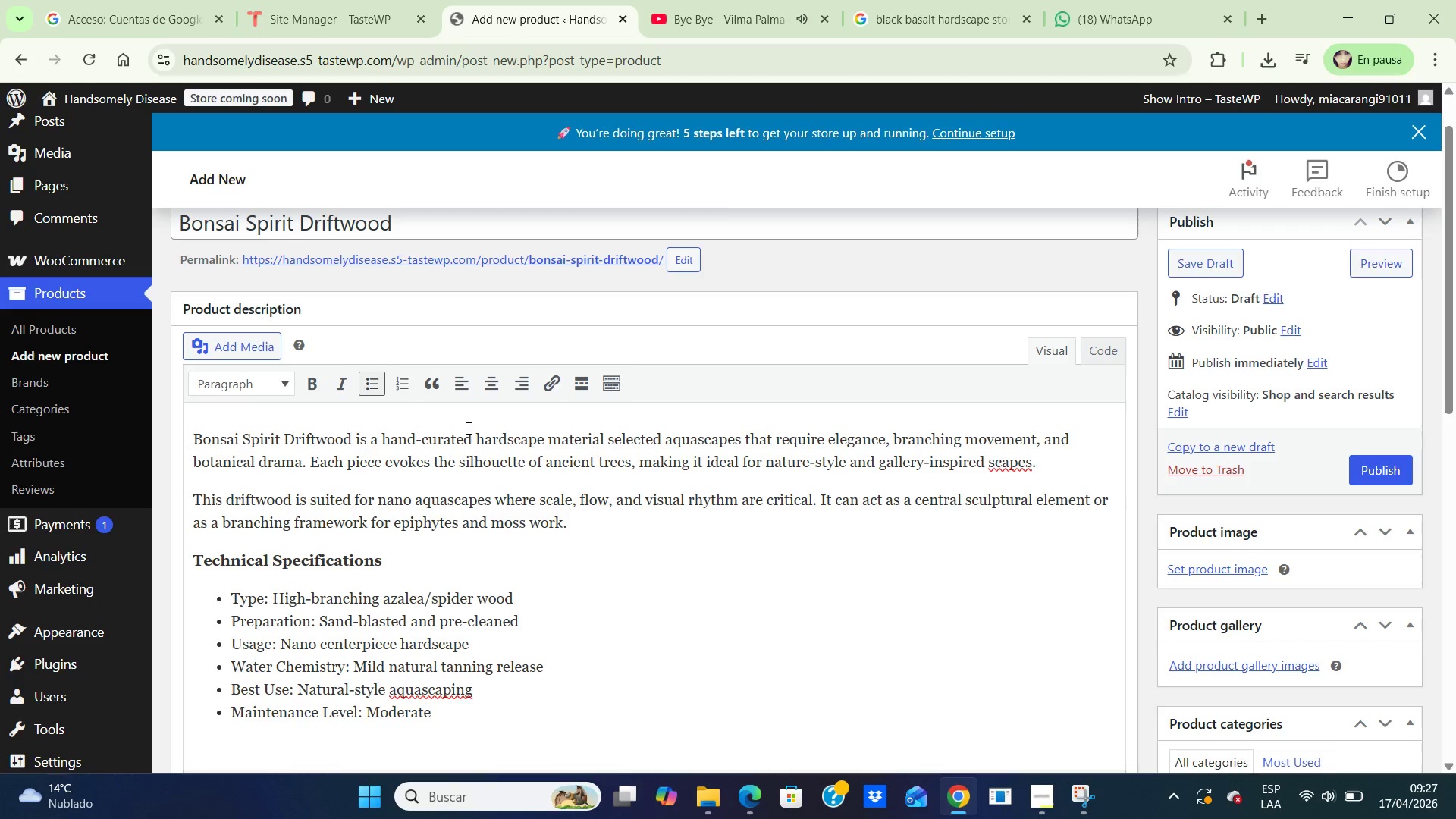 
wait(5.53)
 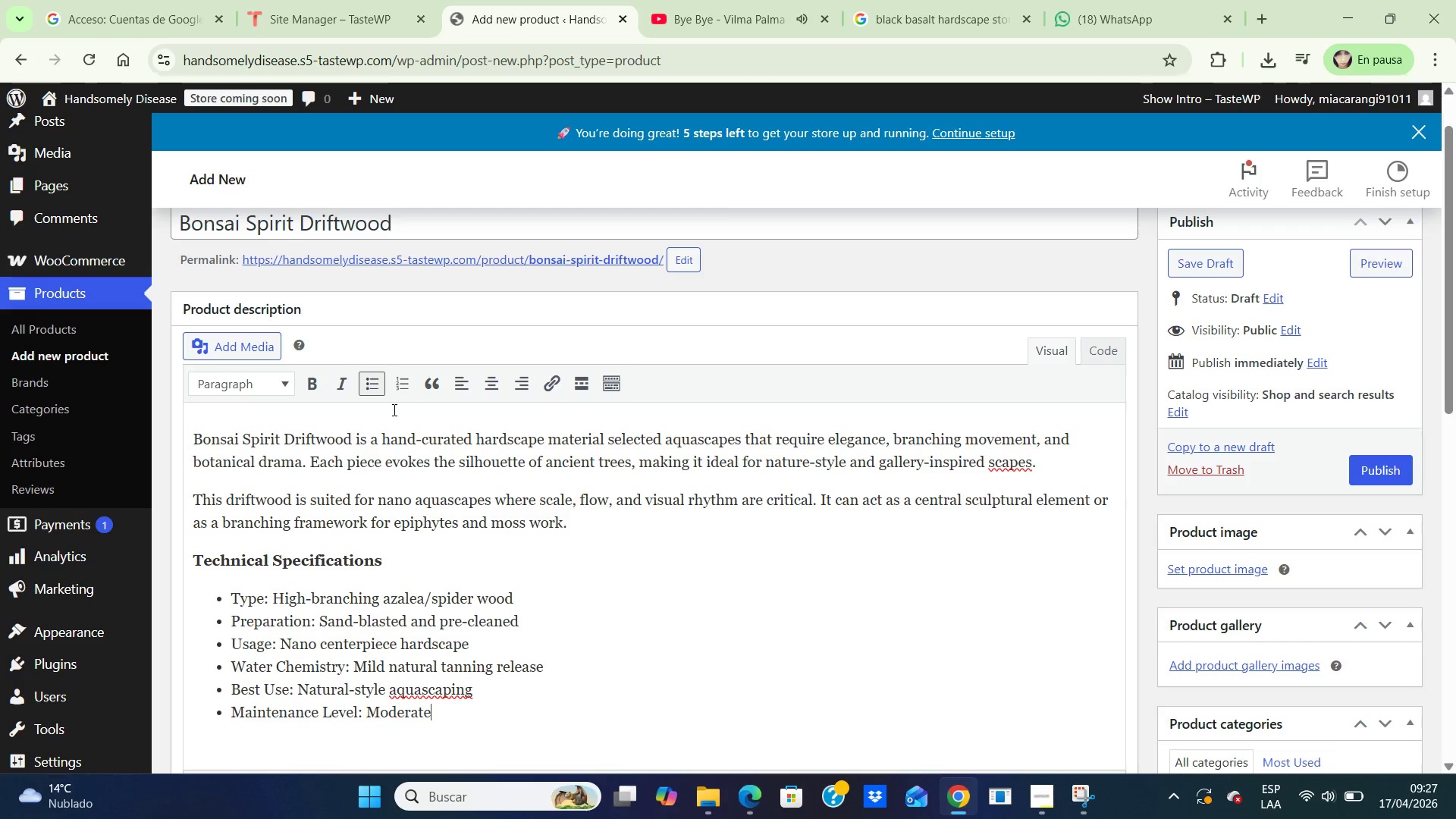 
left_click([466, 692])
 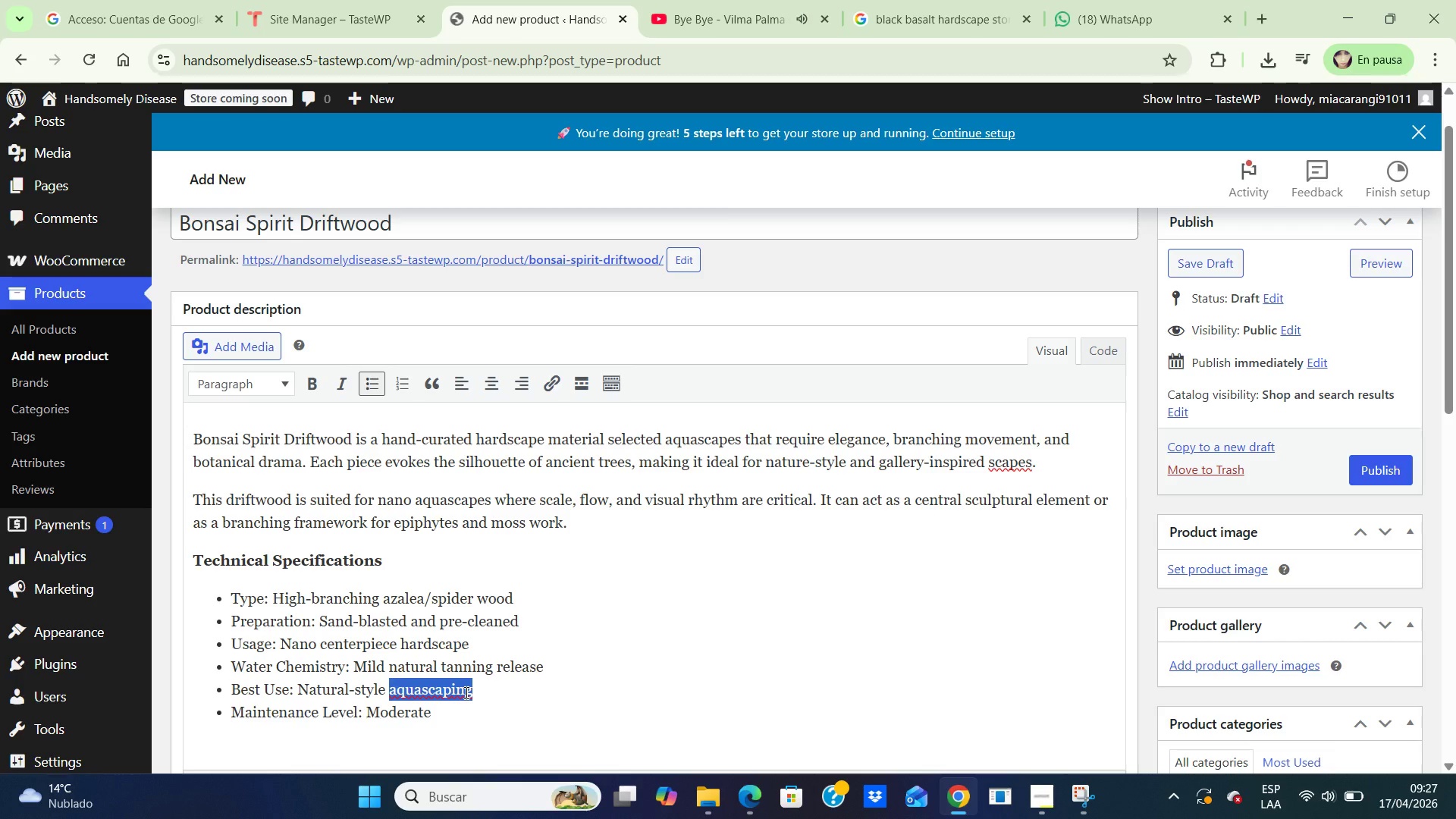 
right_click([465, 692])
 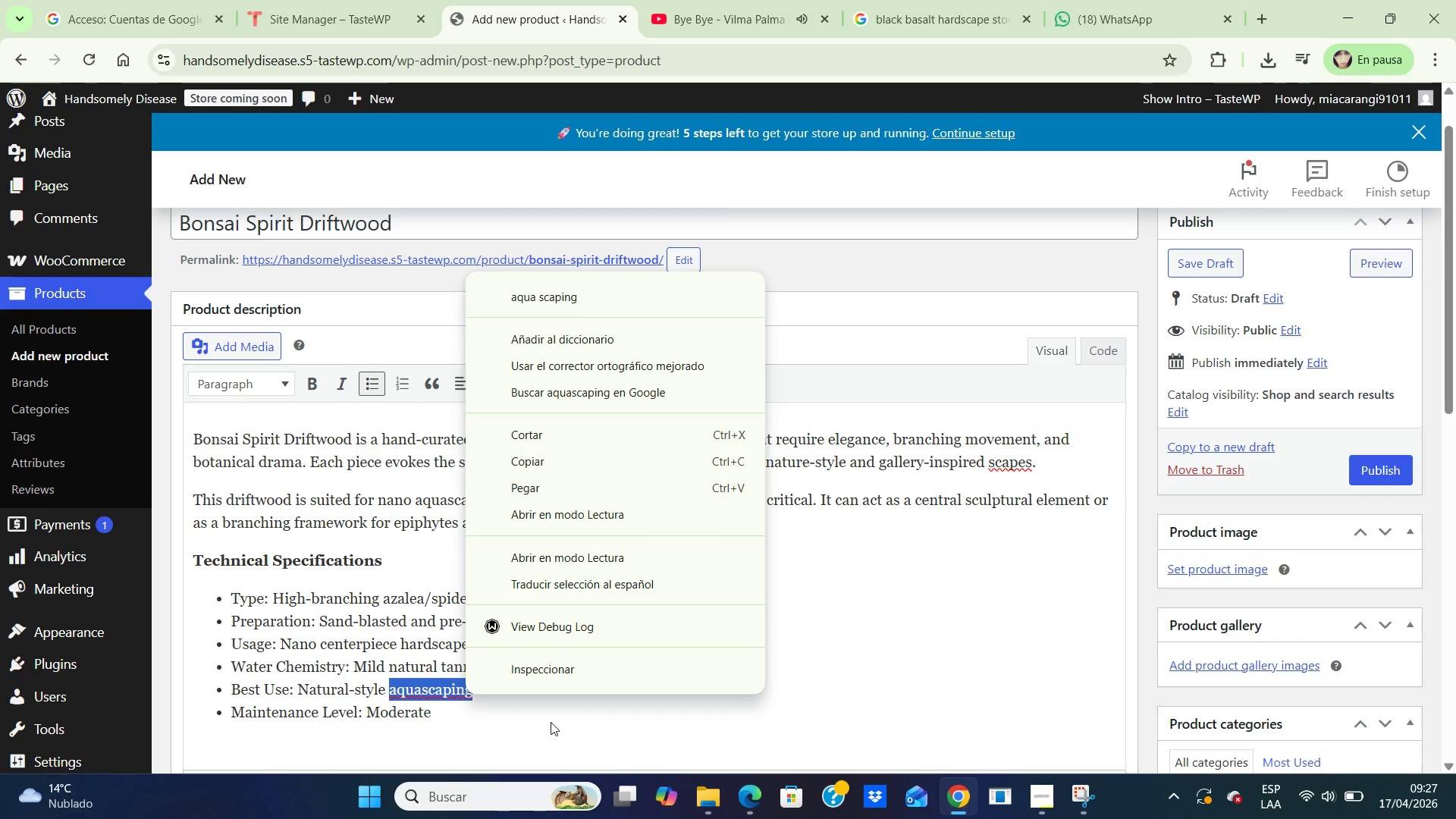 
wait(6.17)
 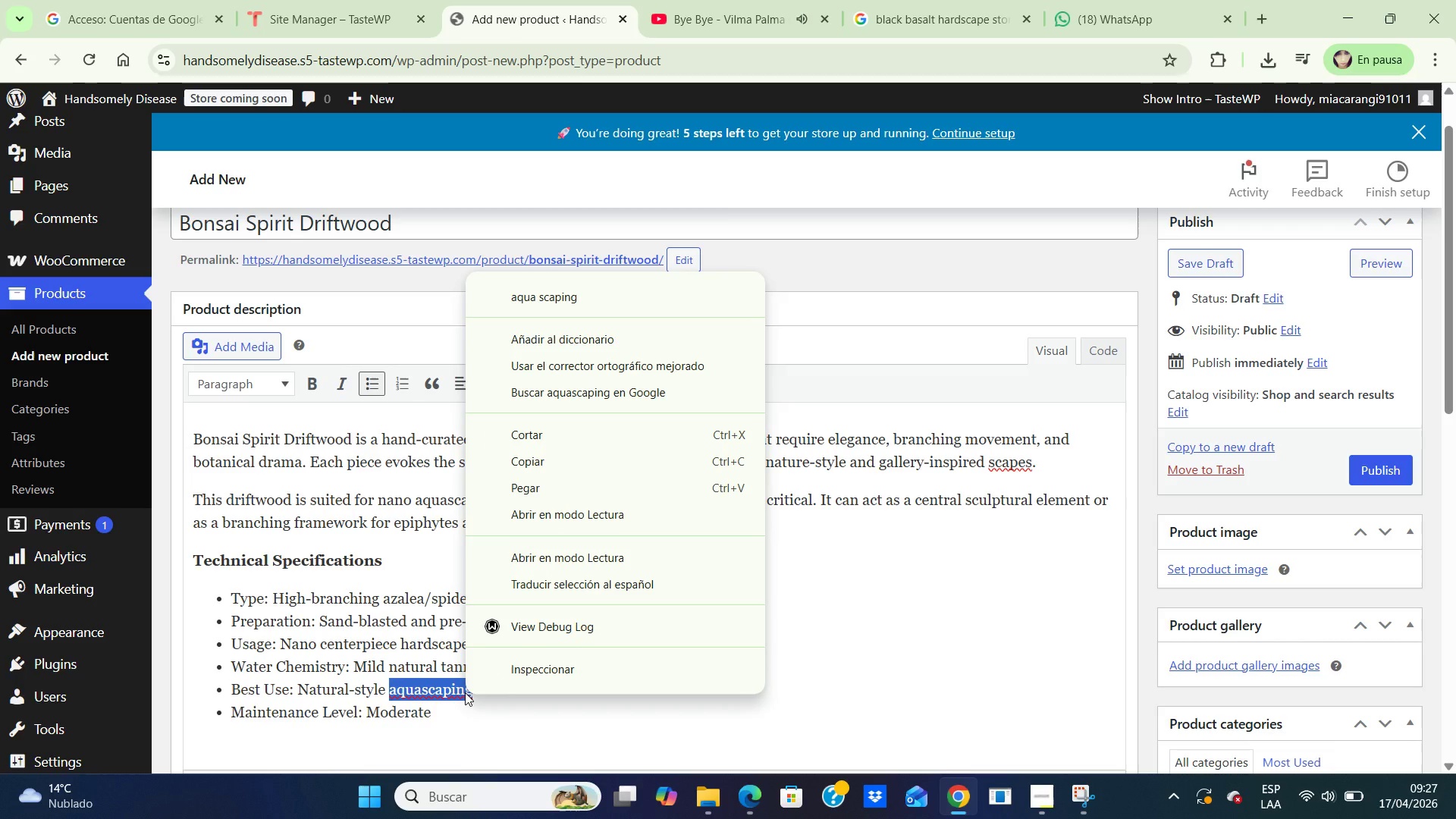 
left_click([551, 722])
 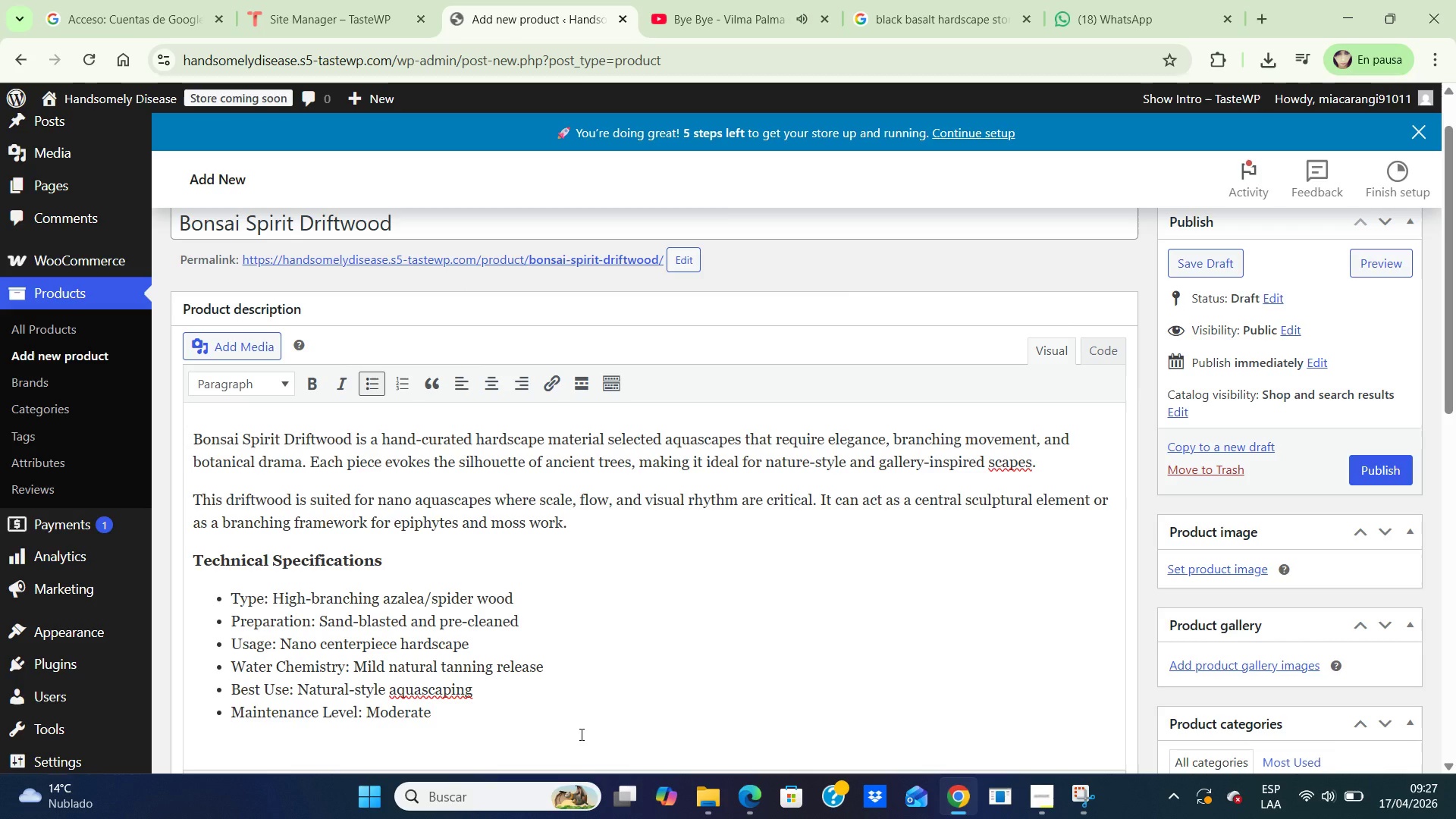 
scroll: coordinate [489, 669], scroll_direction: down, amount: 4.0
 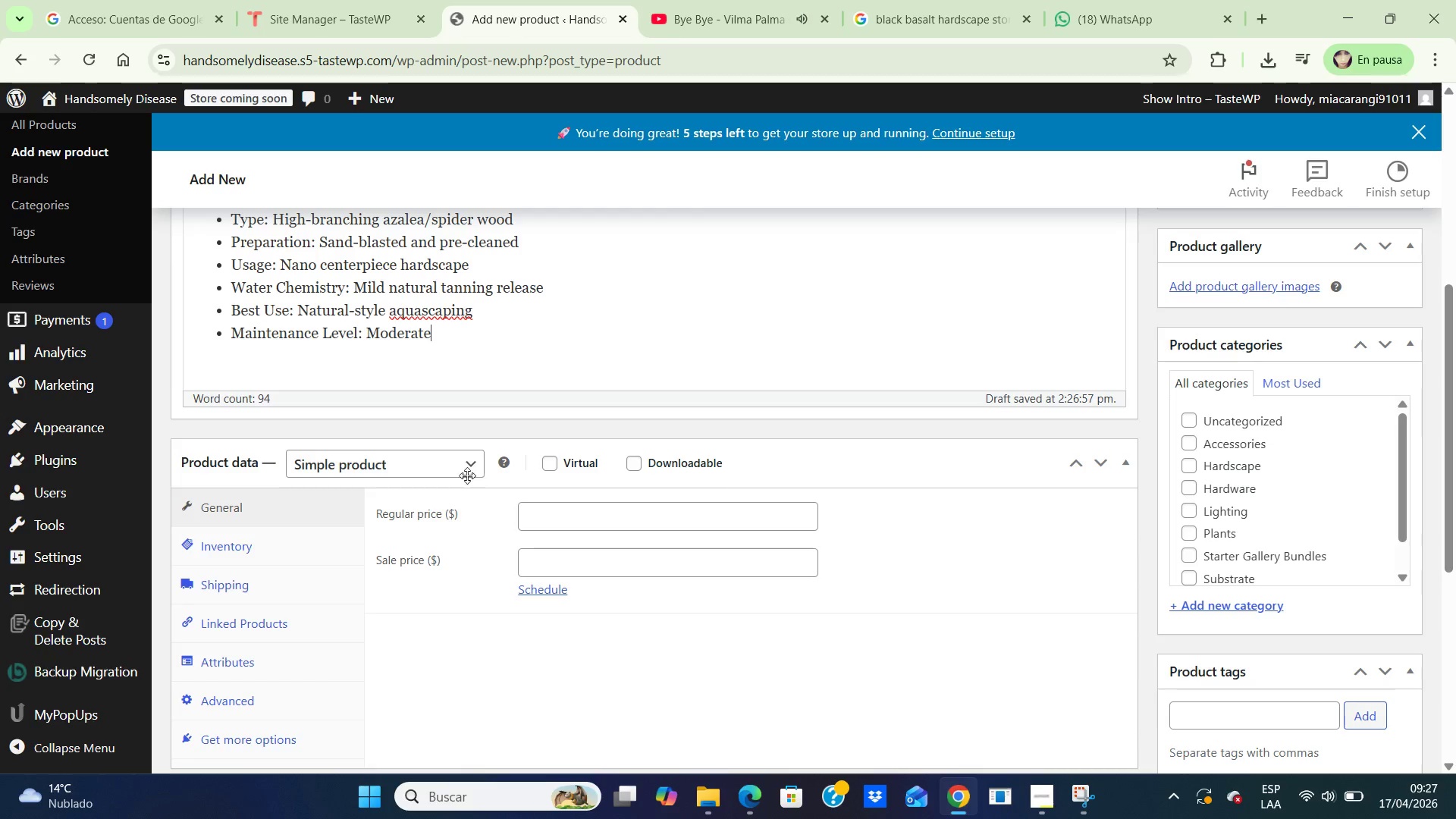 
left_click([460, 466])
 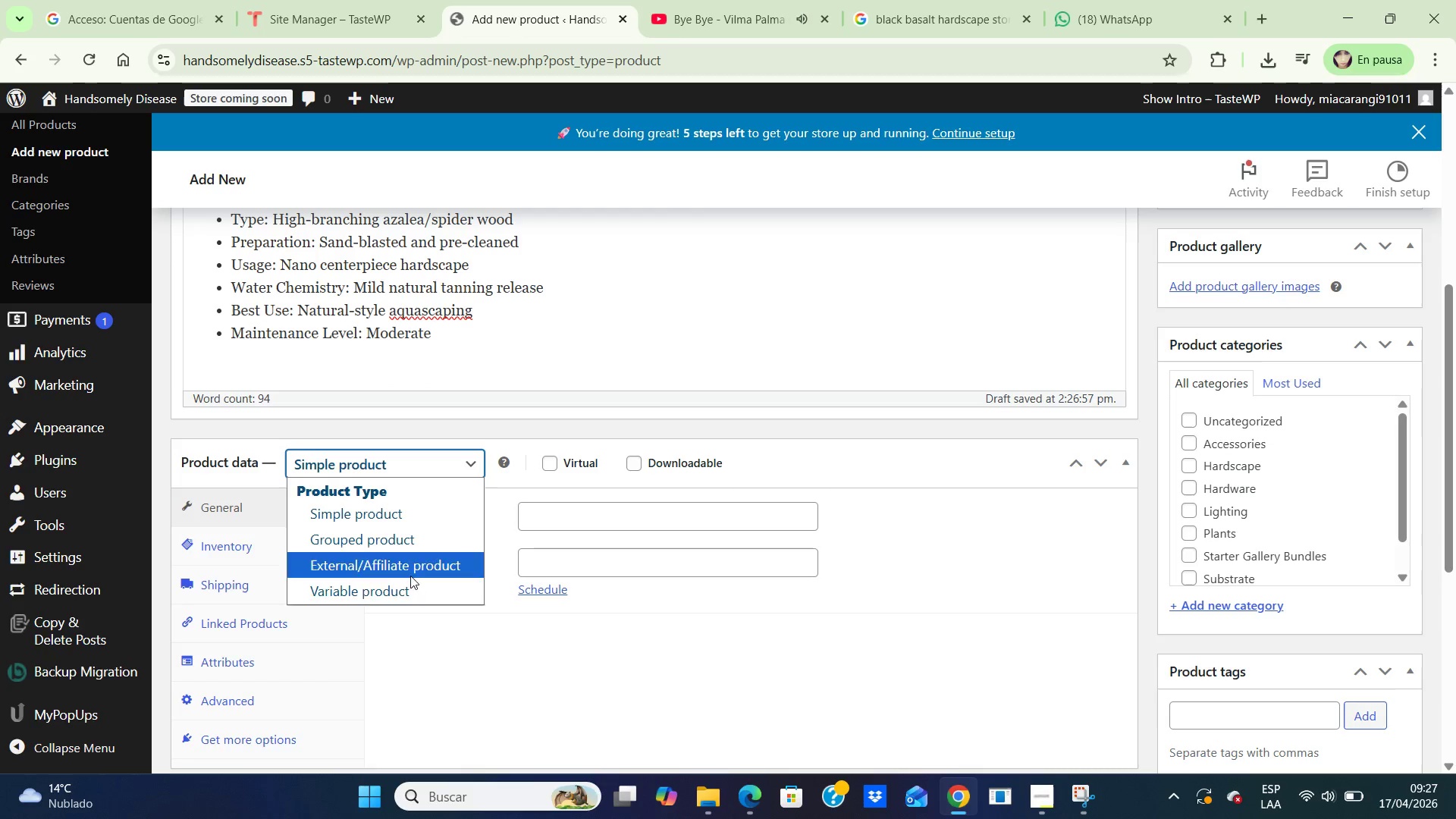 
left_click([402, 594])
 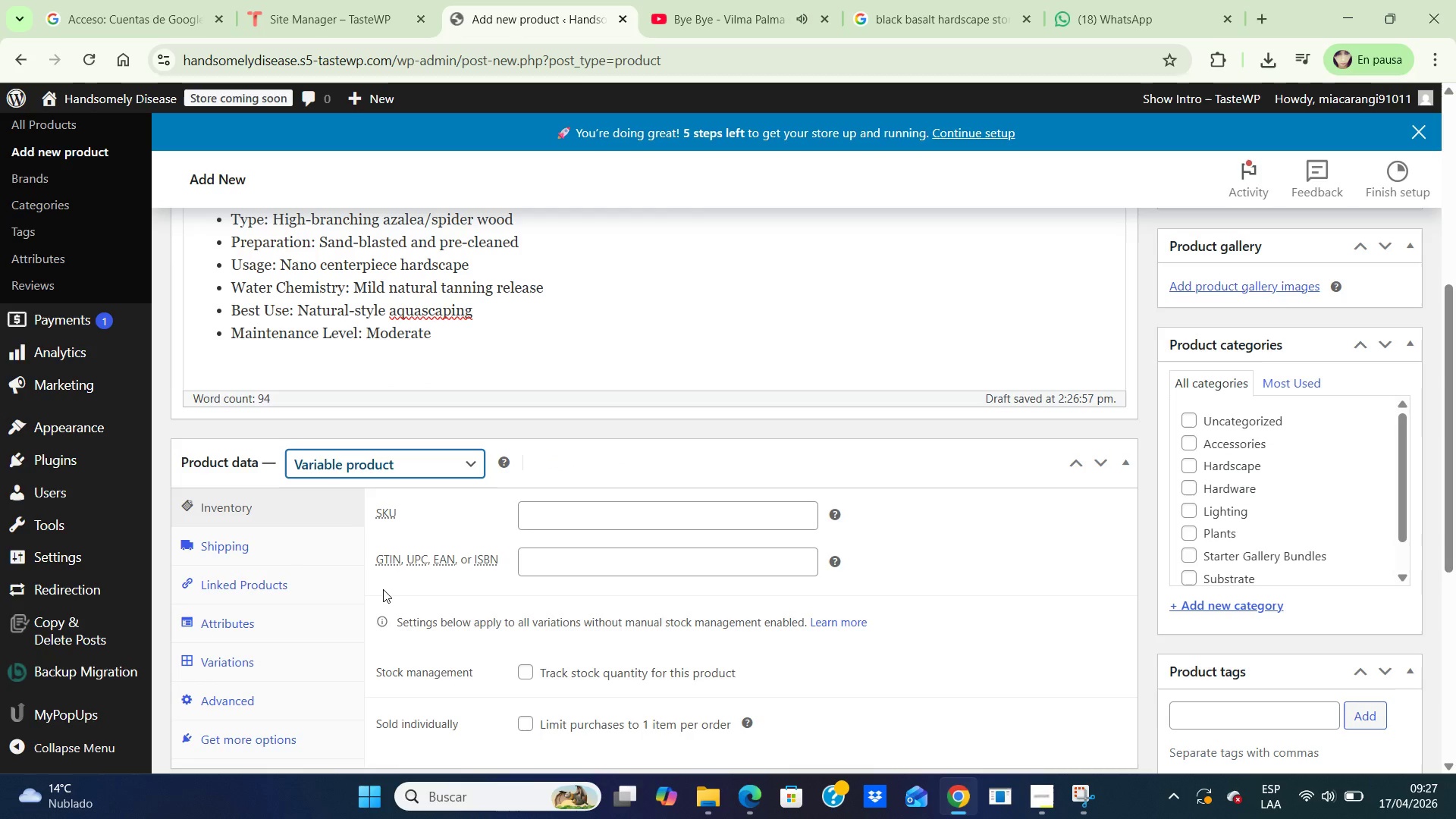 
scroll: coordinate [381, 589], scroll_direction: down, amount: 2.0
 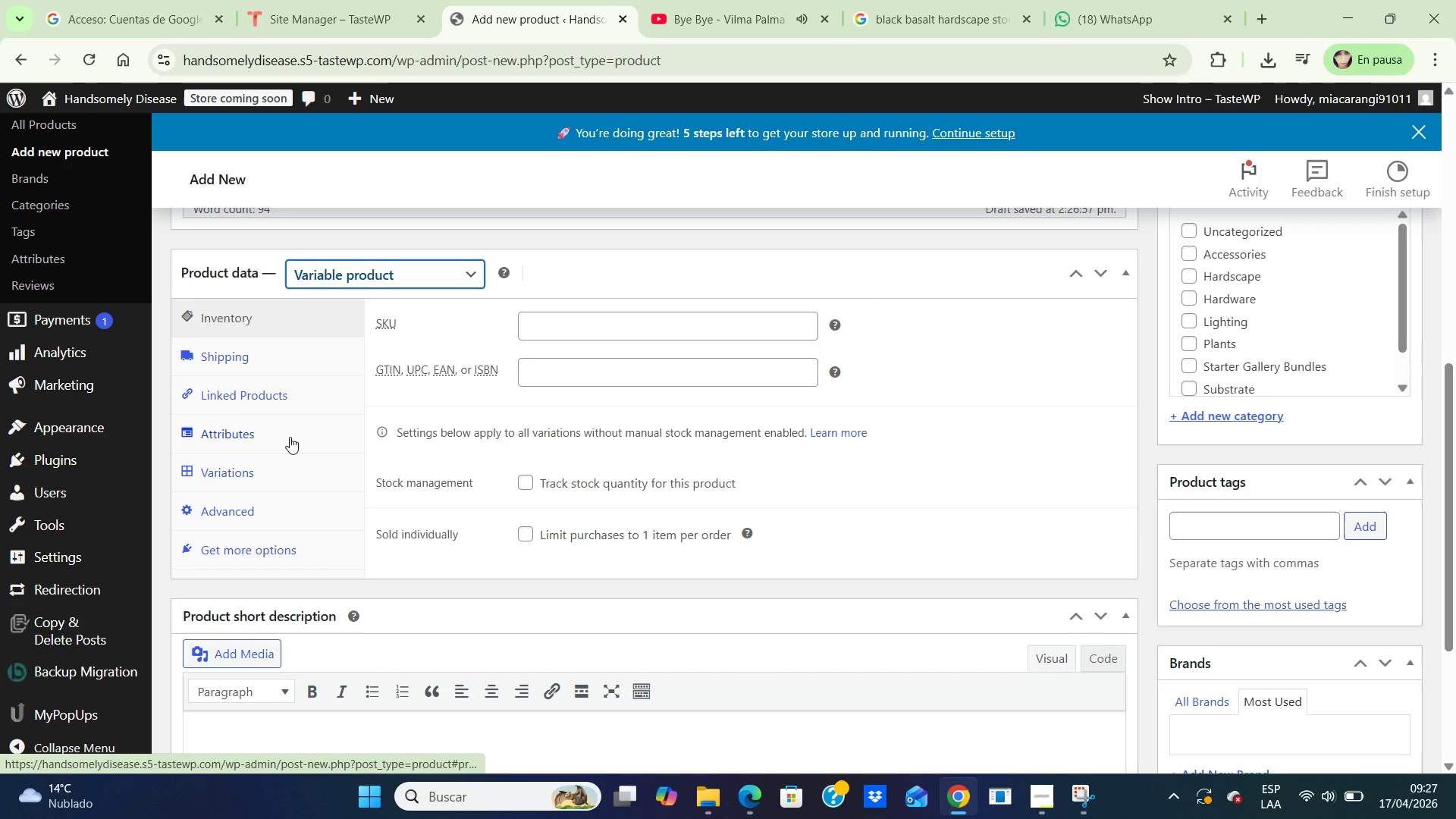 
wait(6.08)
 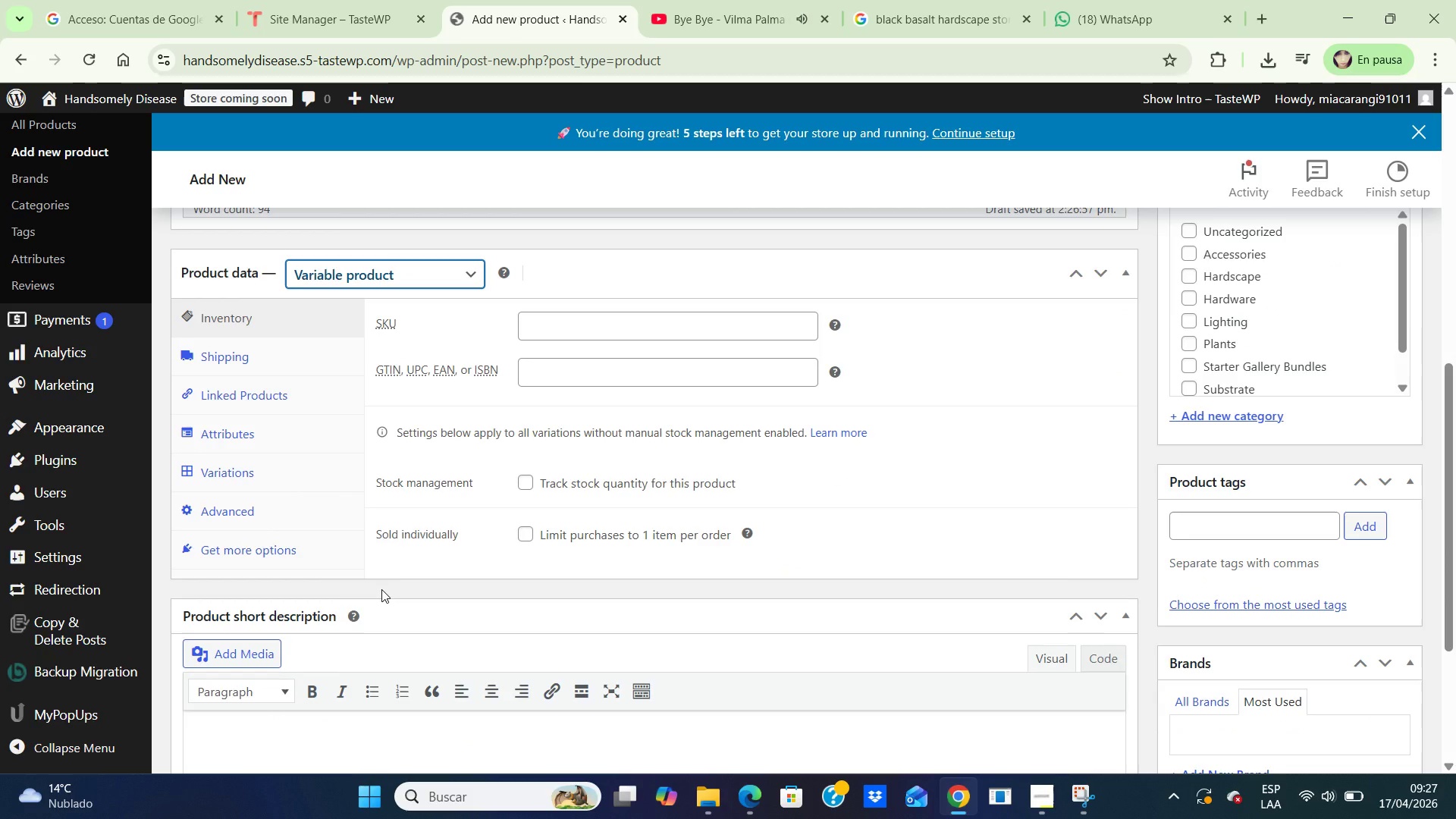 
left_click([235, 440])
 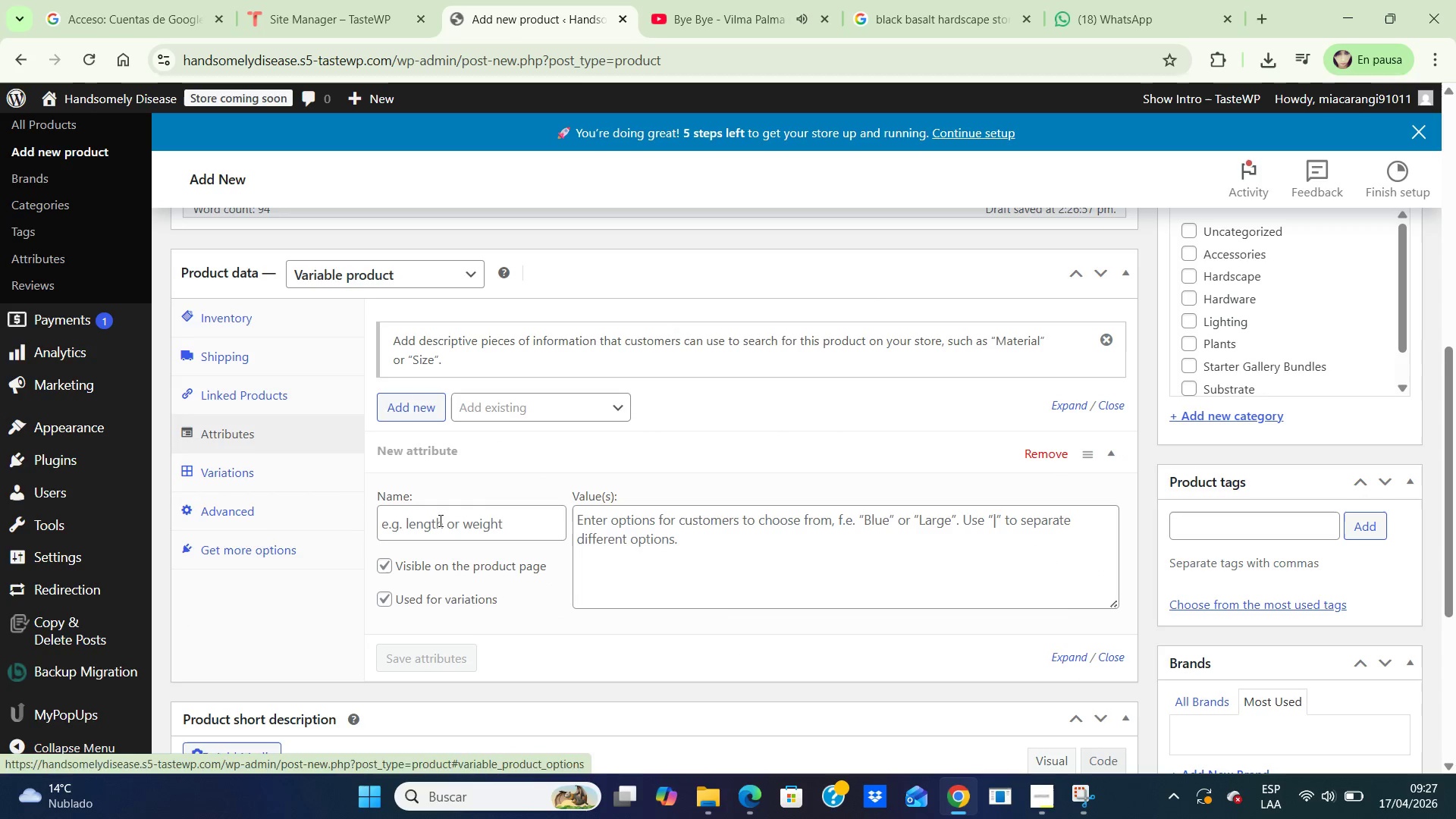 
left_click([438, 521])
 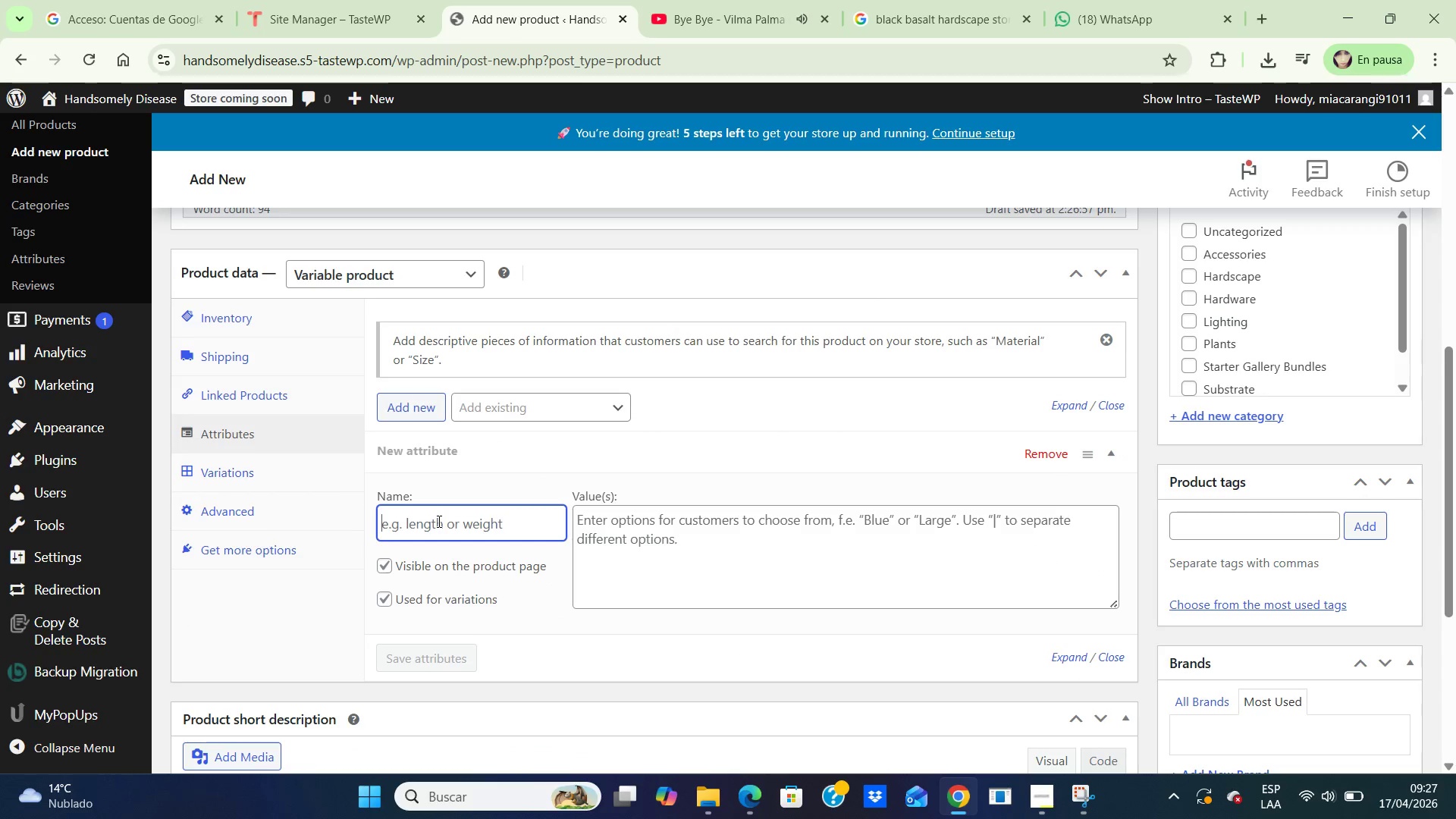 
type(Hardsc)
key(Backspace)
type(cape T)
 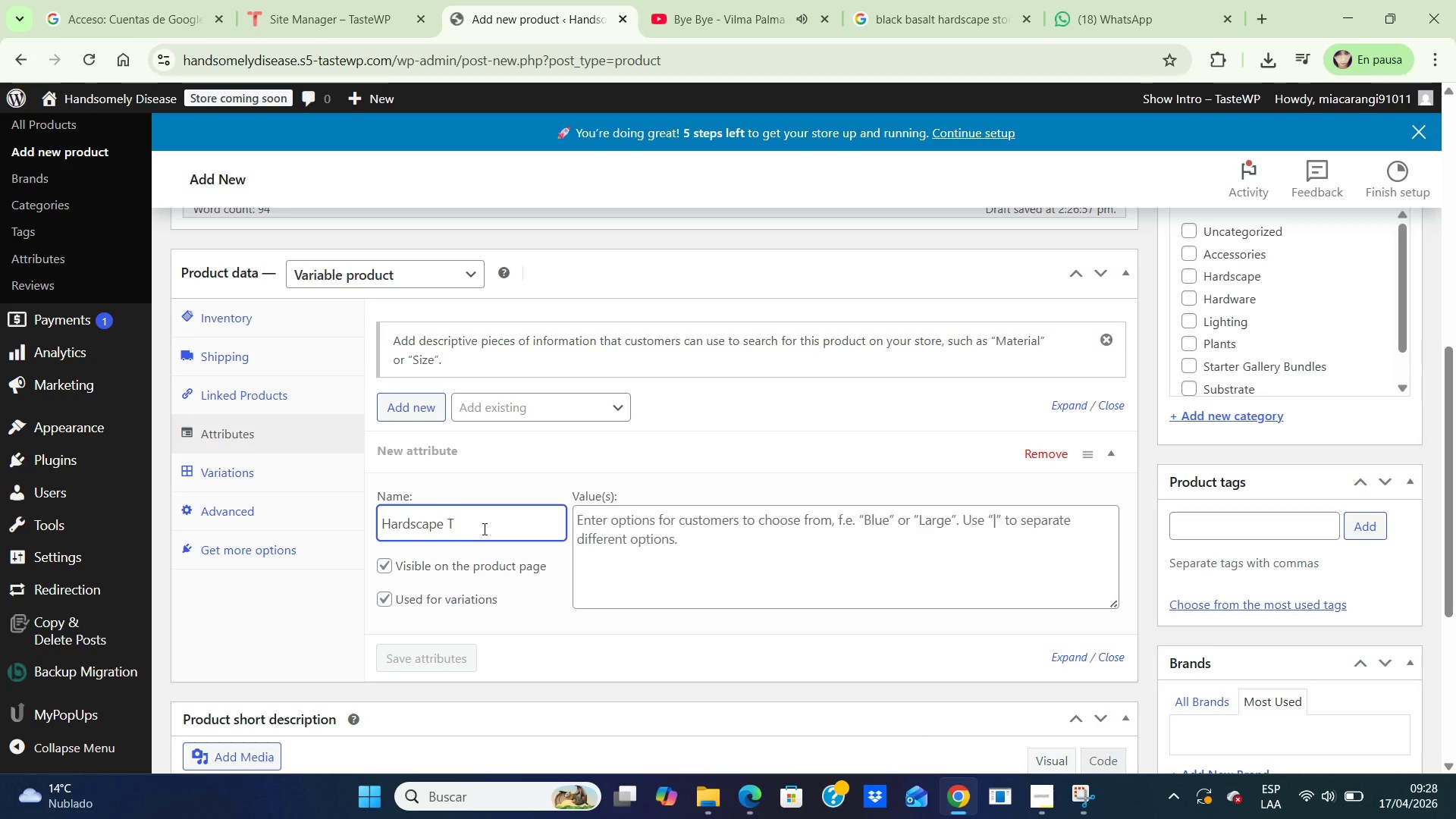 
wait(5.97)
 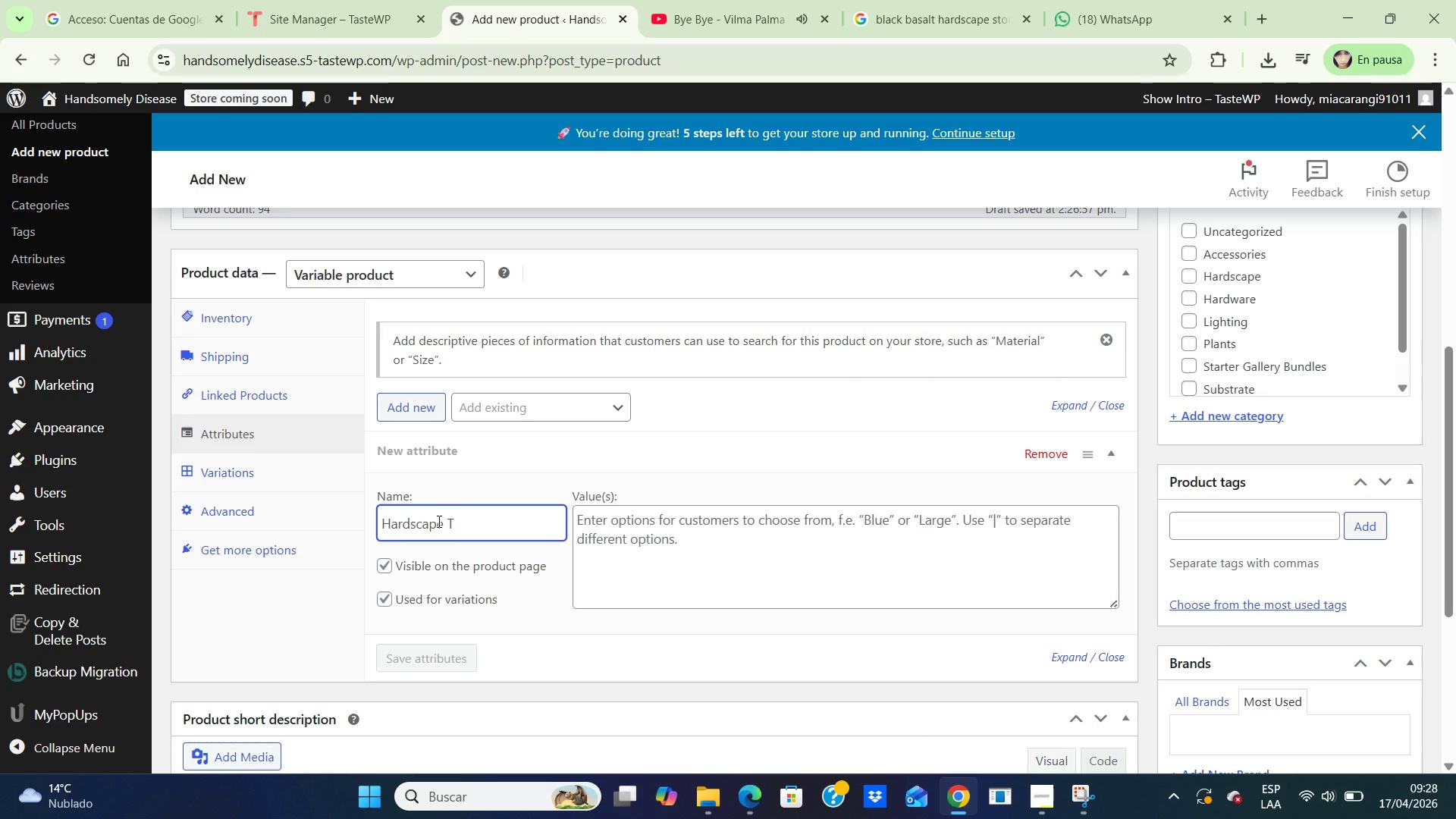 
type(ype)
 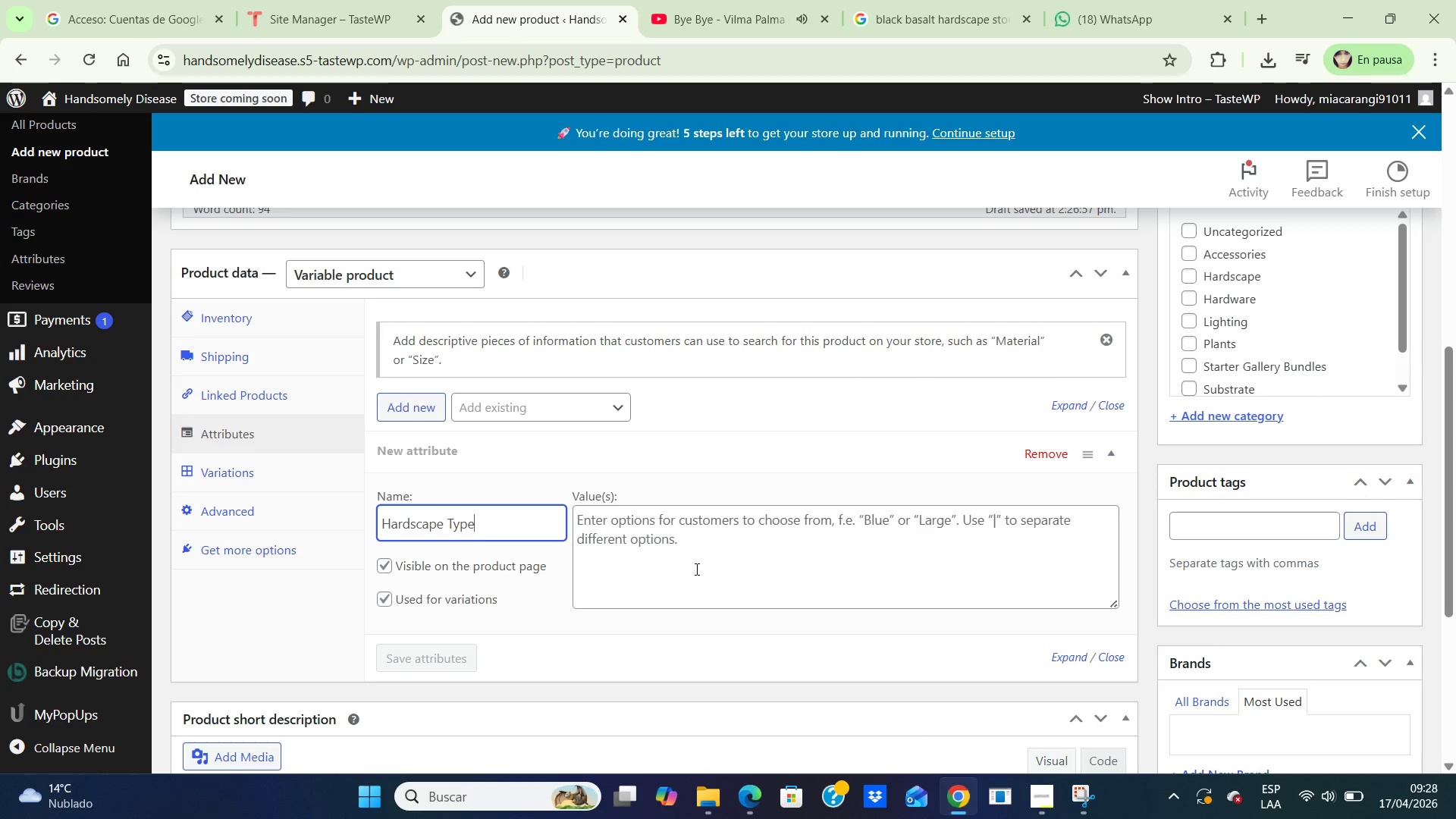 
left_click([691, 514])
 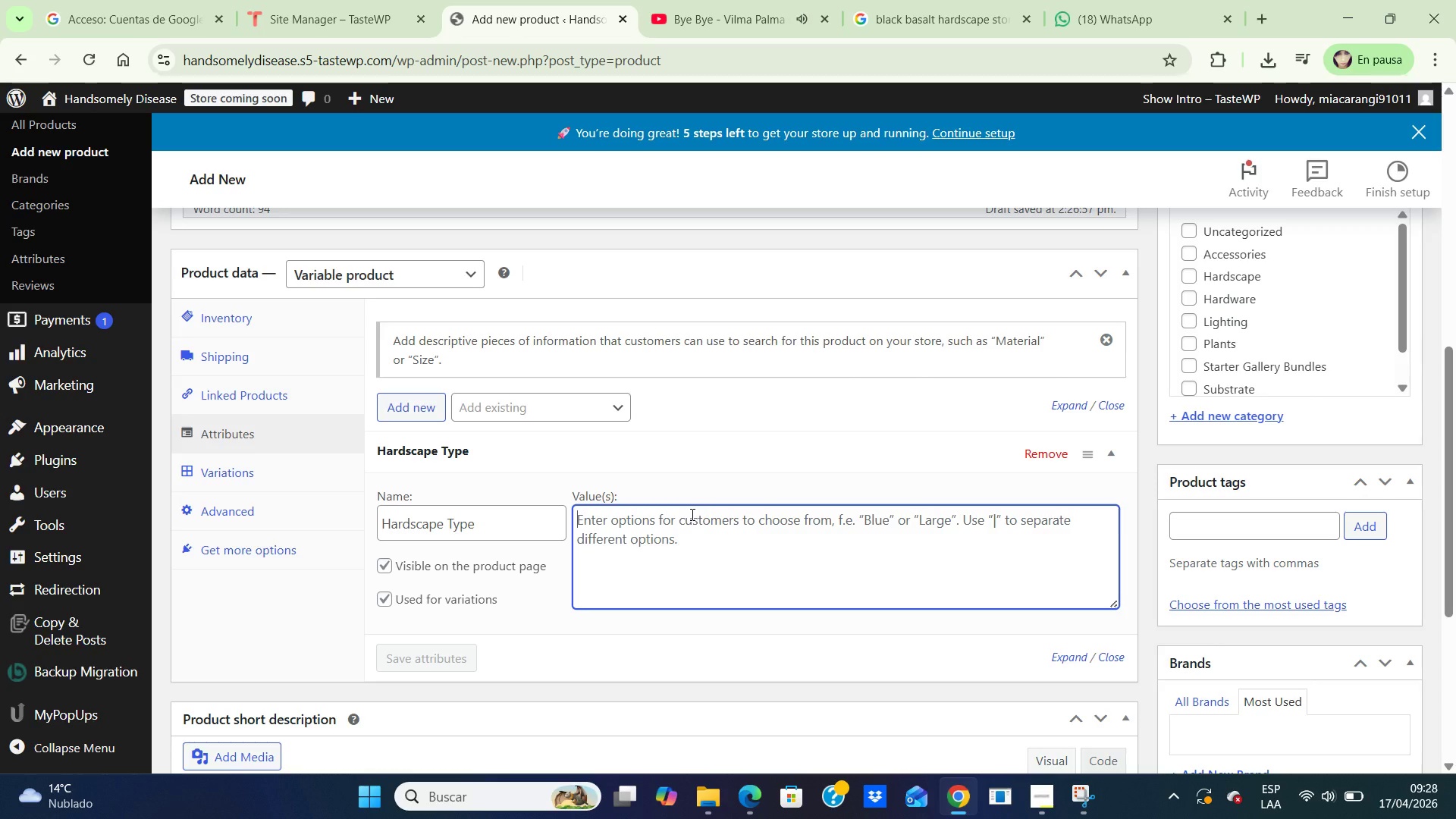 
type(Driftwood)
 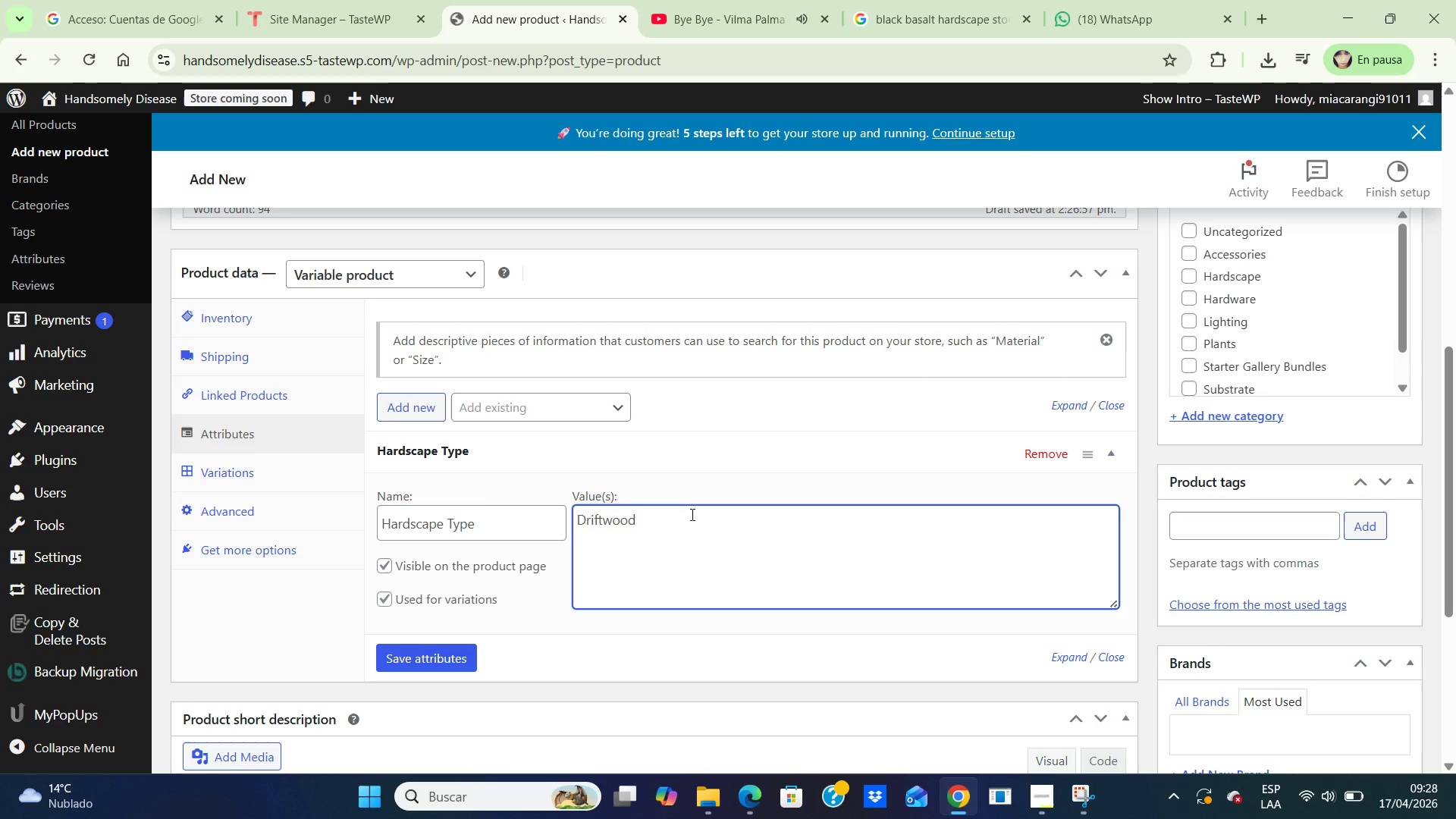 
wait(31.34)
 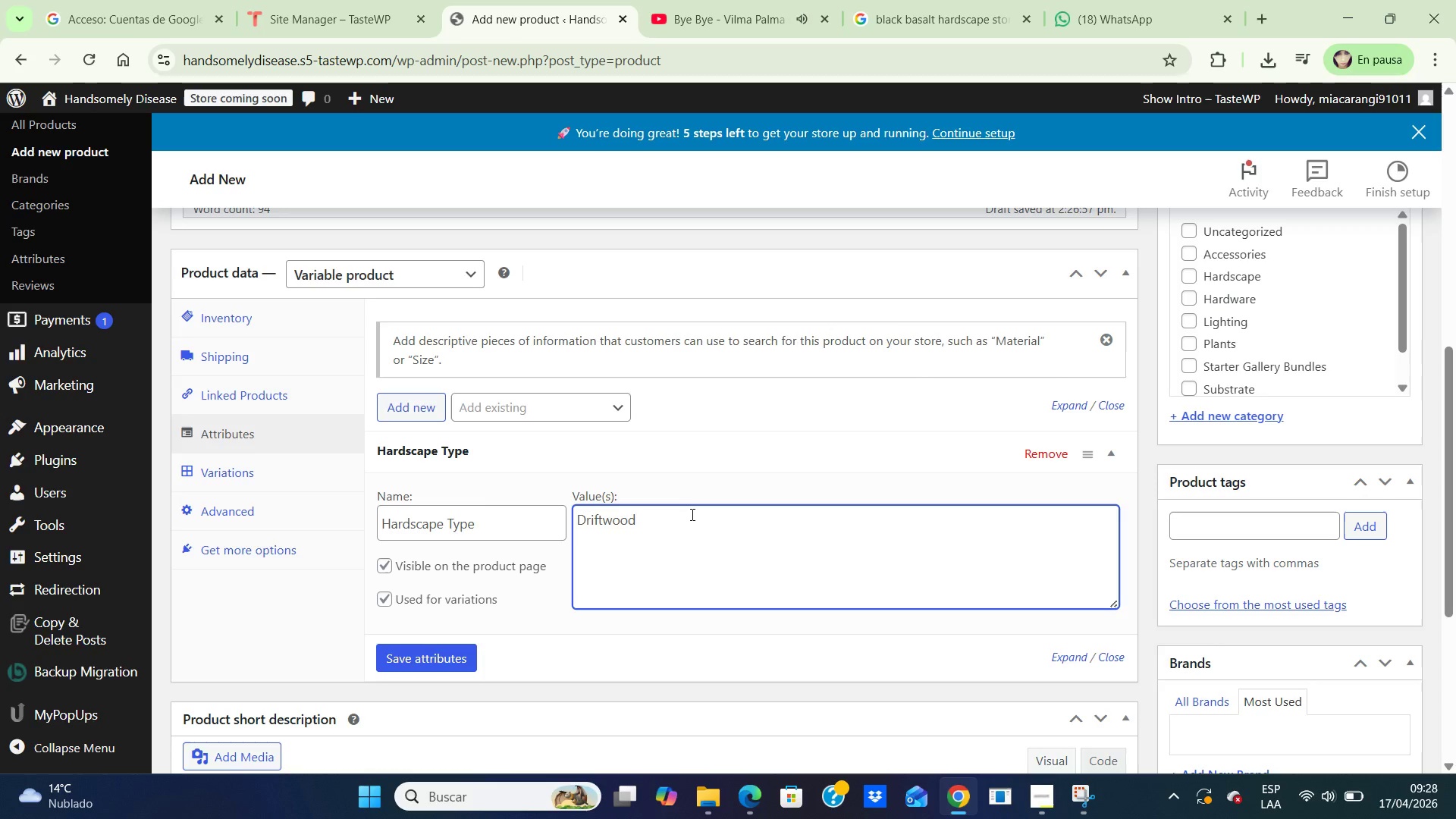 
left_click([453, 645])
 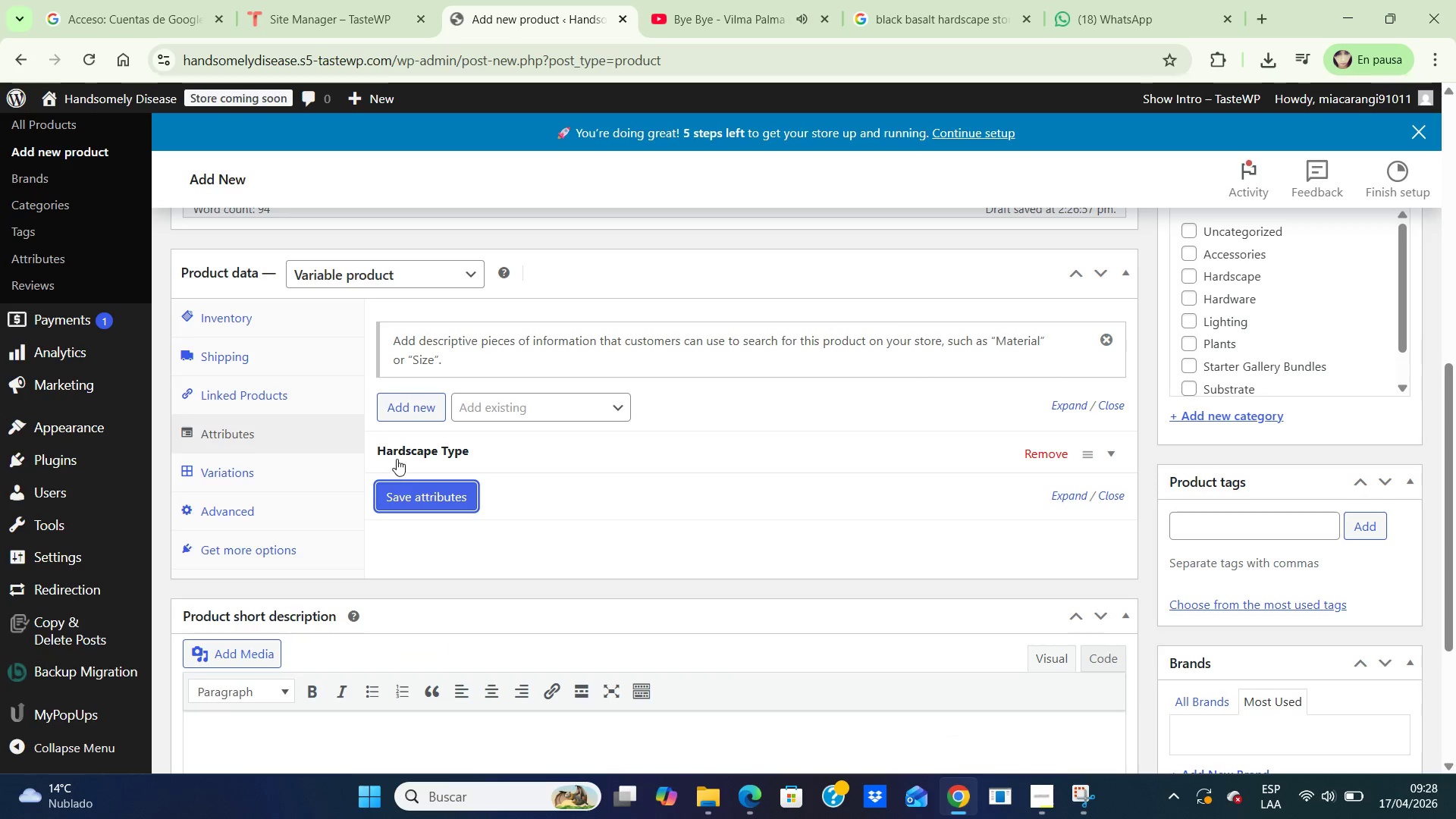 
left_click([421, 403])
 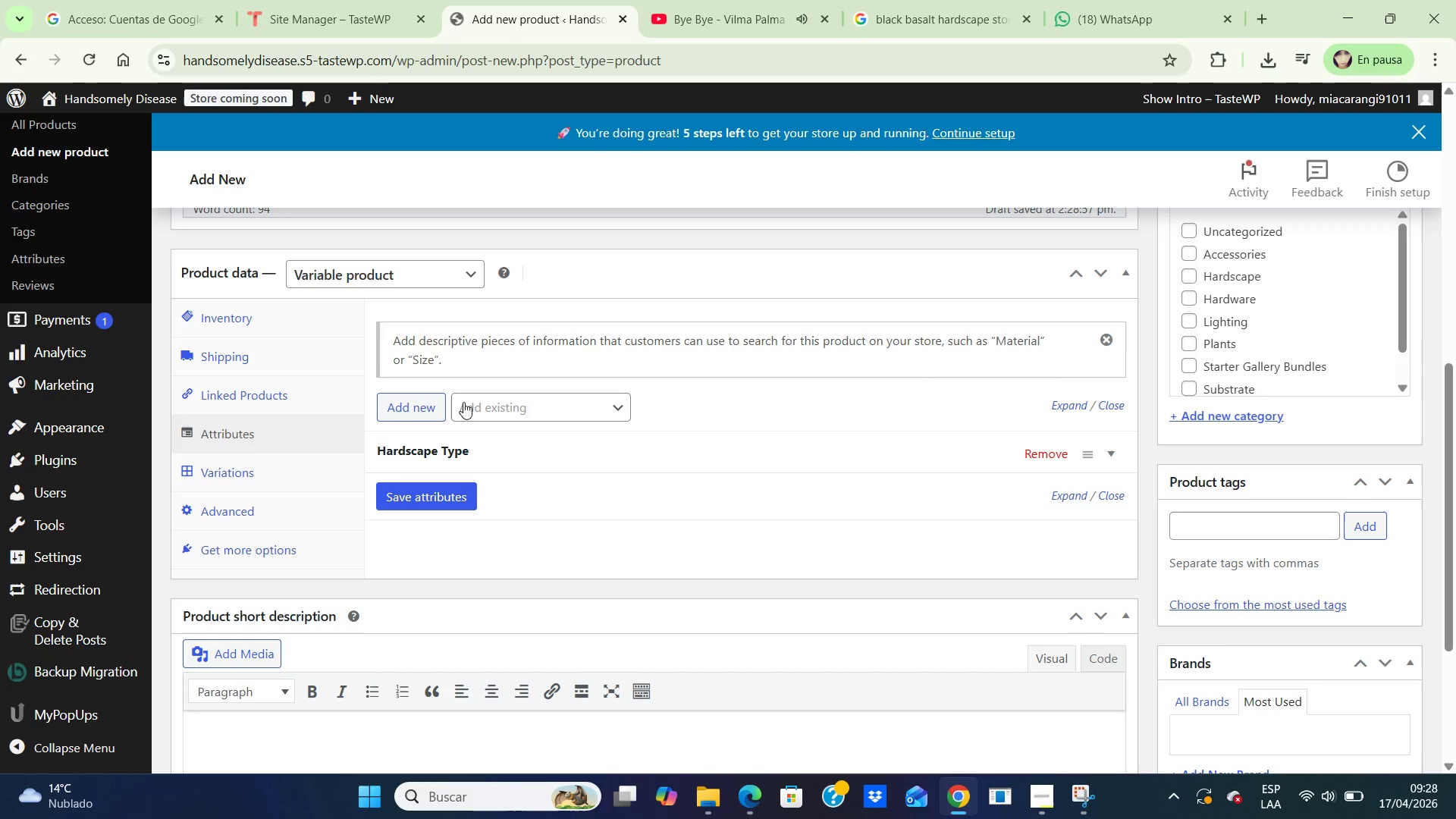 
wait(5.66)
 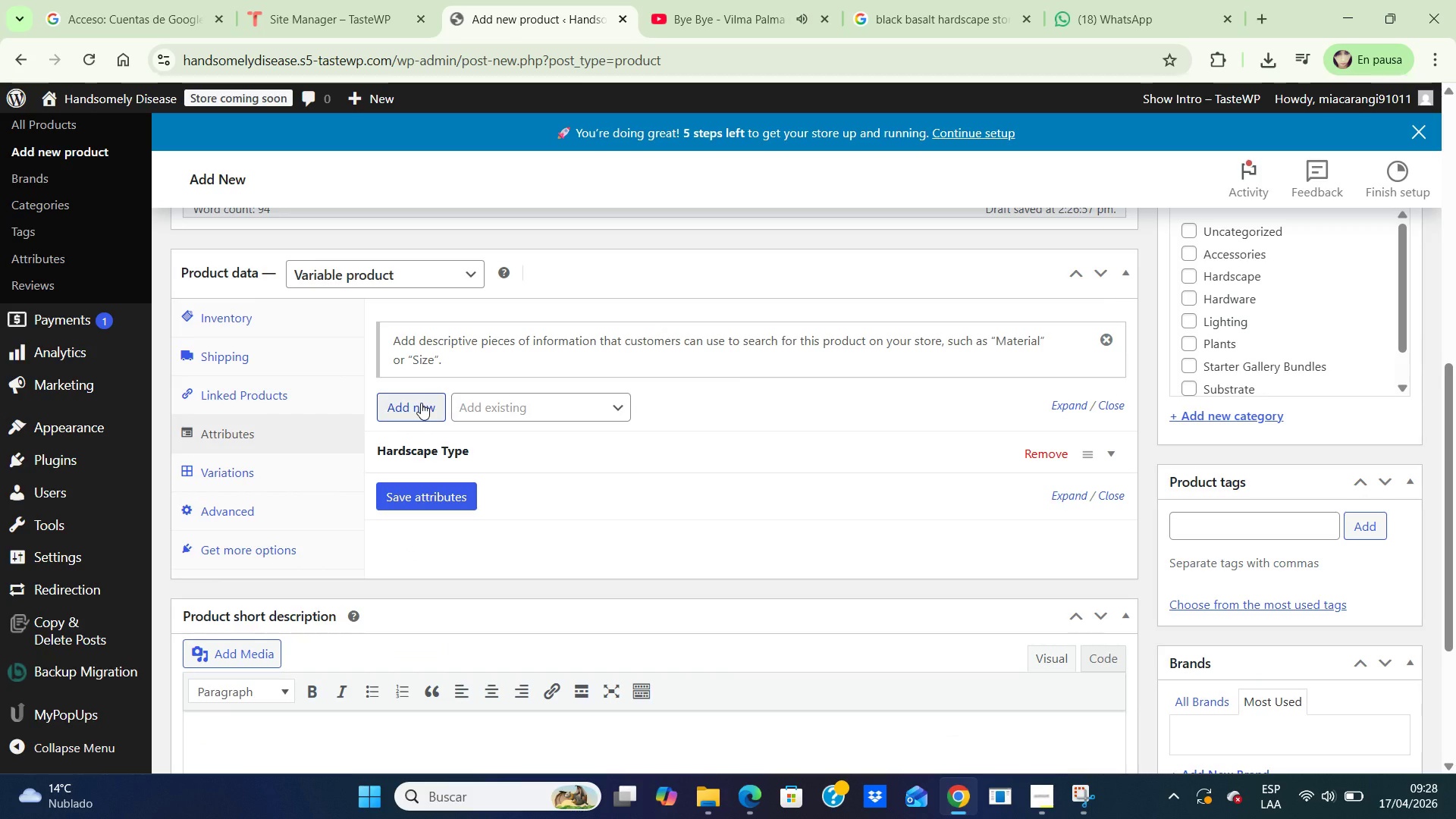 
left_click([406, 405])
 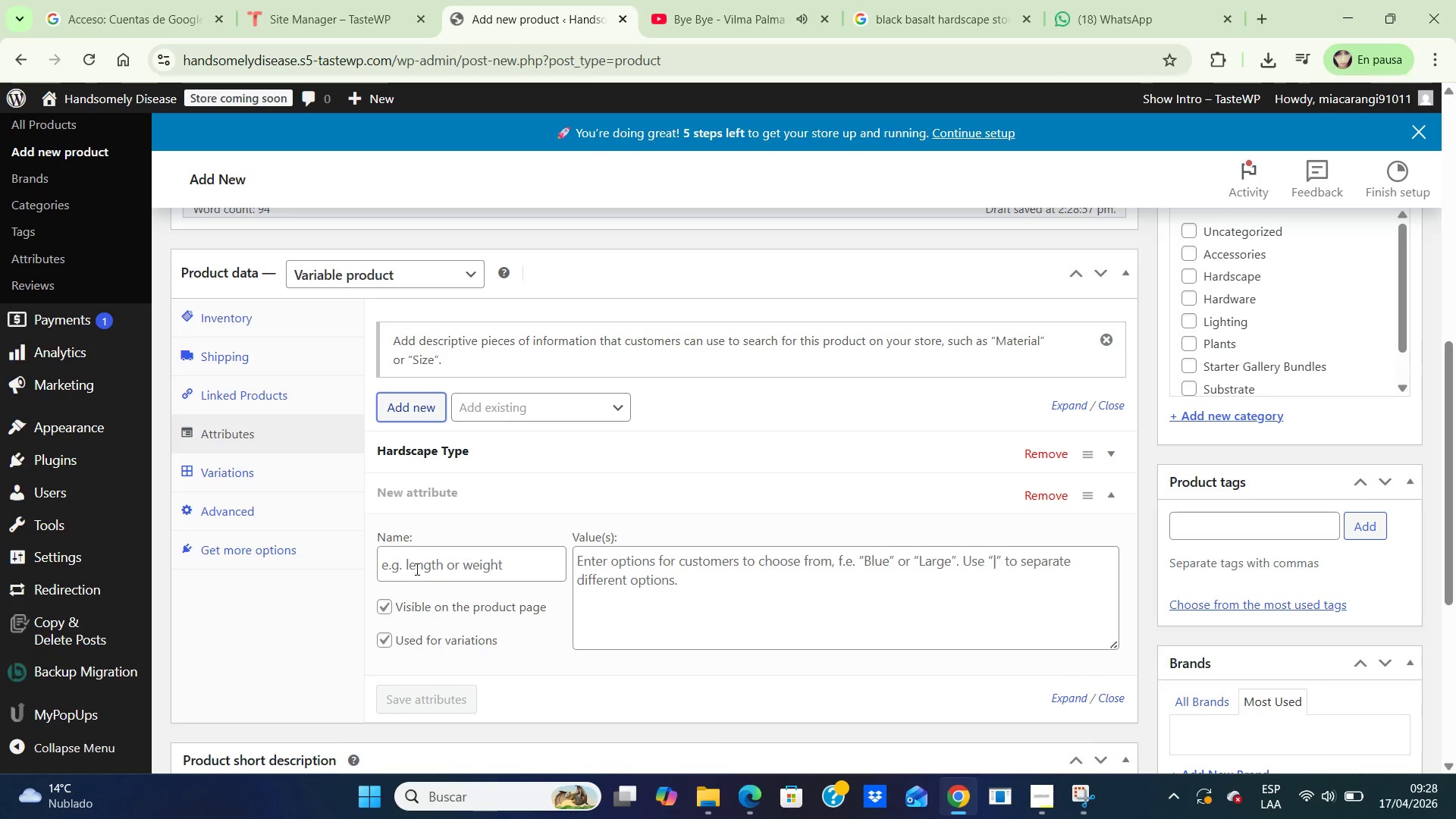 
left_click([420, 560])
 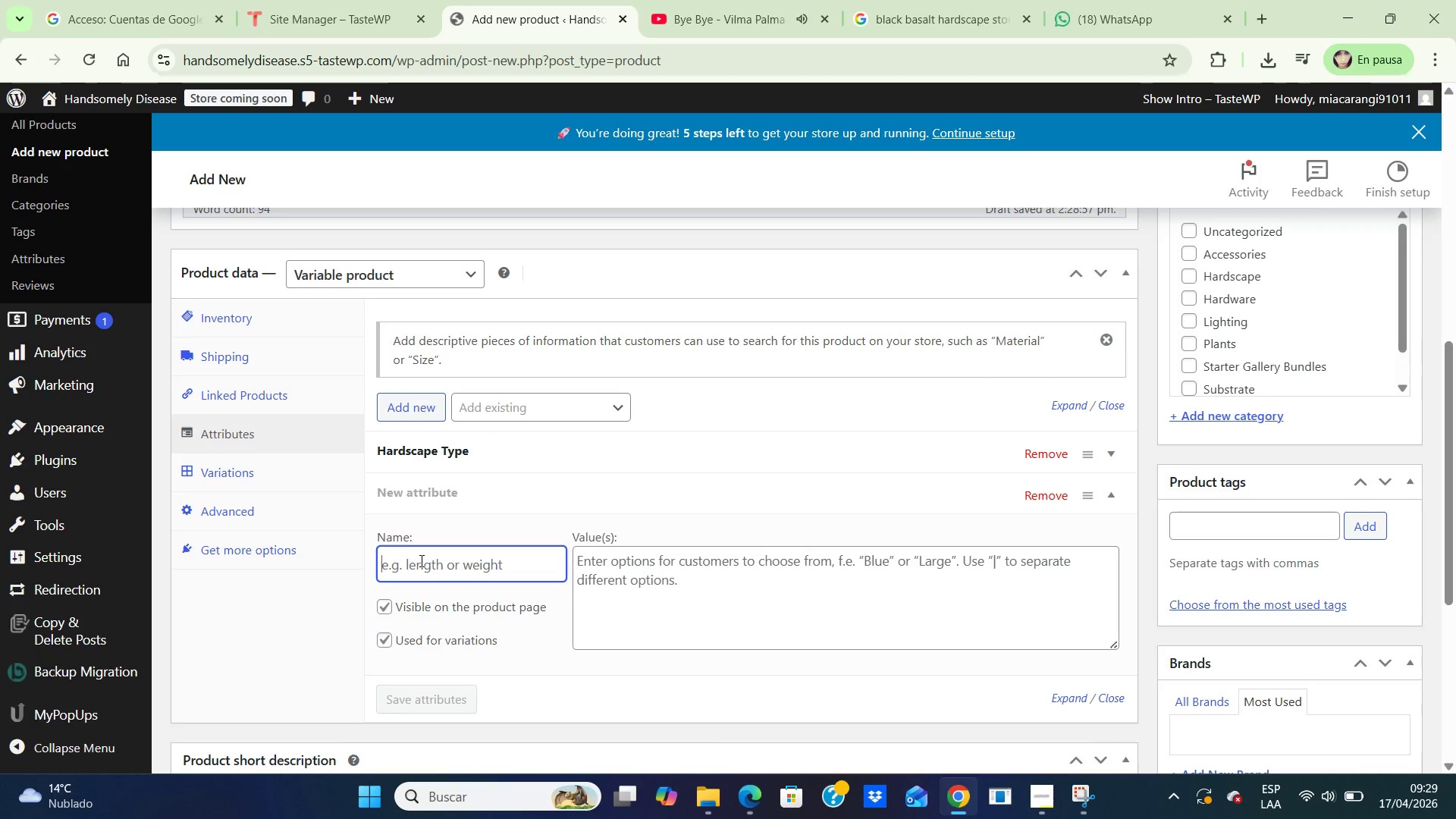 
type(Weight Class)
 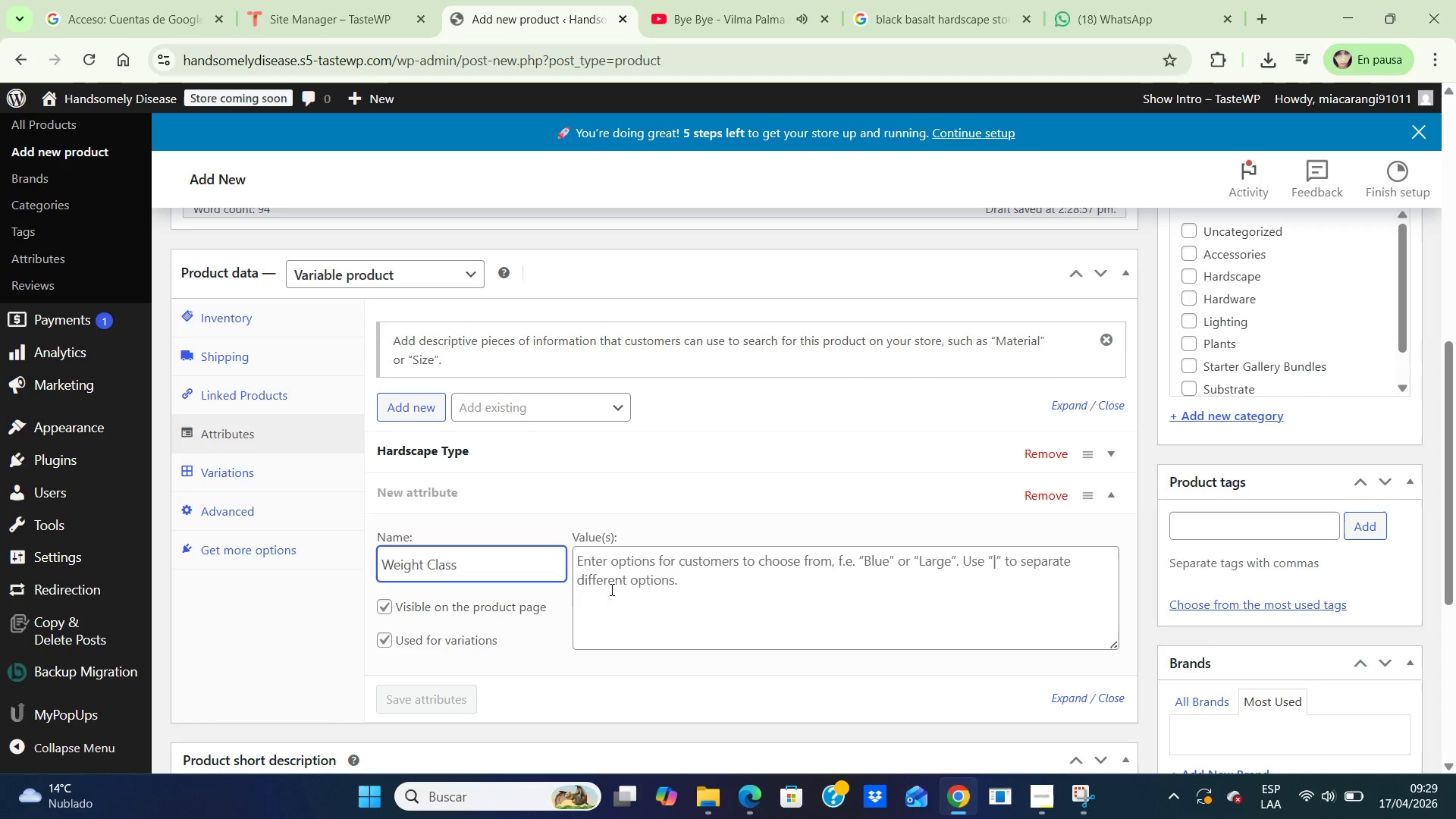 
left_click([599, 572])
 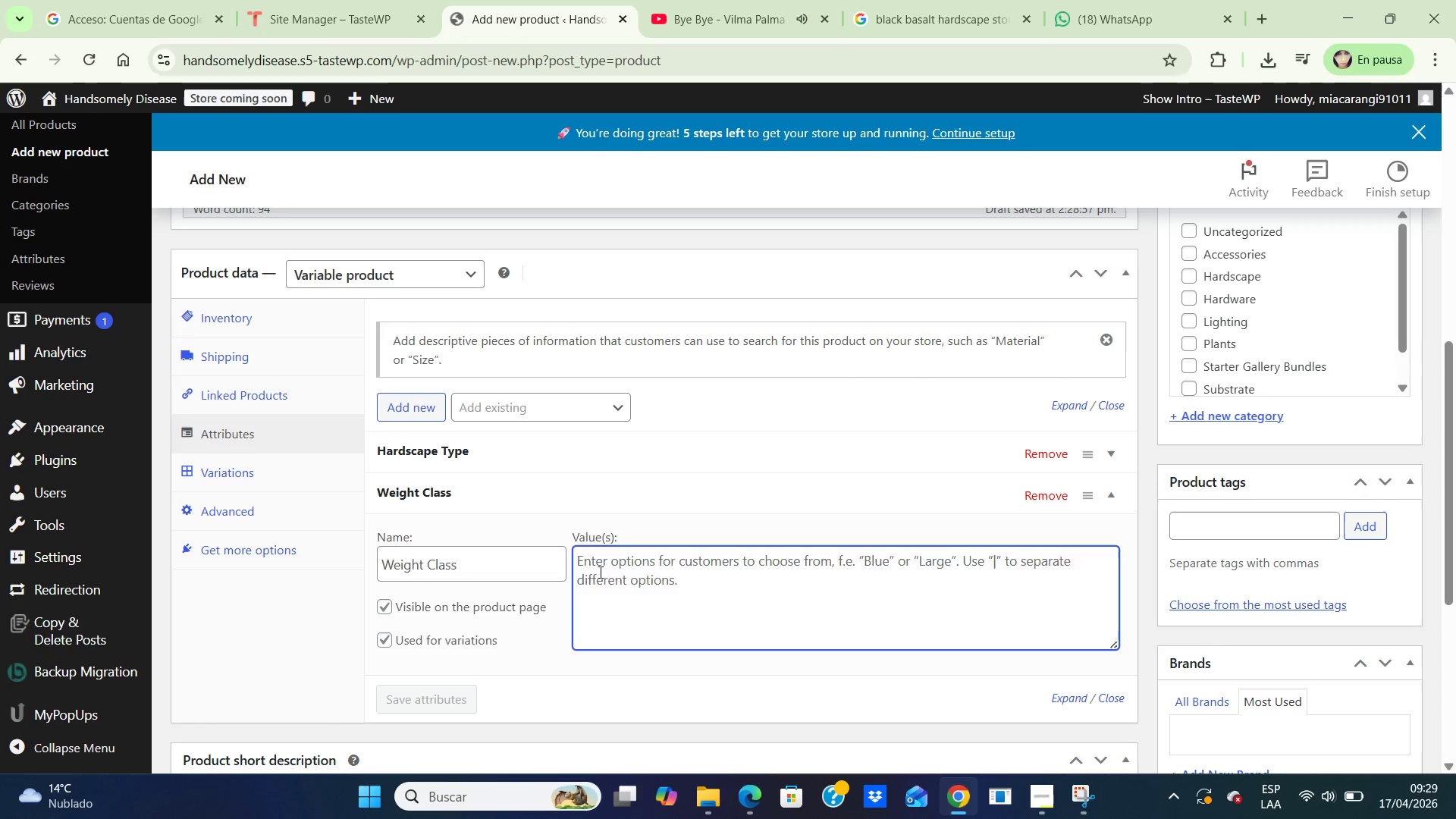 
type(2kg \ )
 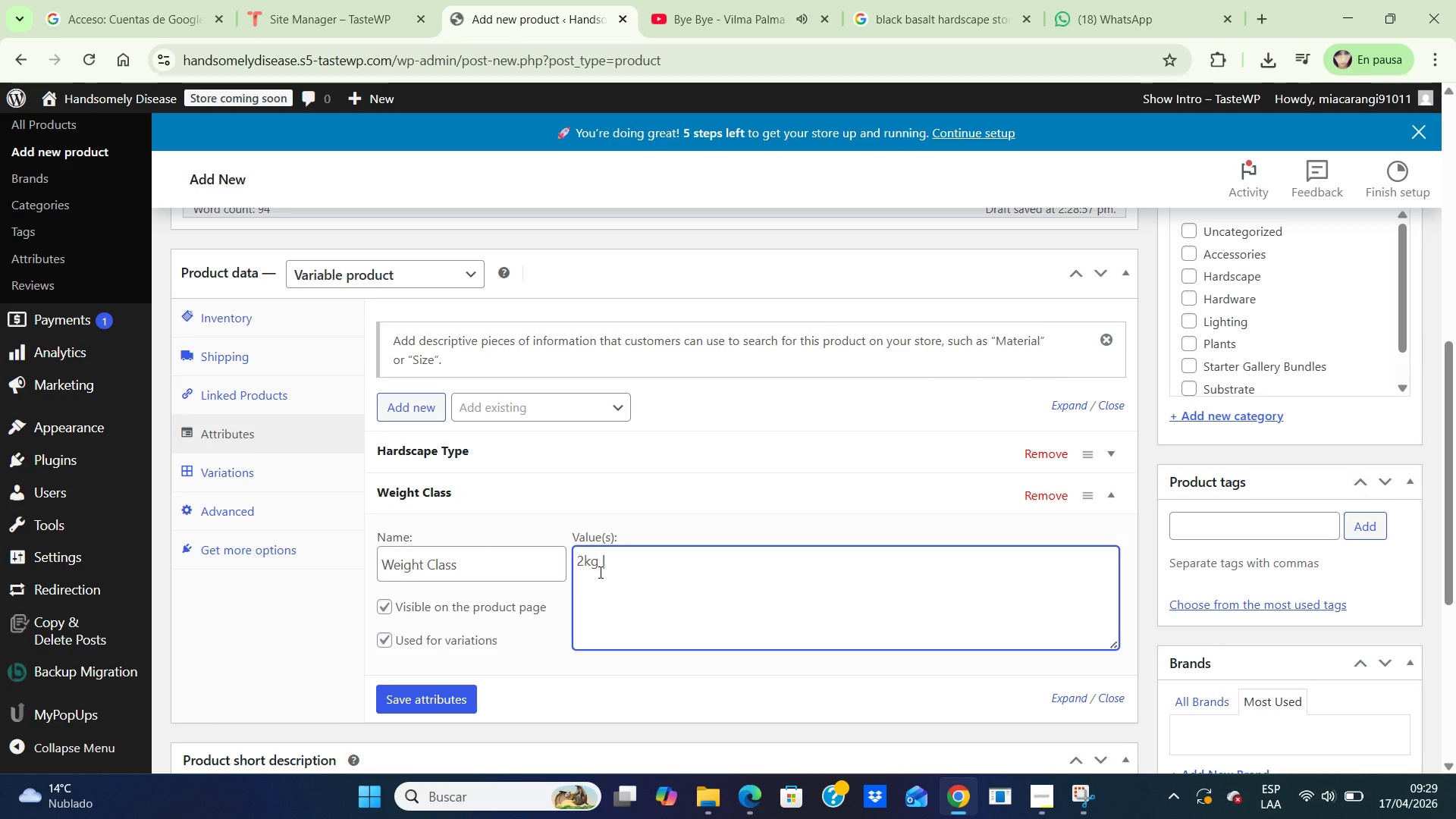 
type(5kg \ 10kg)
 